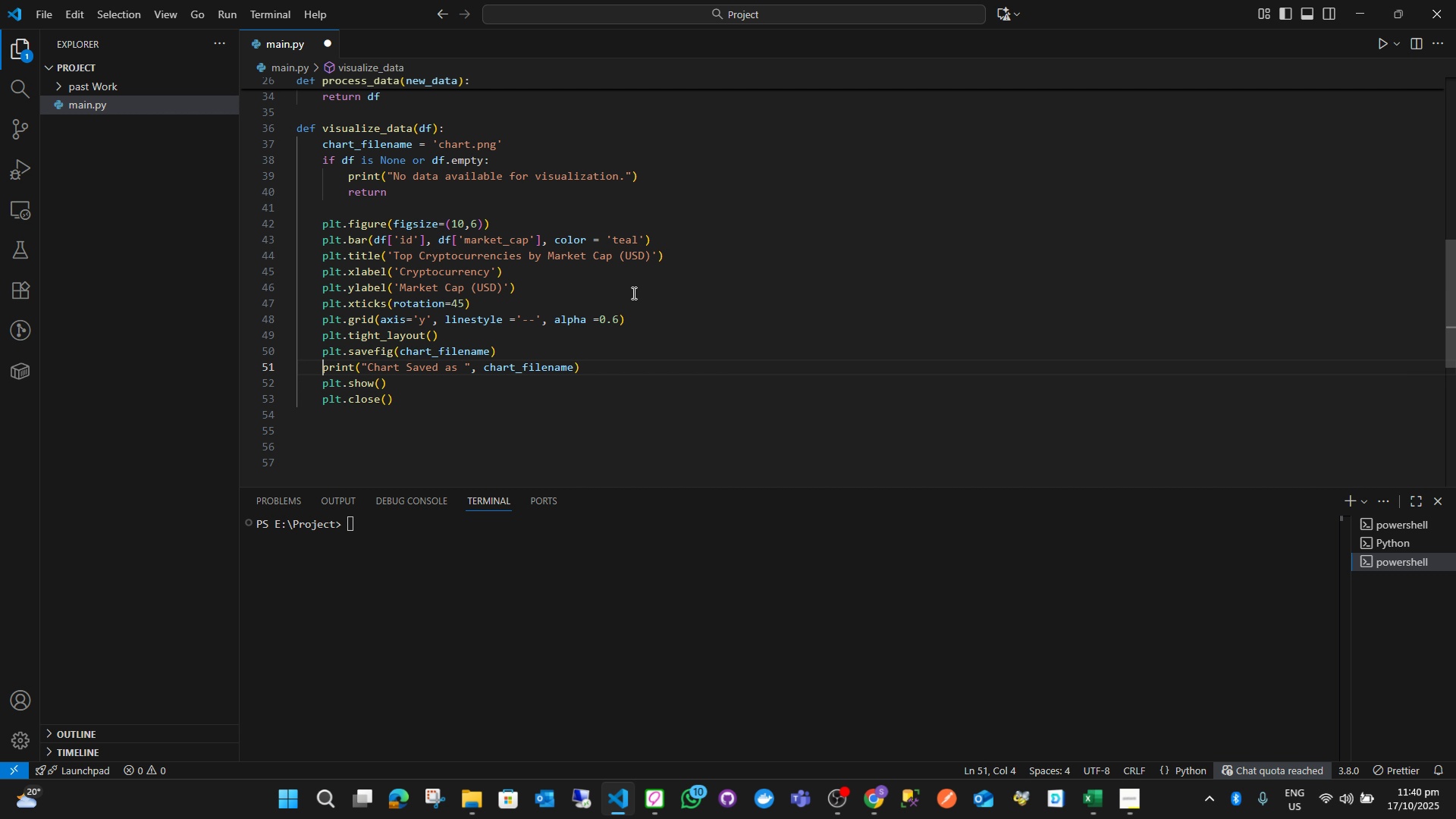 
key(ArrowRight)
 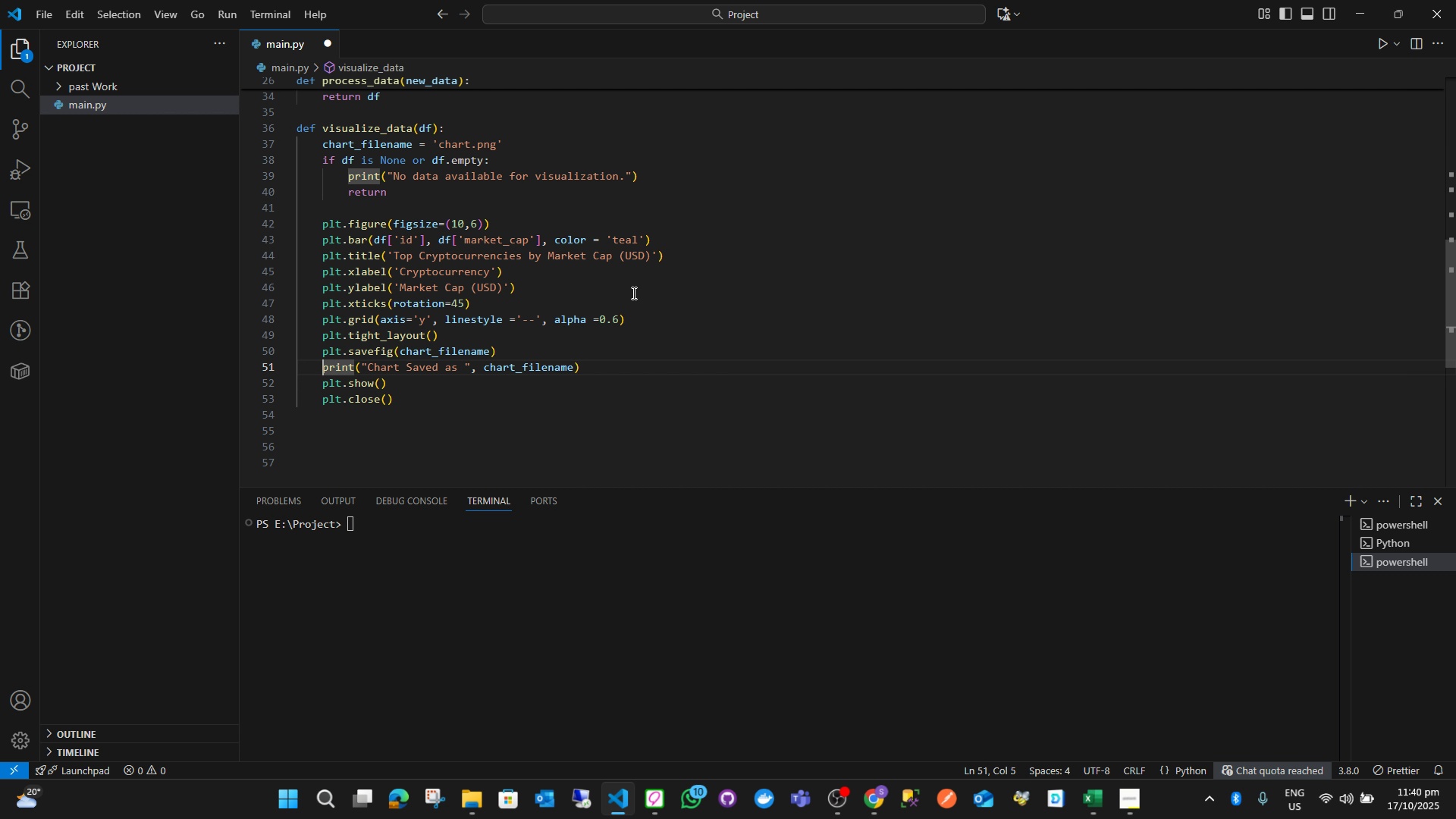 
key(Shift+ArrowRight)
 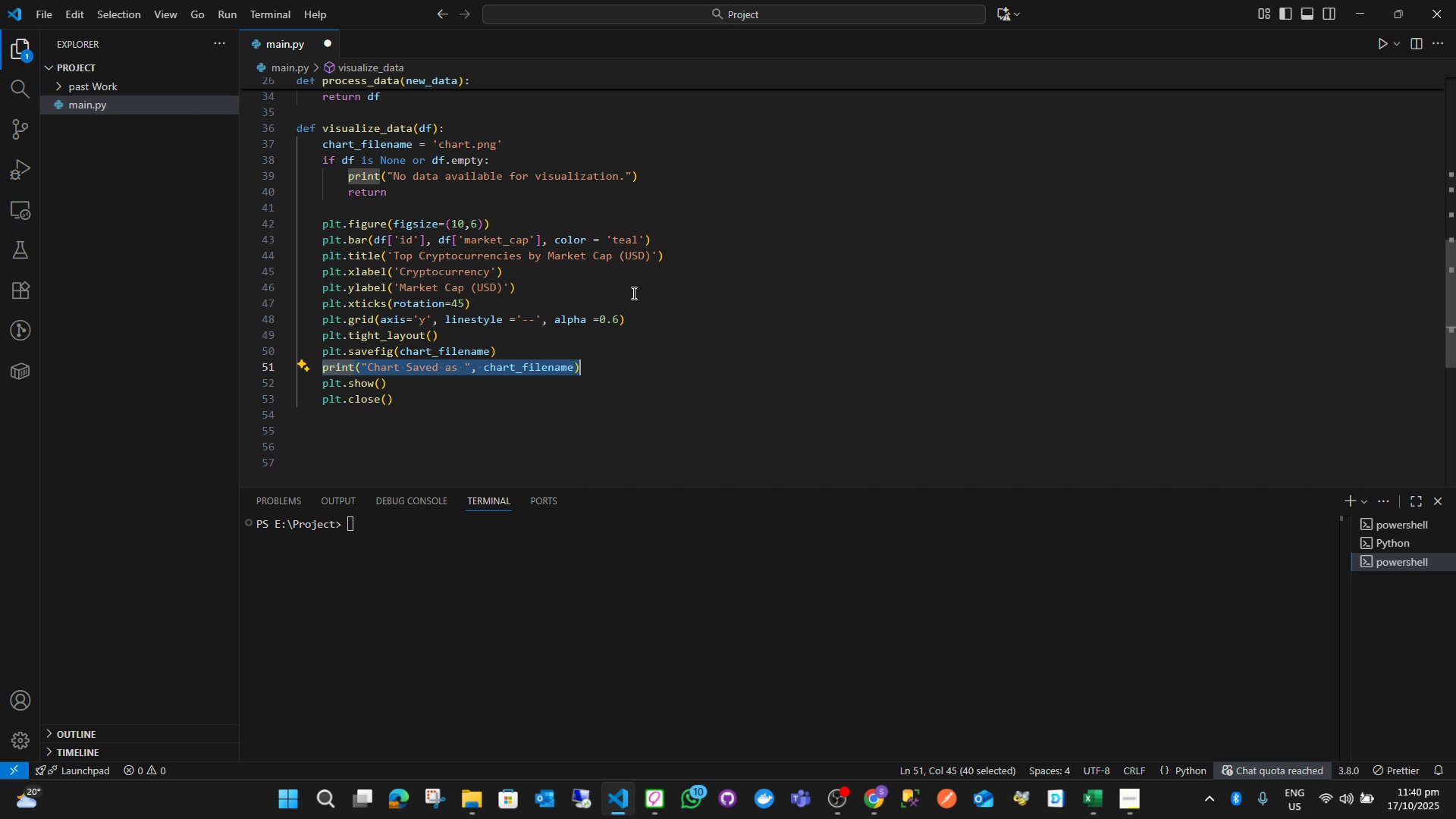 
key(Shift+End)
 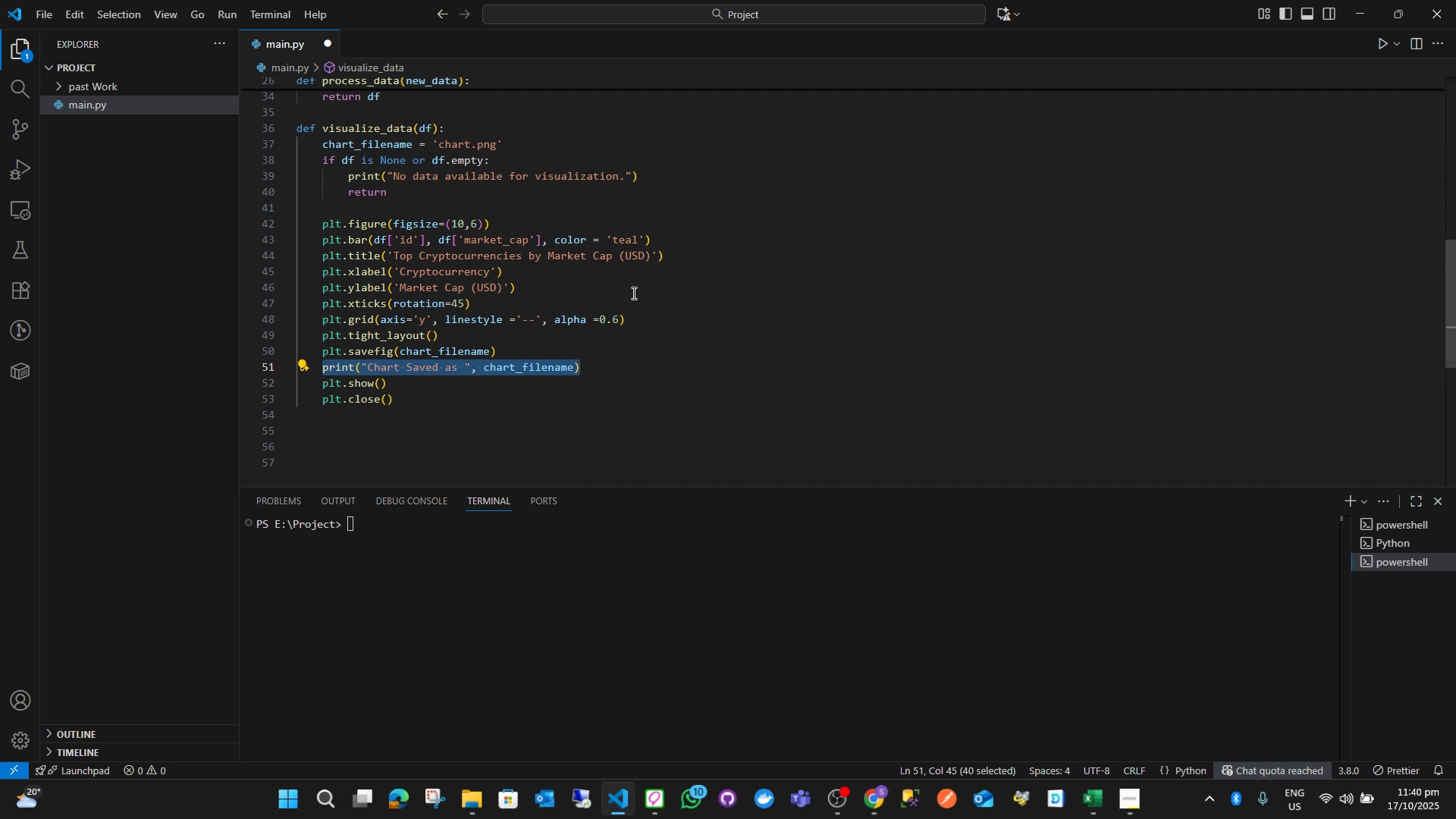 
key(Control+X)
 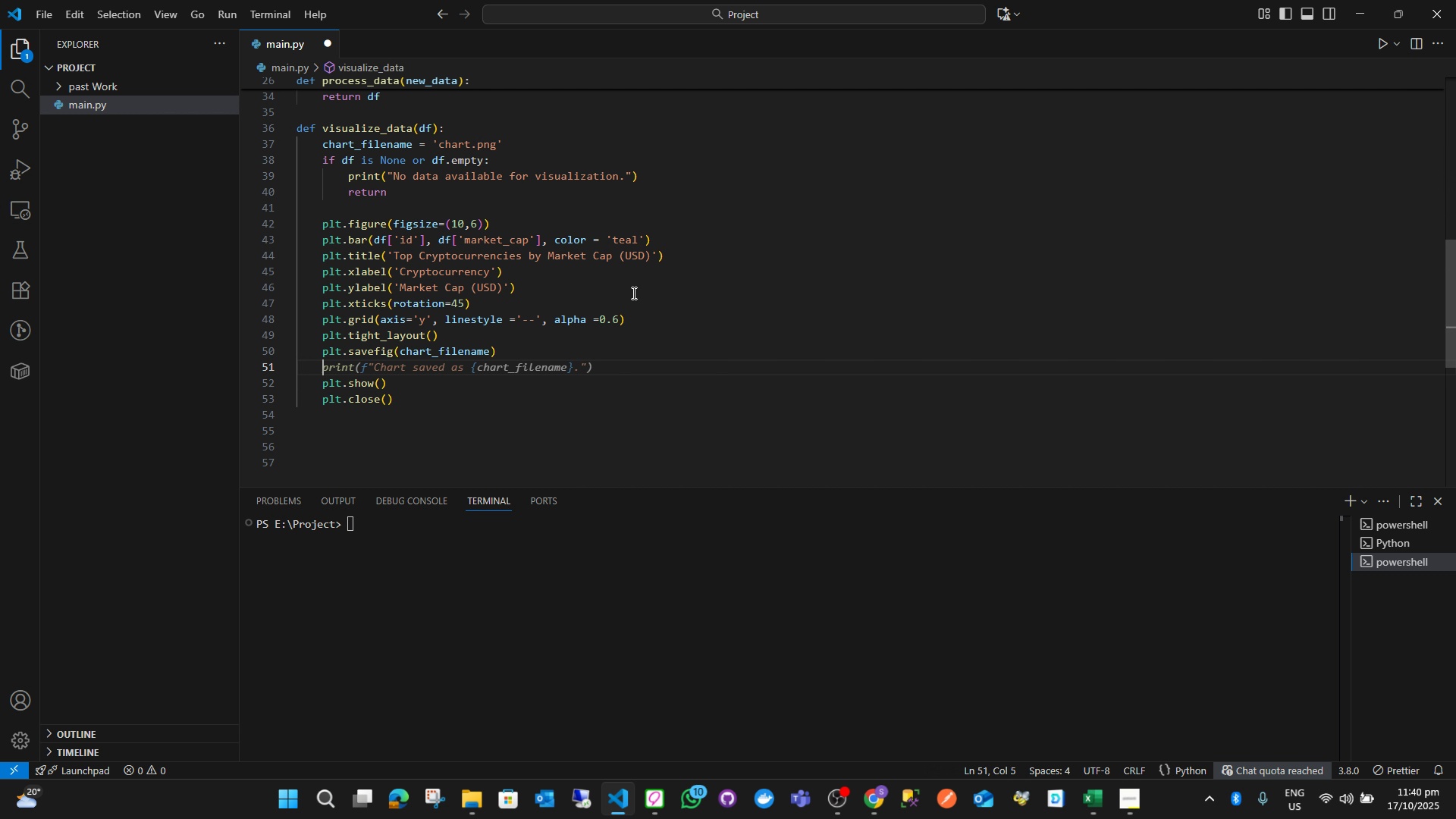 
key(Backspace)
 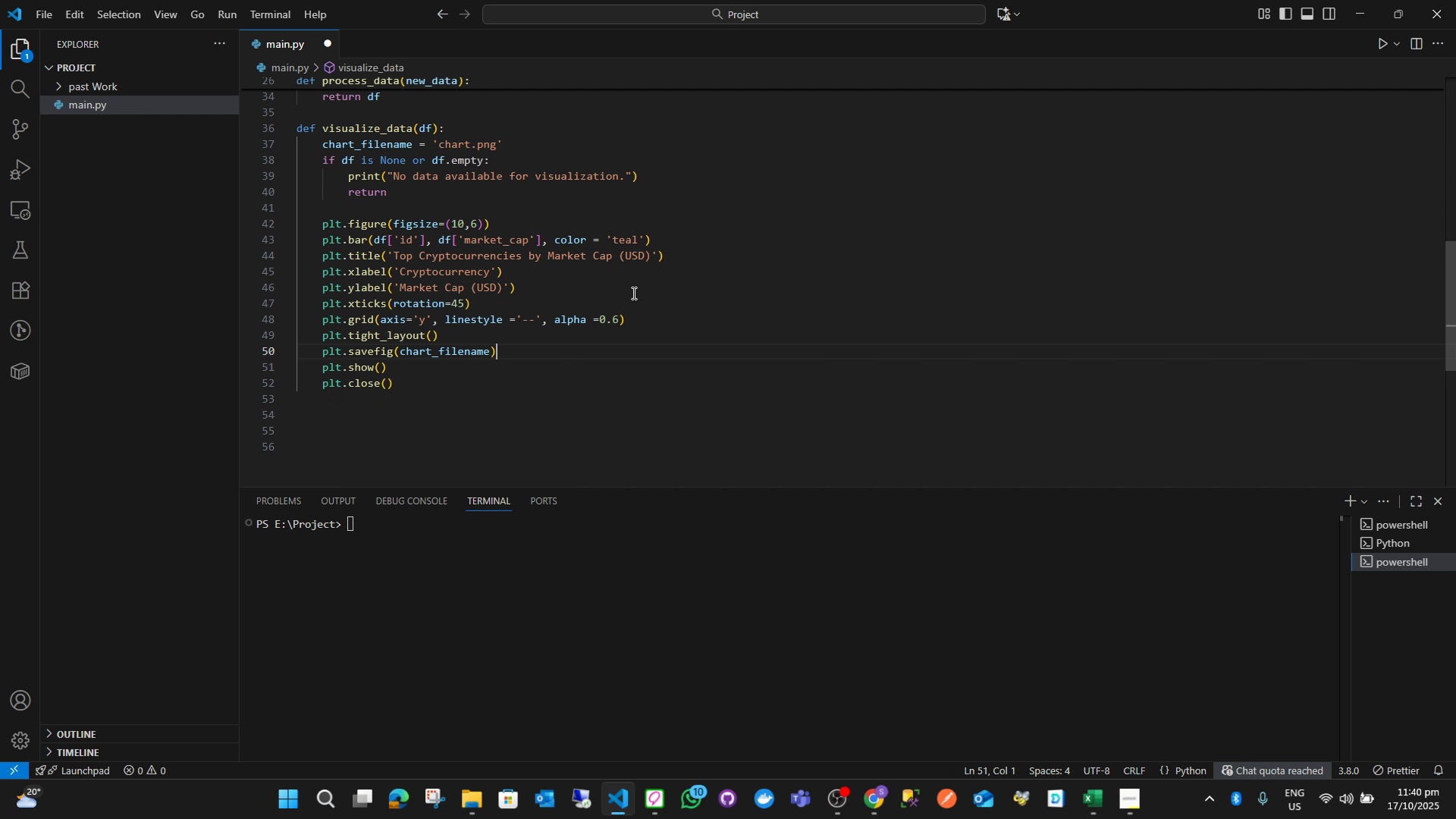 
key(Backspace)
 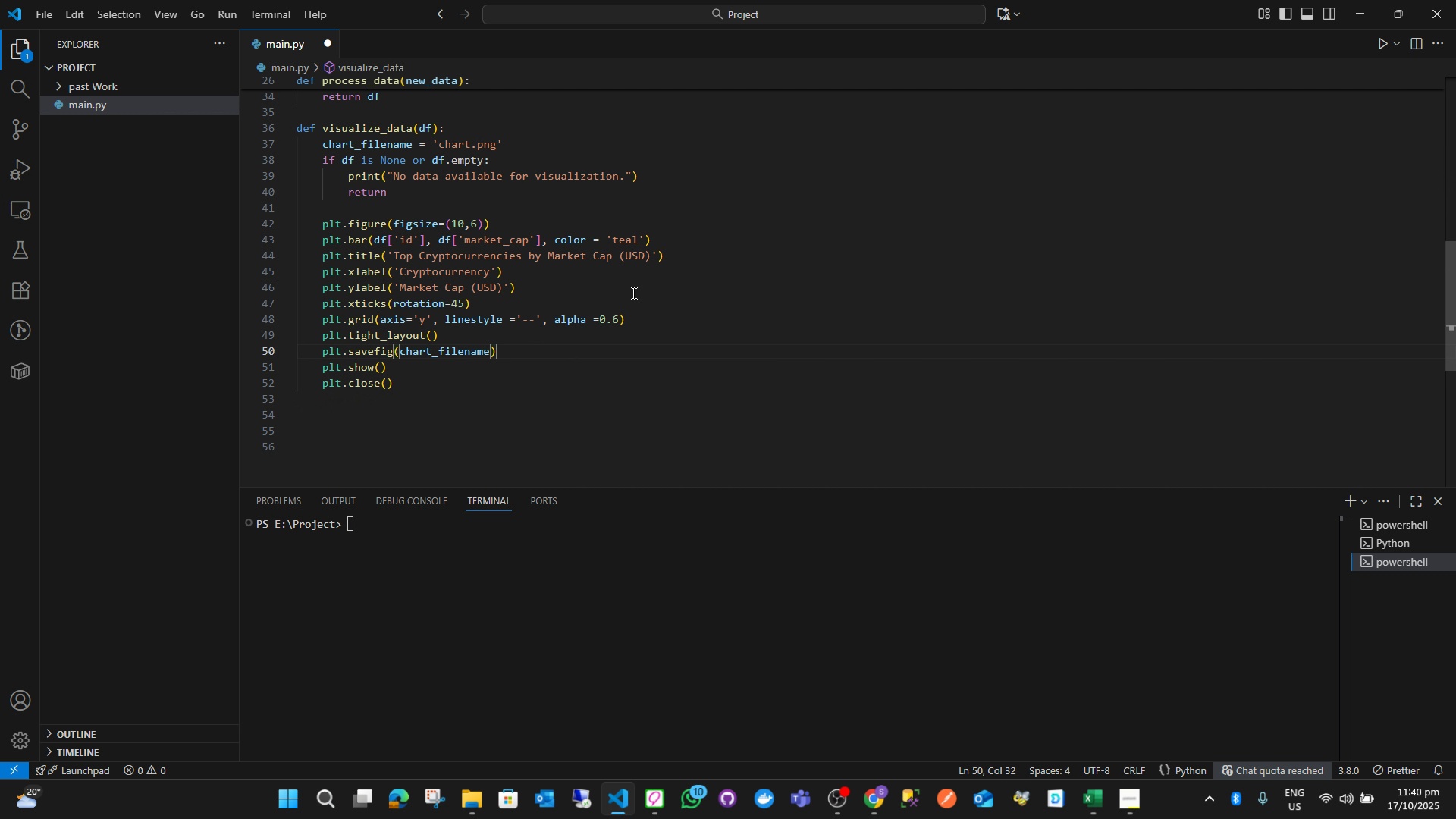 
key(ArrowDown)
 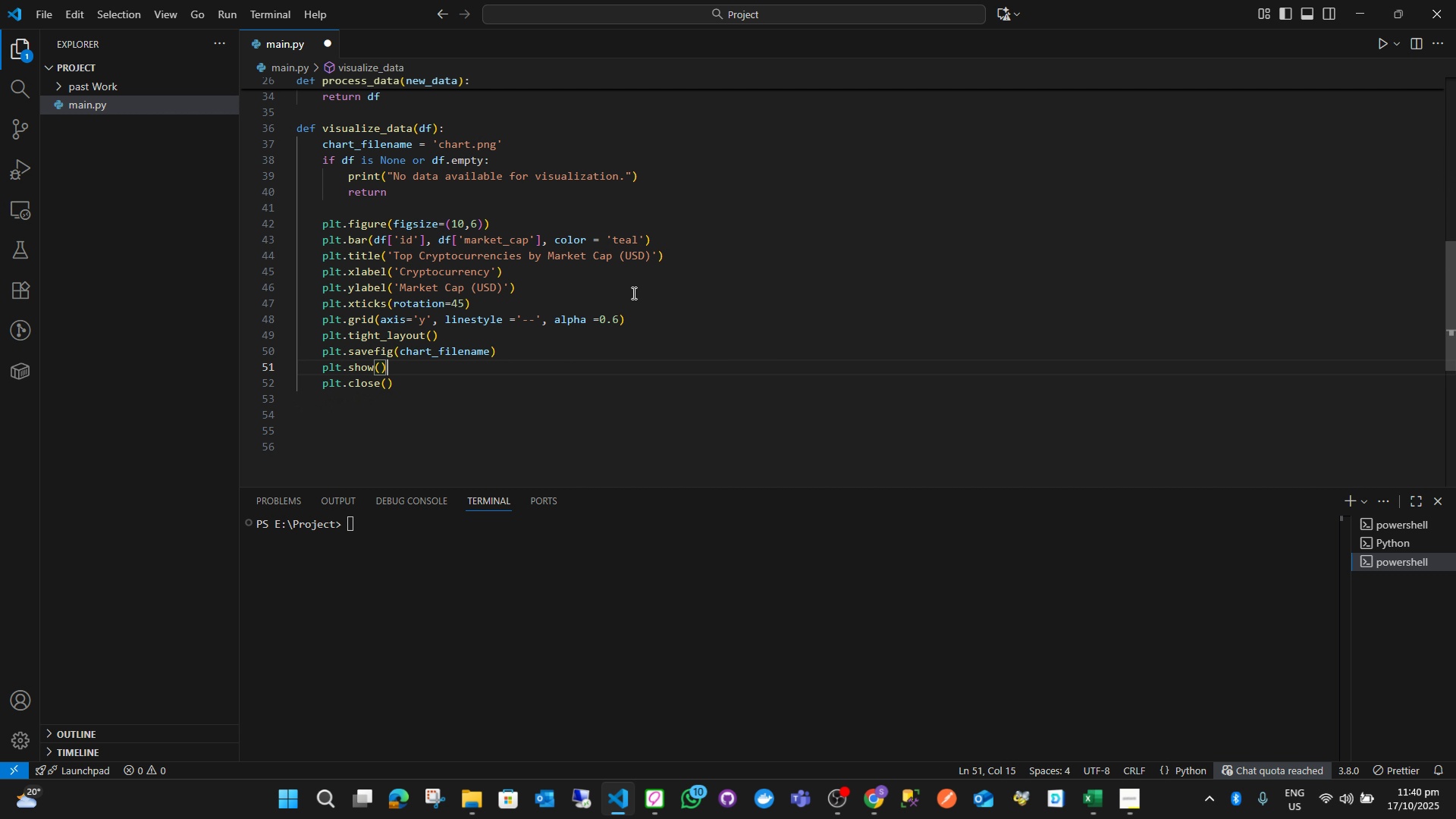 
key(ArrowDown)
 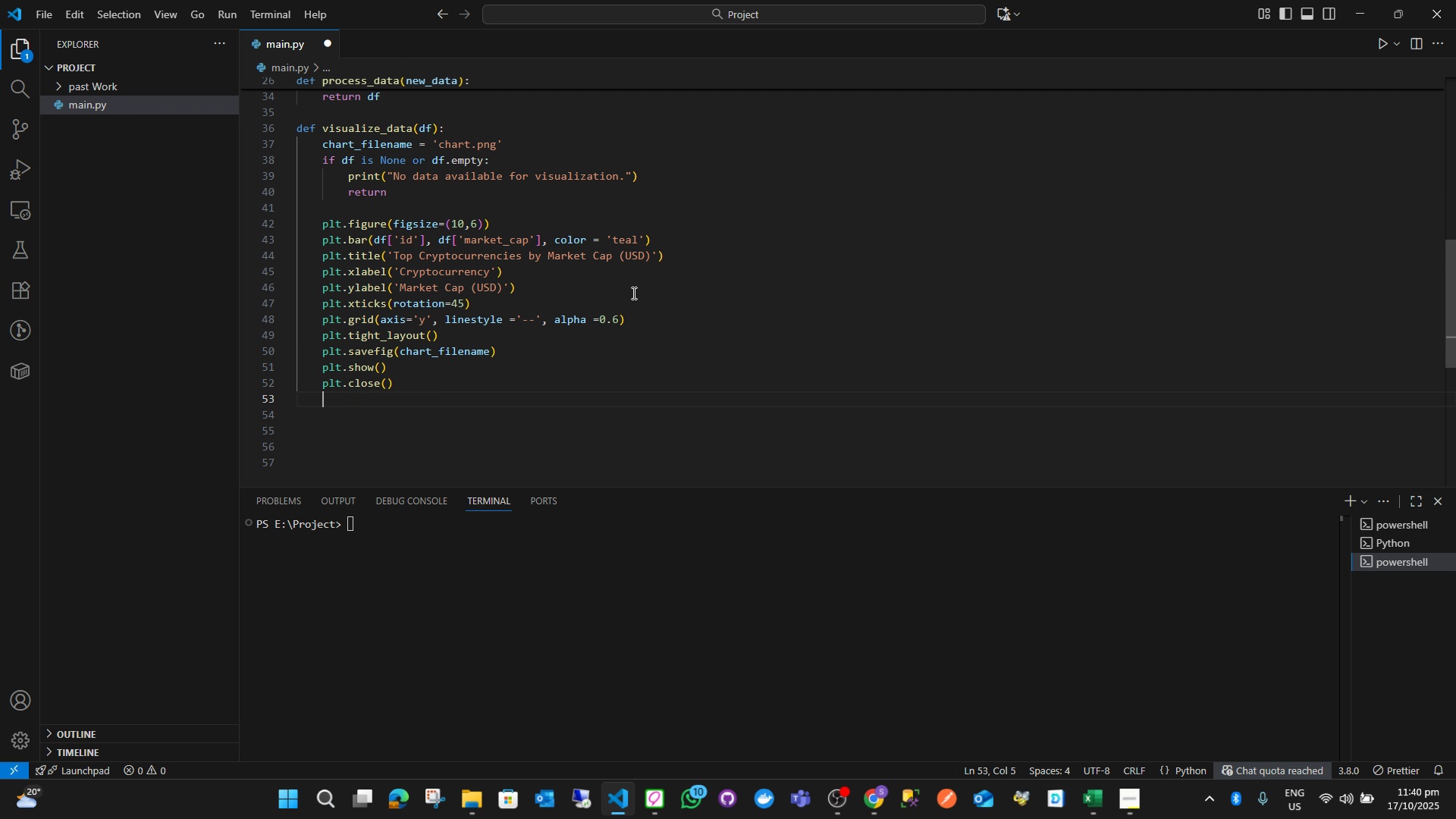 
key(Enter)
 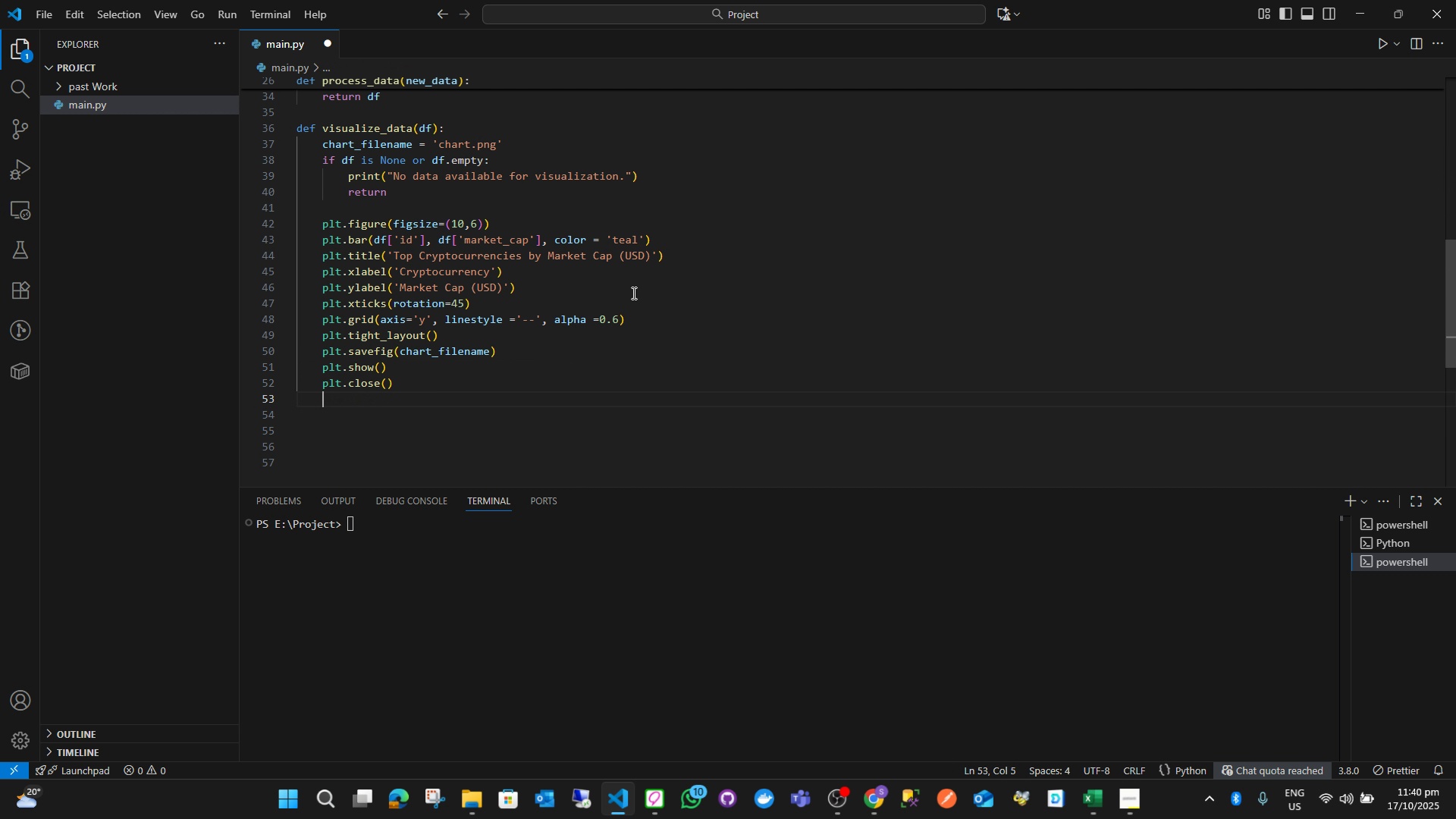 
key(Control+ControlLeft)
 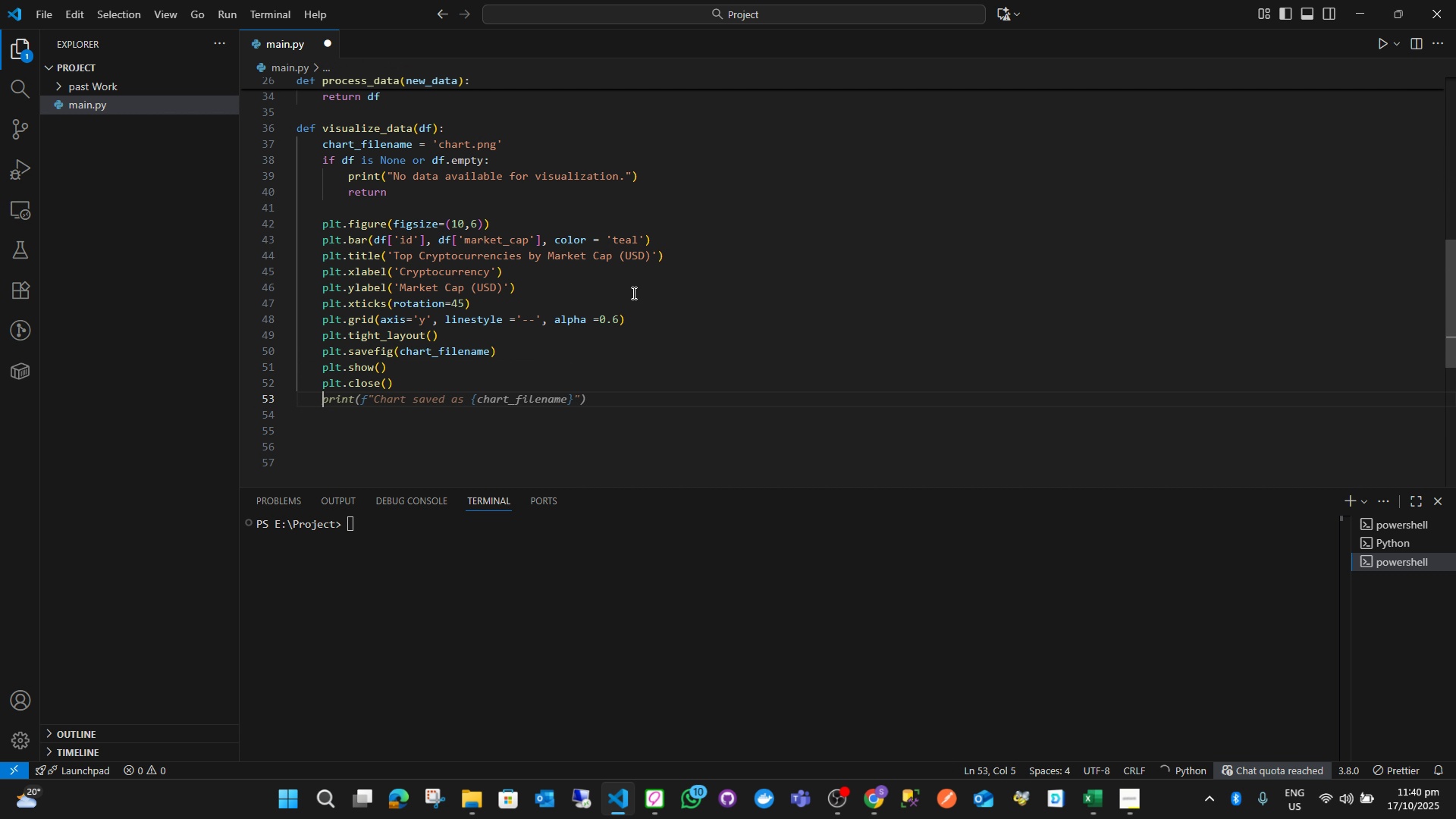 
key(Control+V)
 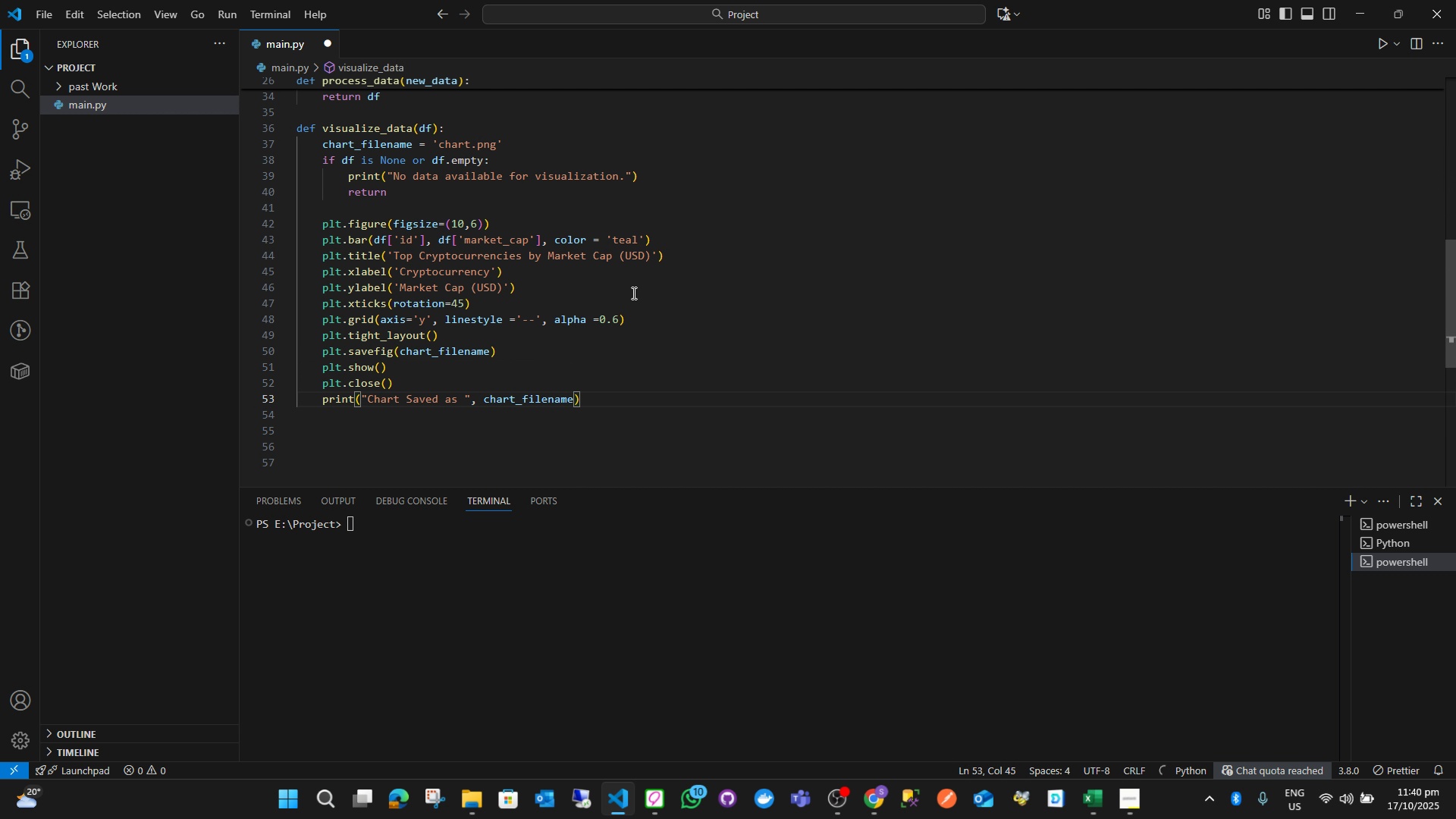 
key(ArrowDown)
 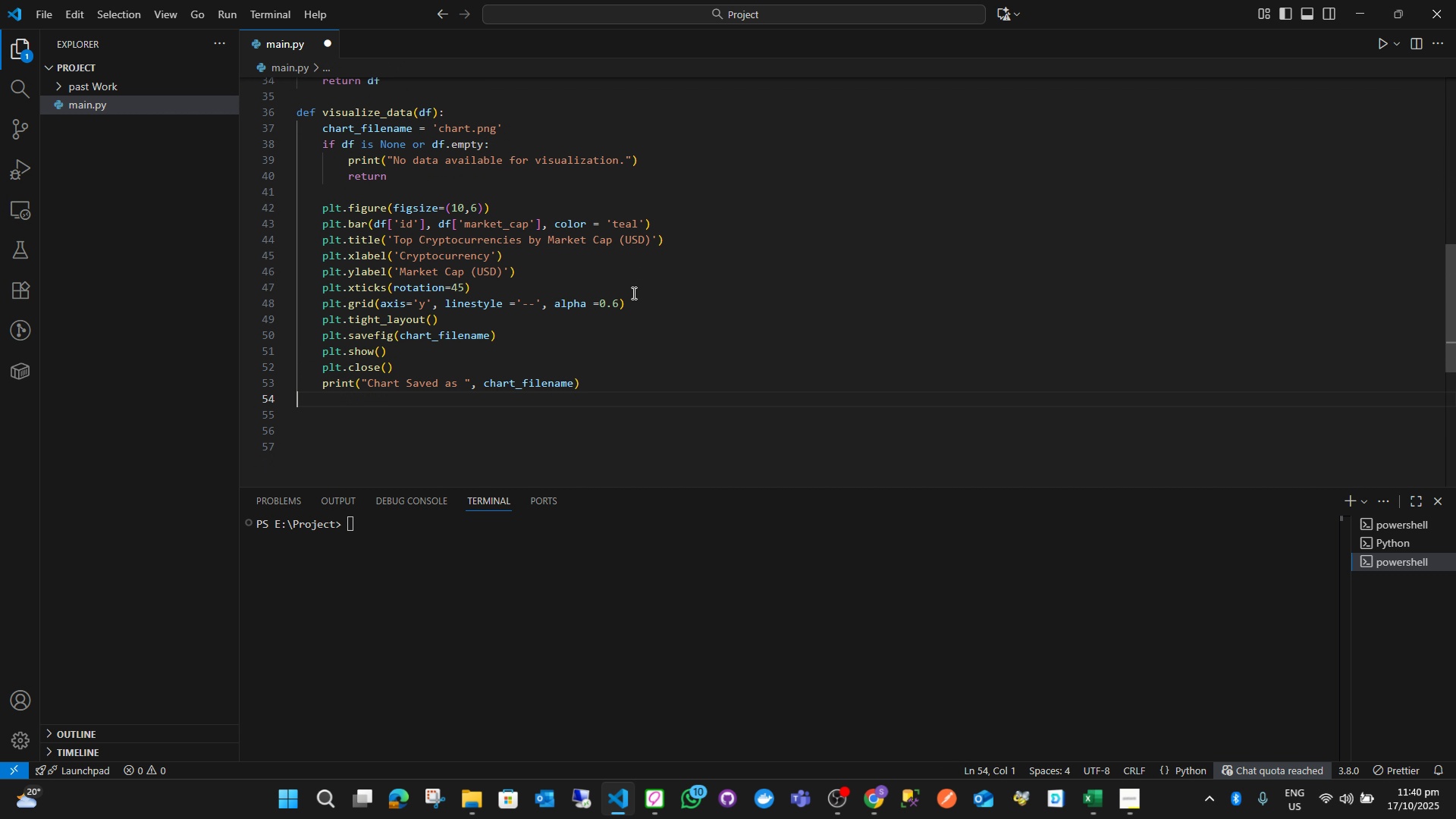 
key(Enter)
 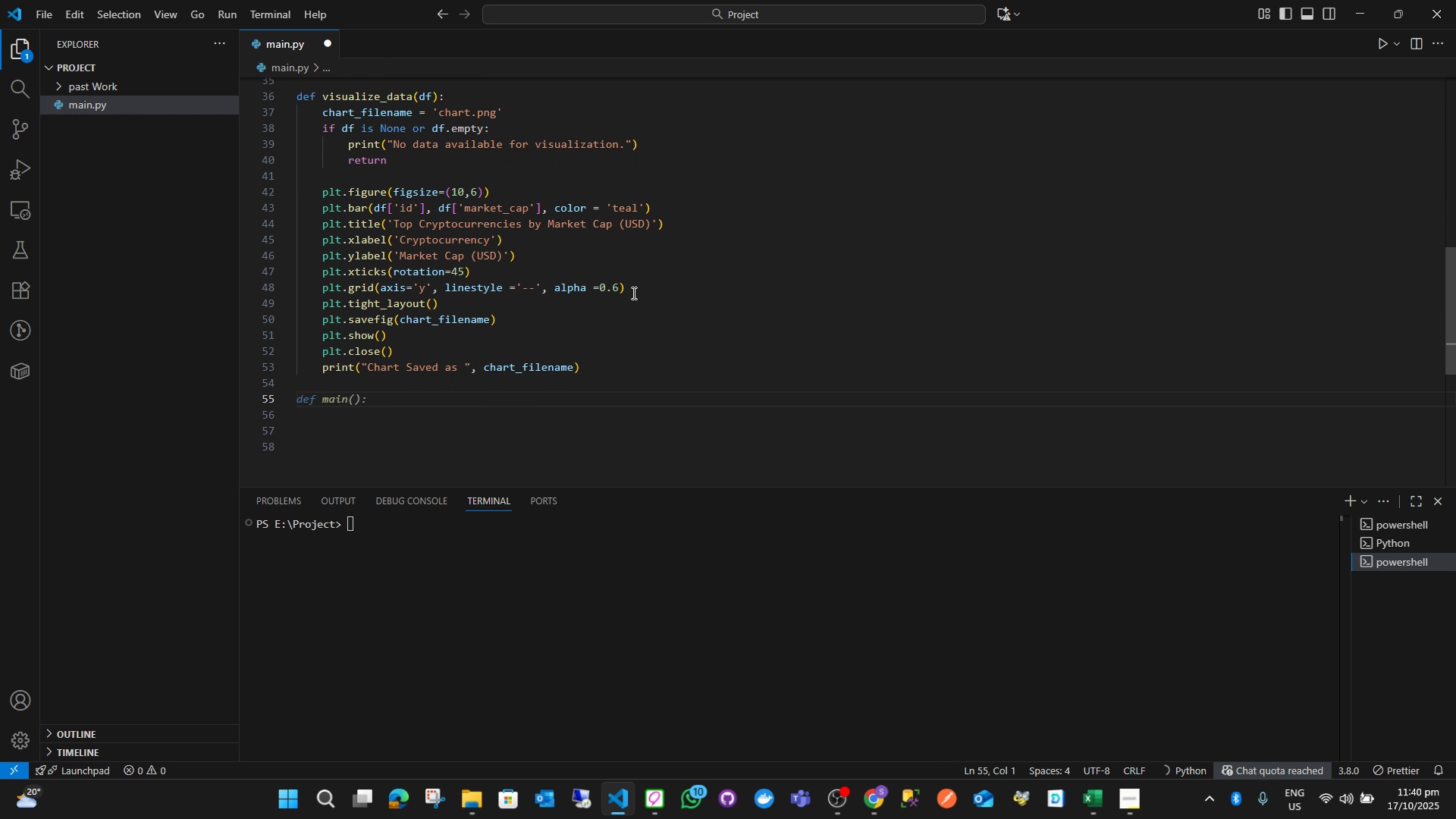 
type(def save_to_Csv(df, filename=;)
key(Backspace)
type('crypto.s)
key(Backspace)
type(csv)
 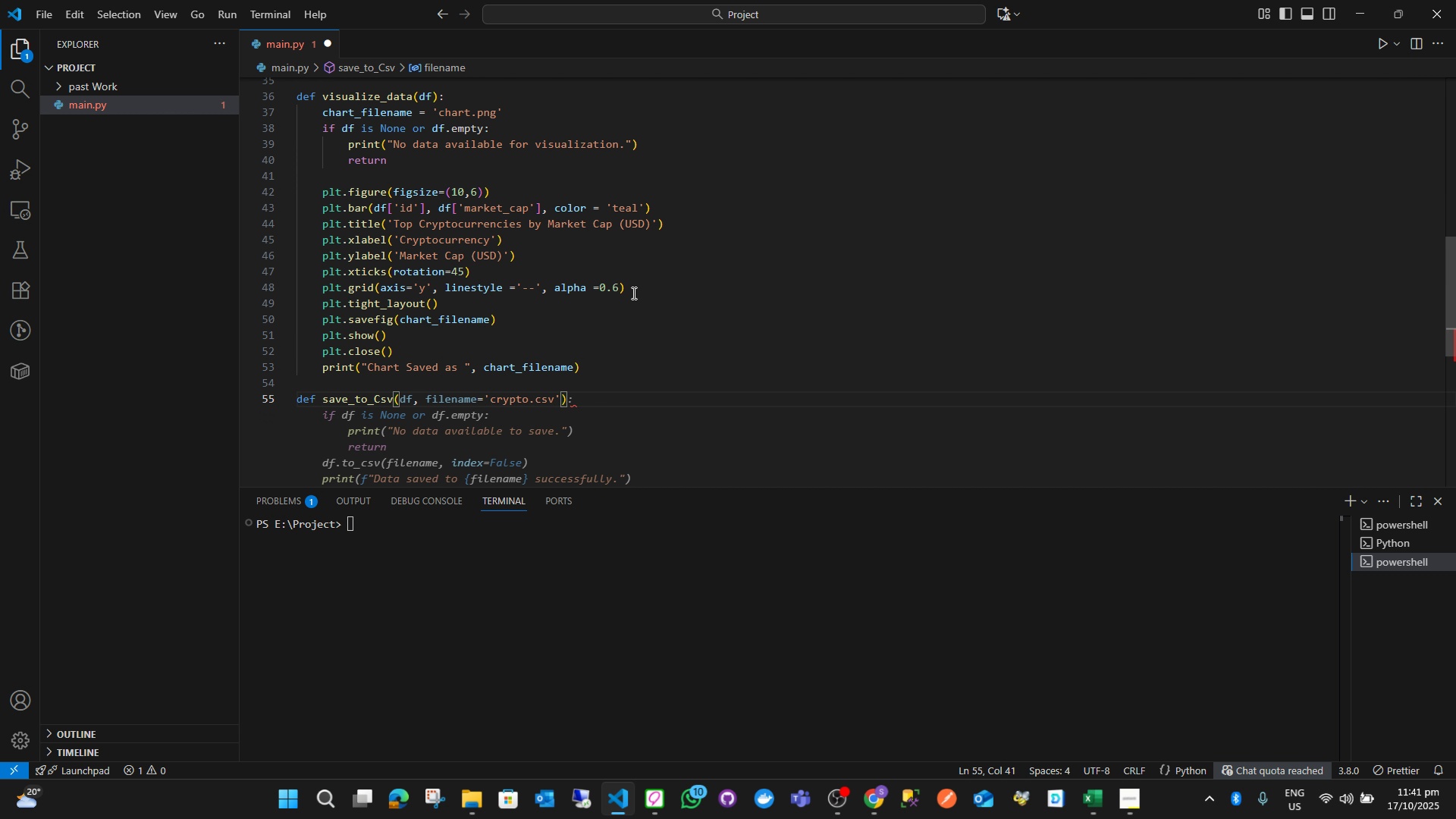 
key(ArrowRight)
 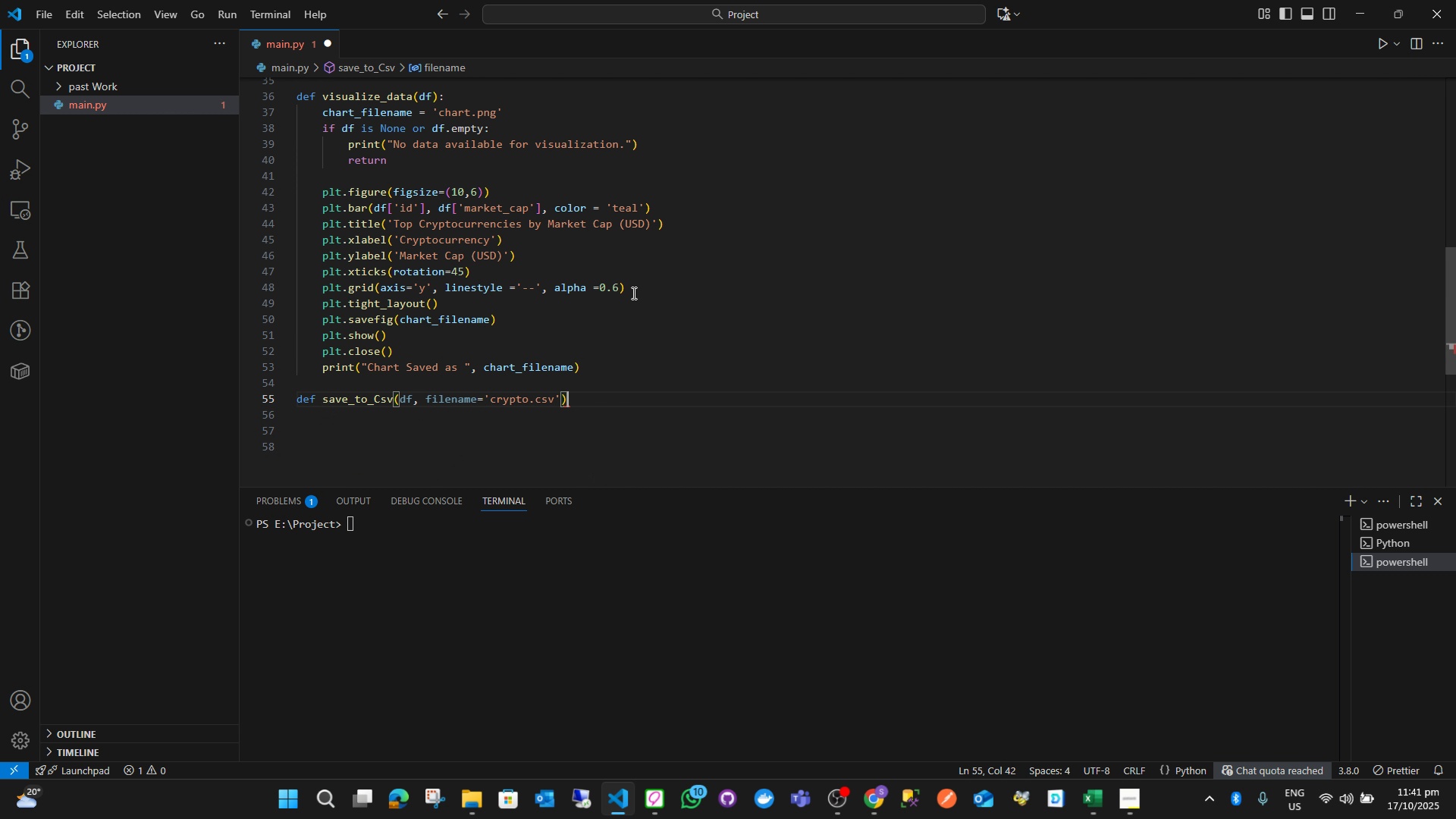 
key(ArrowRight)
 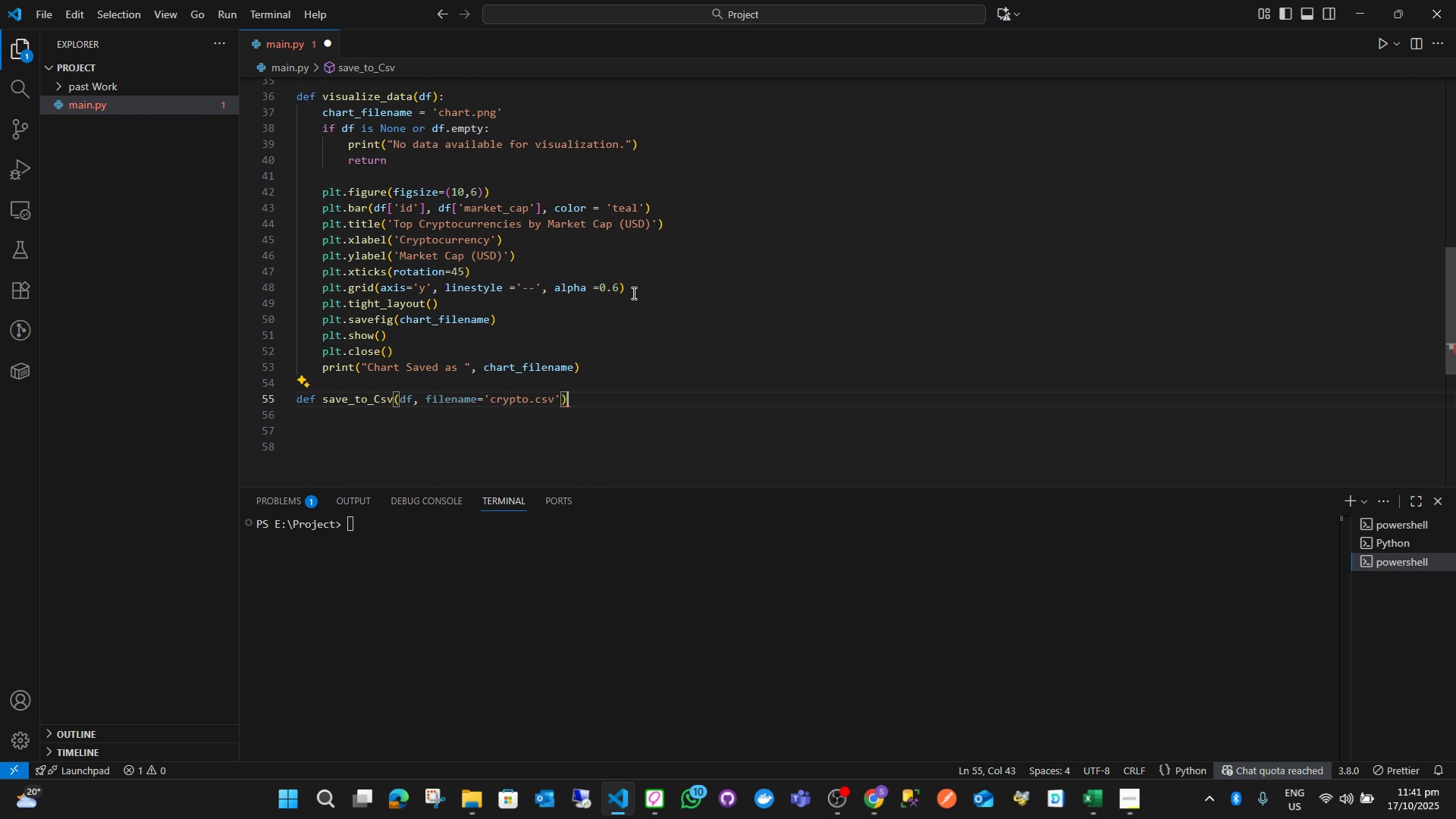 
key(Shift+ShiftLeft)
 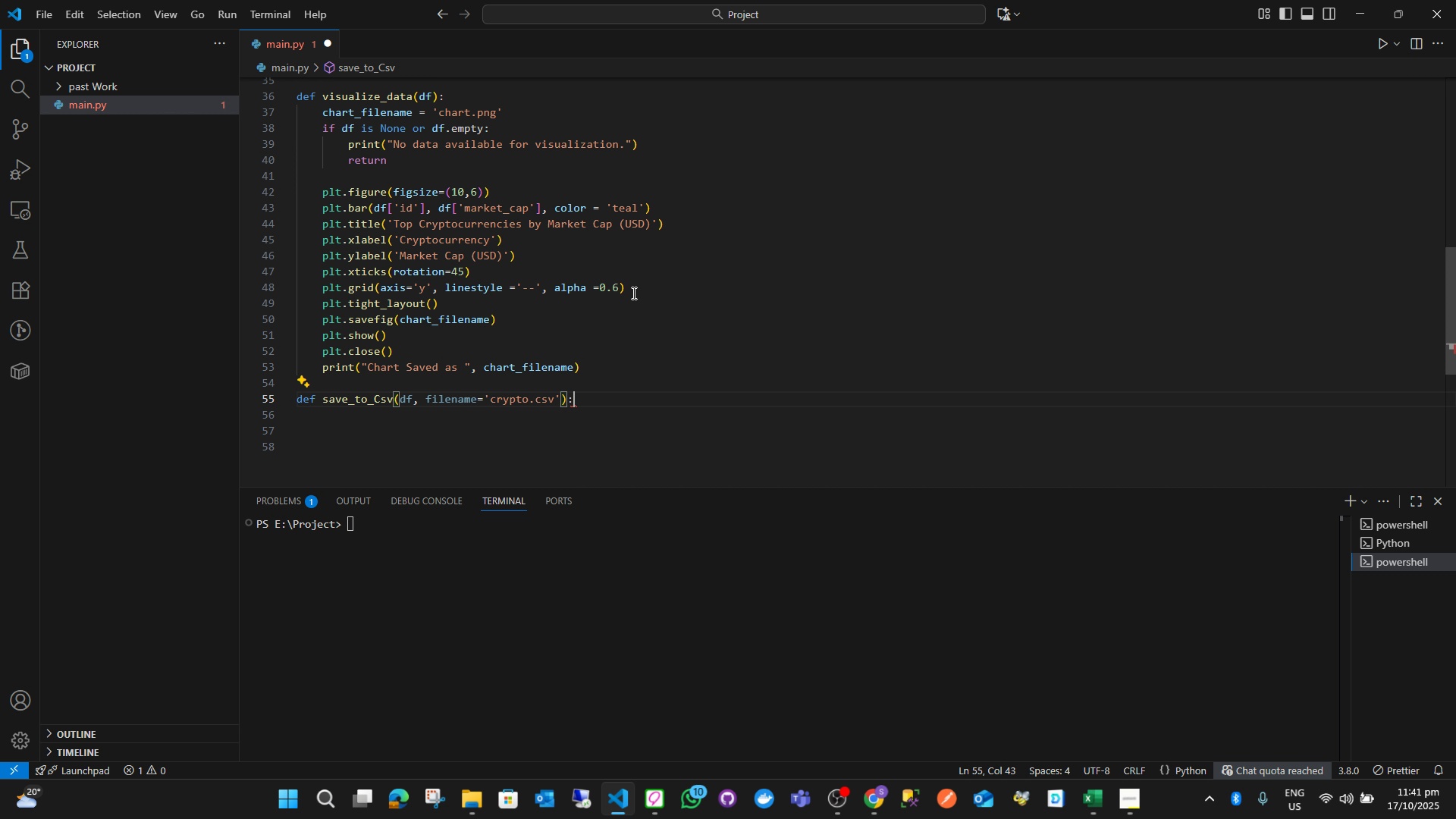 
key(Shift+Semicolon)
 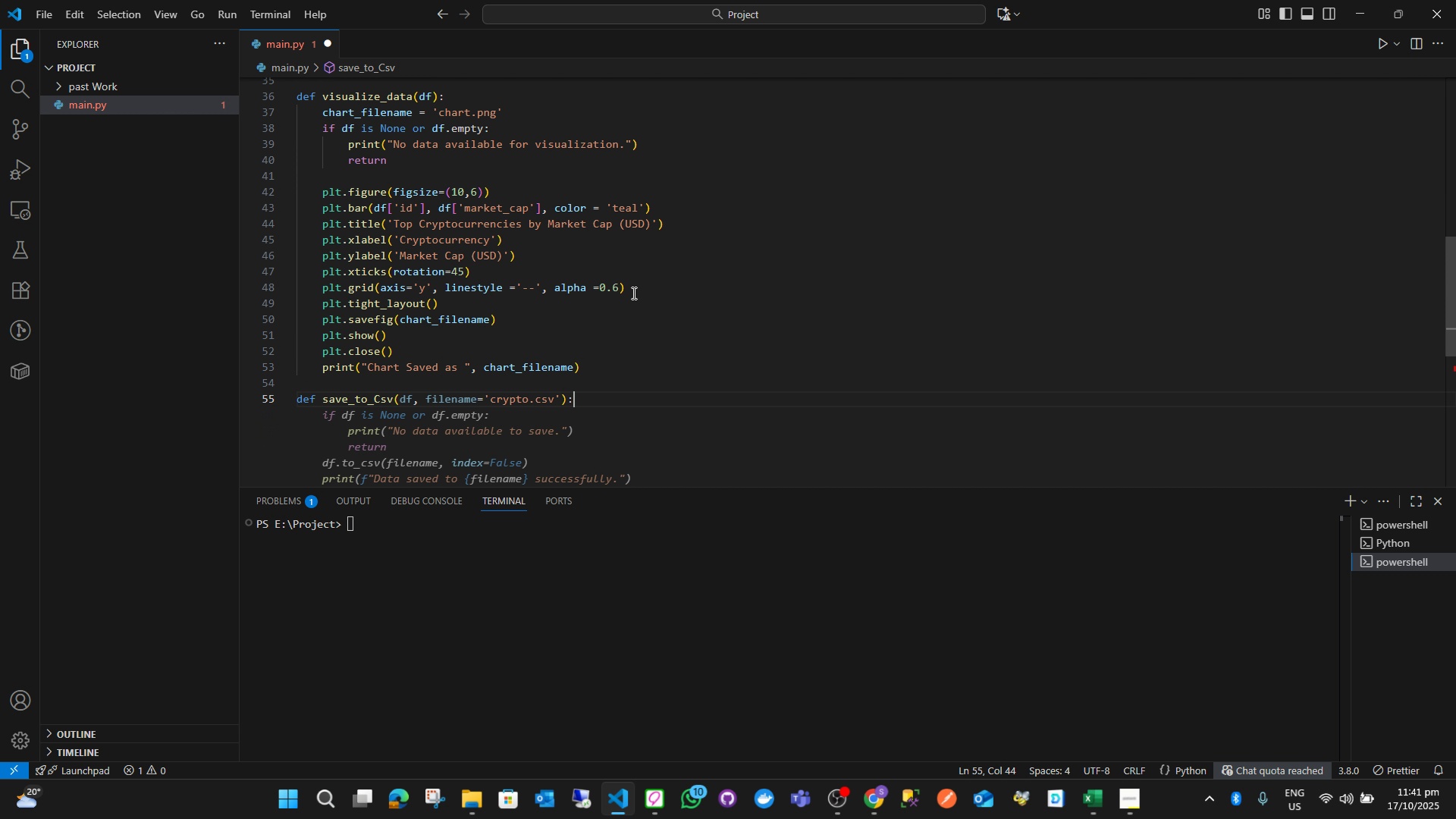 
key(Enter)
 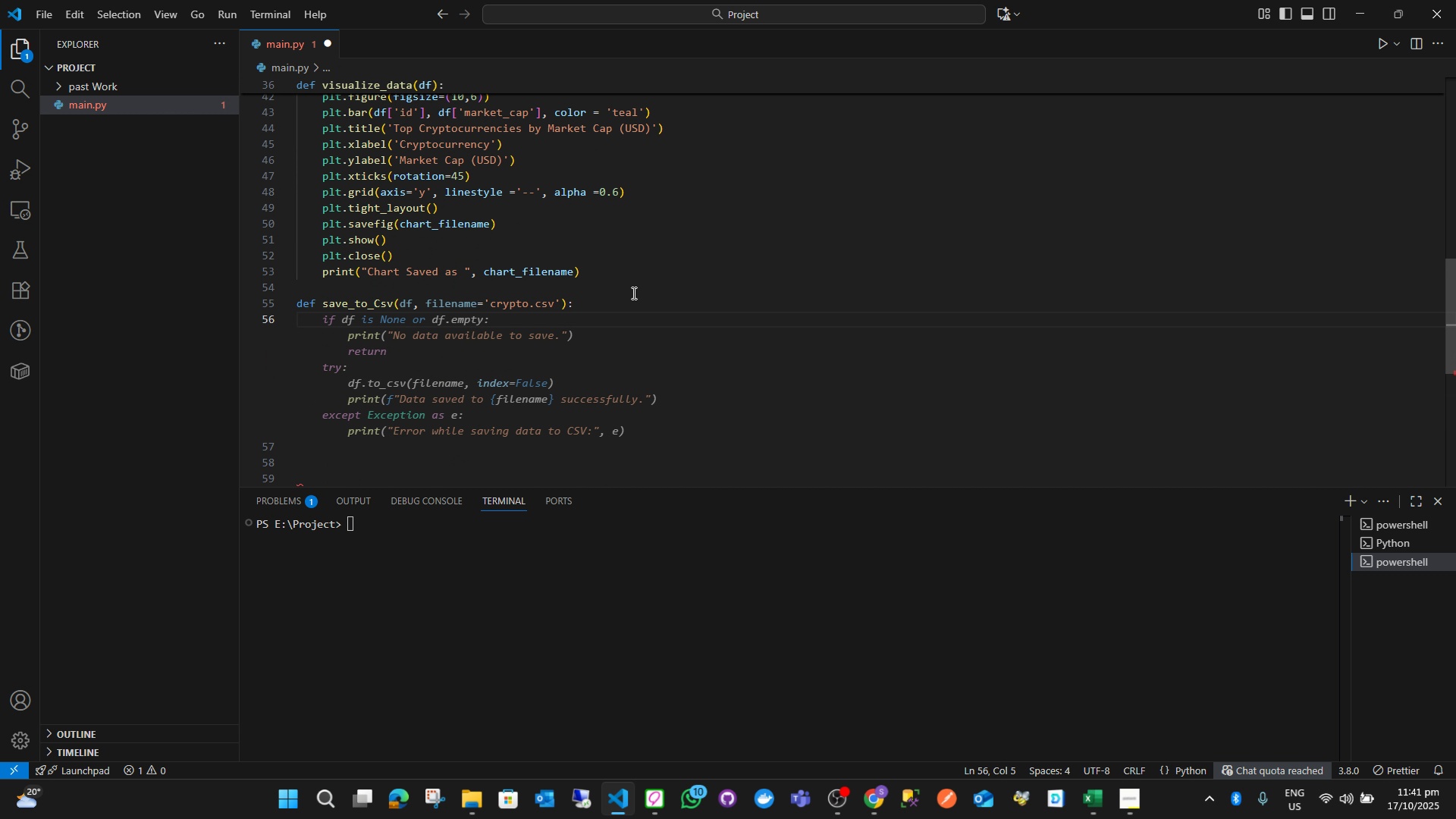 
type(if df is None or df.empty:)
 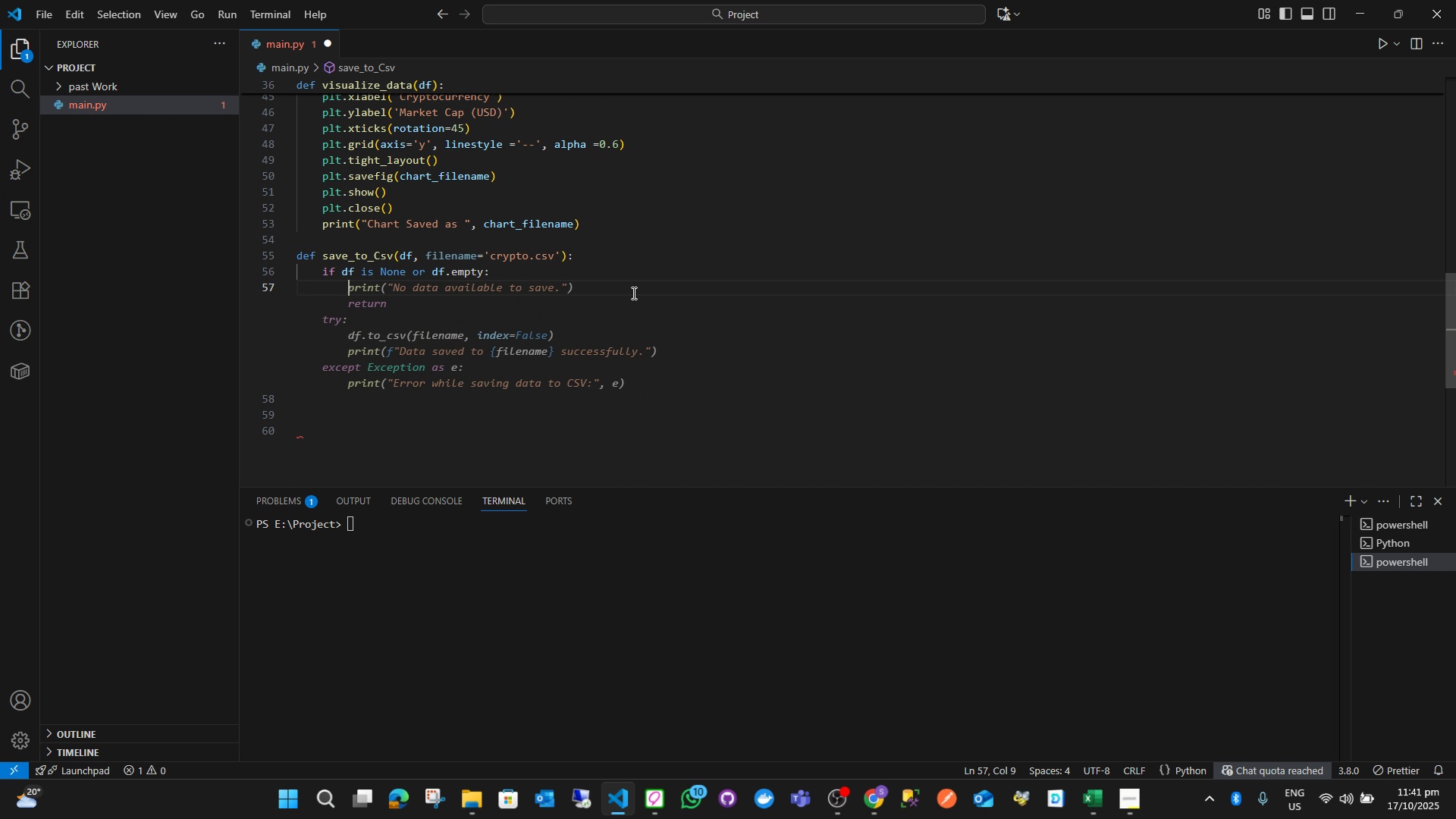 
 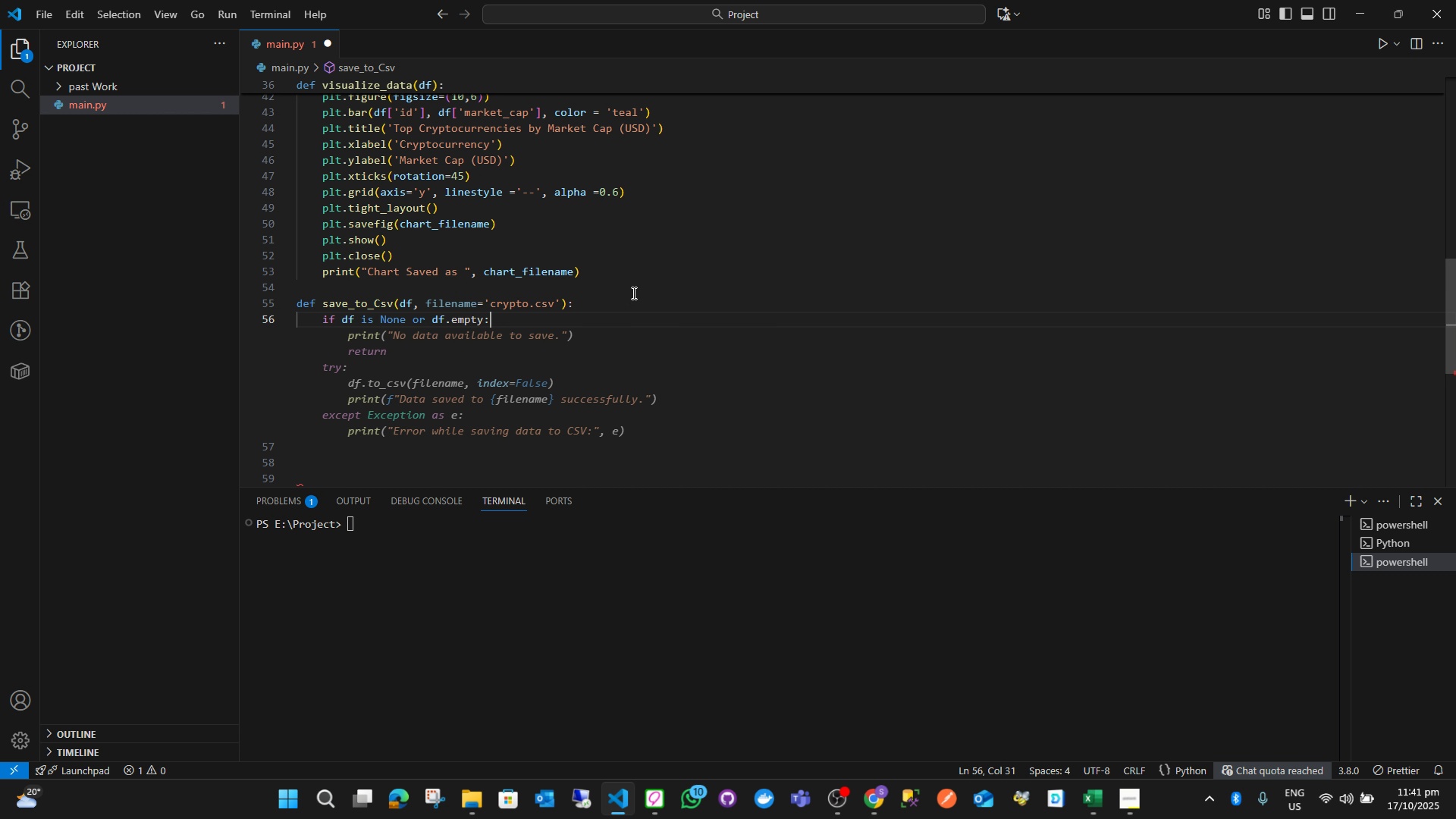 
key(Enter)
 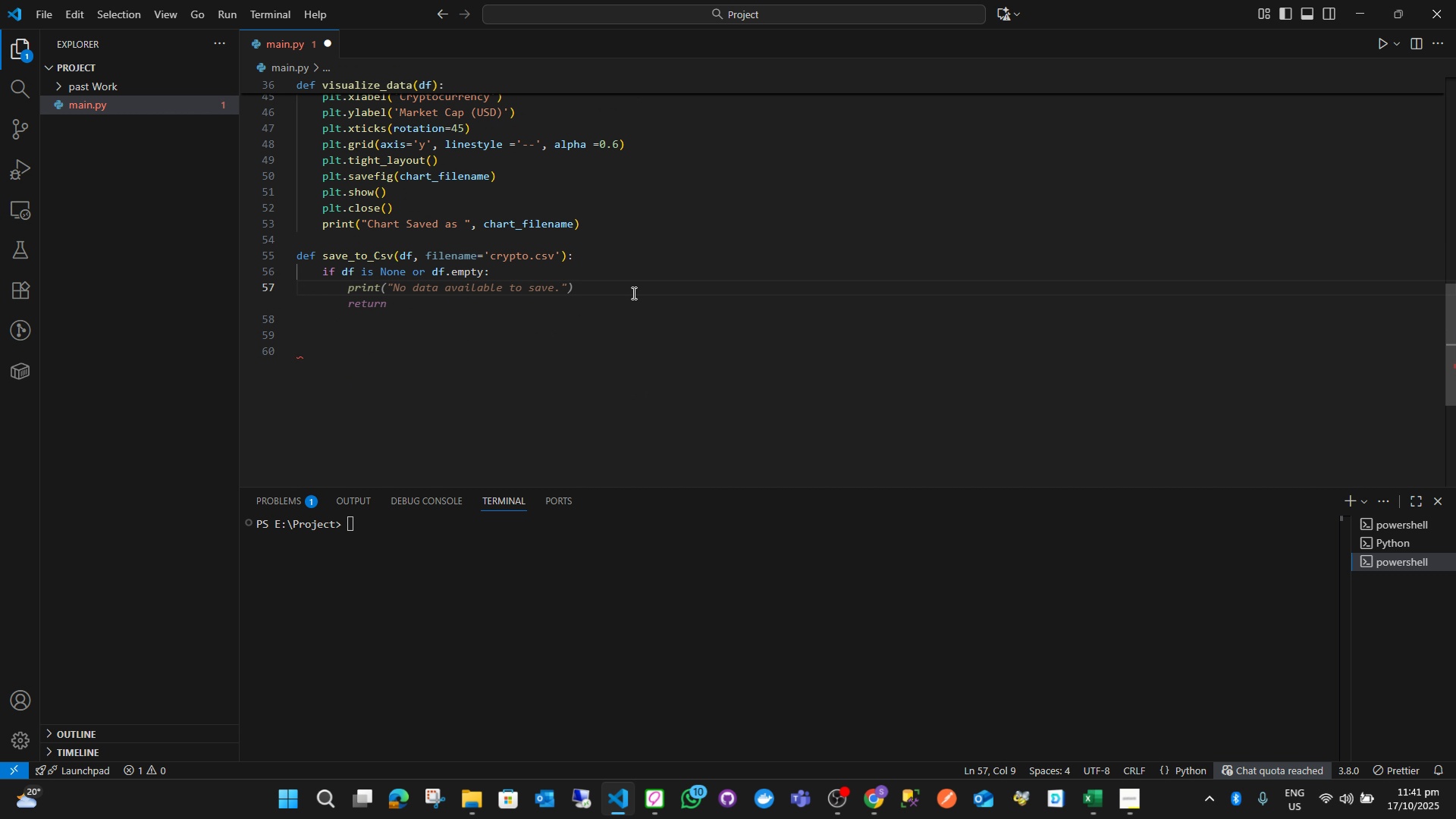 
wait(5.73)
 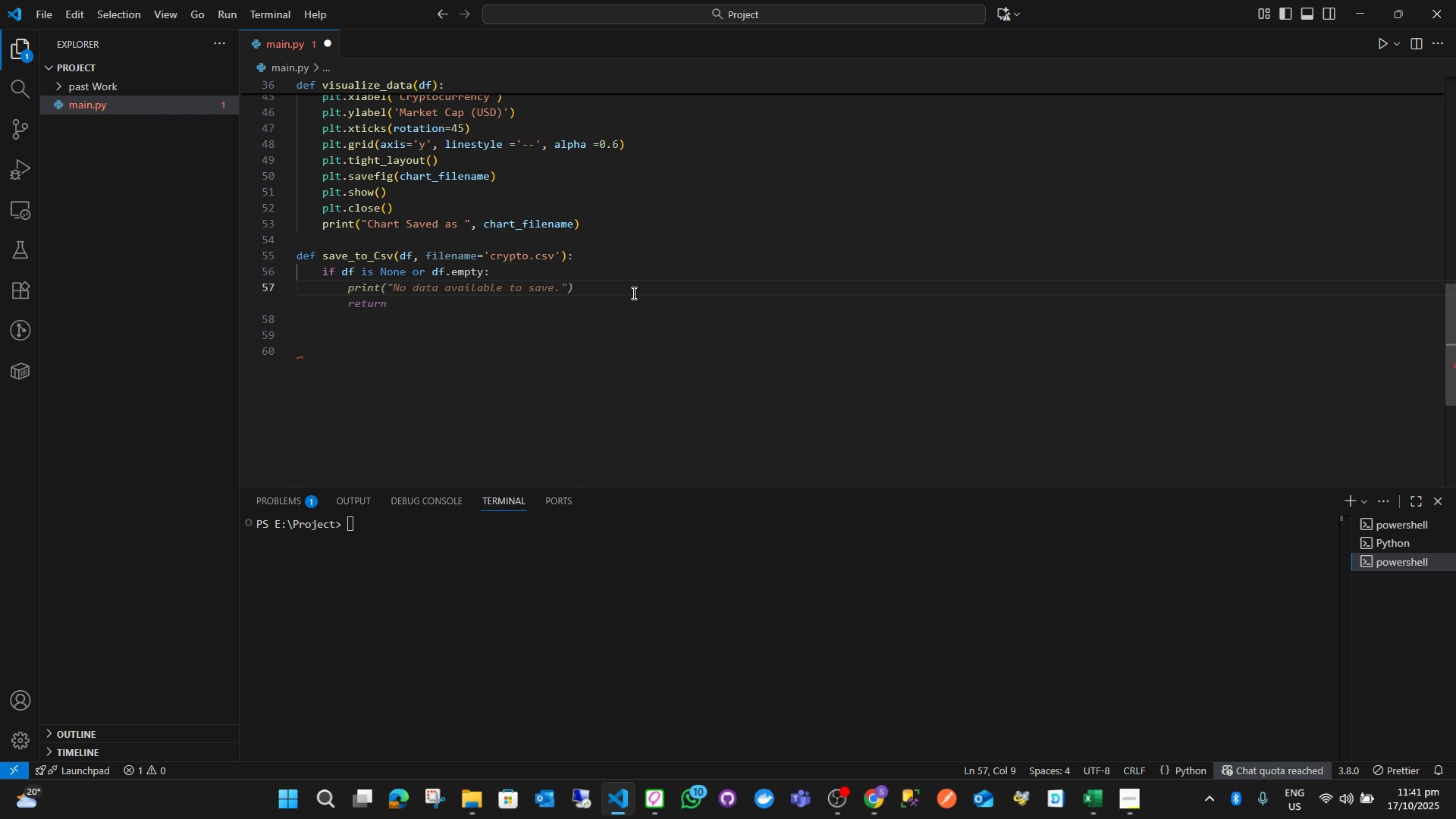 
type(print("Nod)
key(Backspace)
type( data avialb)
key(Backspace)
key(Backspace)
key(Backspace)
key(Backspace)
type(ailable to saved)
key(Backspace)
type(.)
 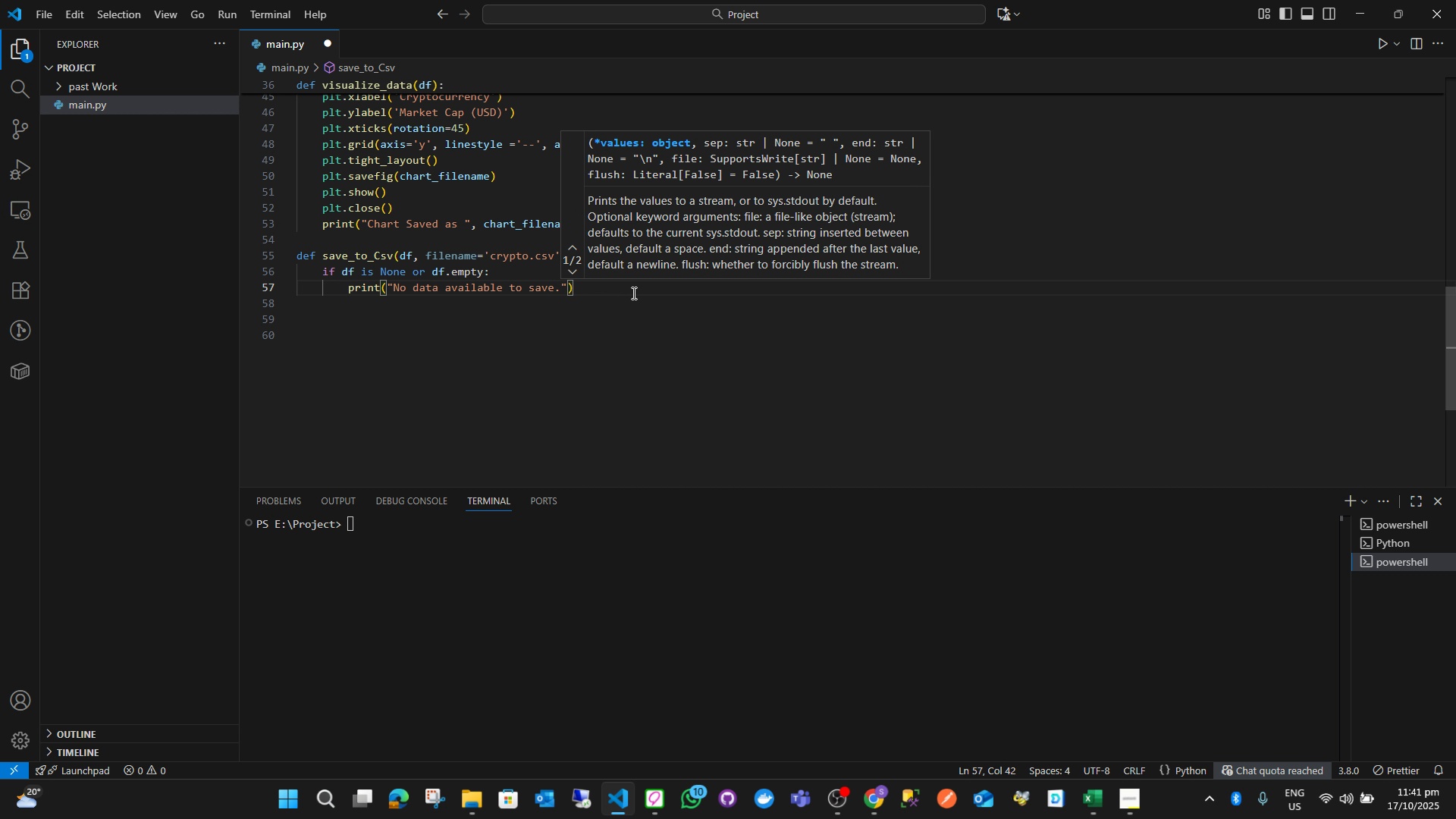 
key(ArrowRight)
 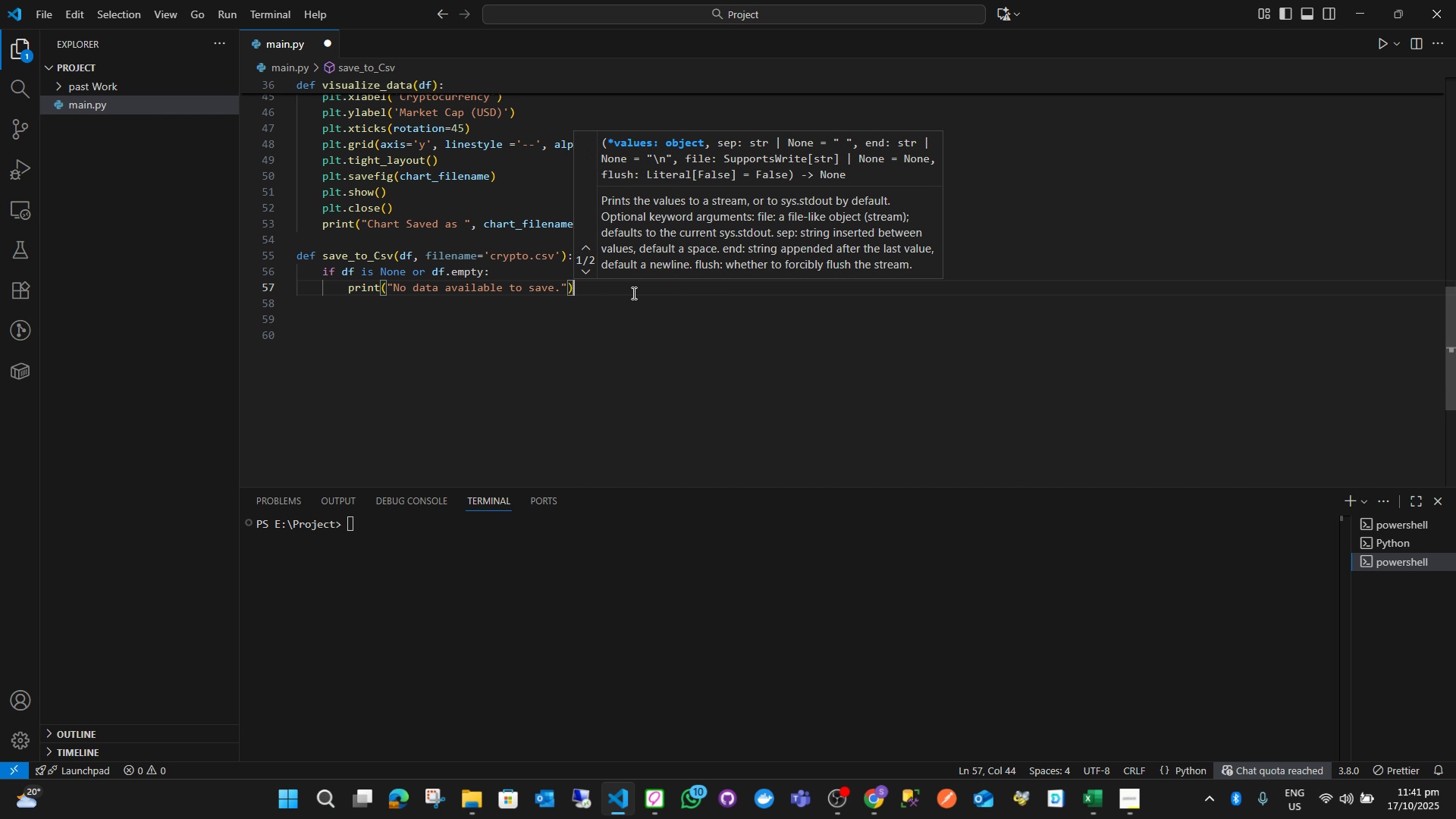 
key(ArrowRight)
 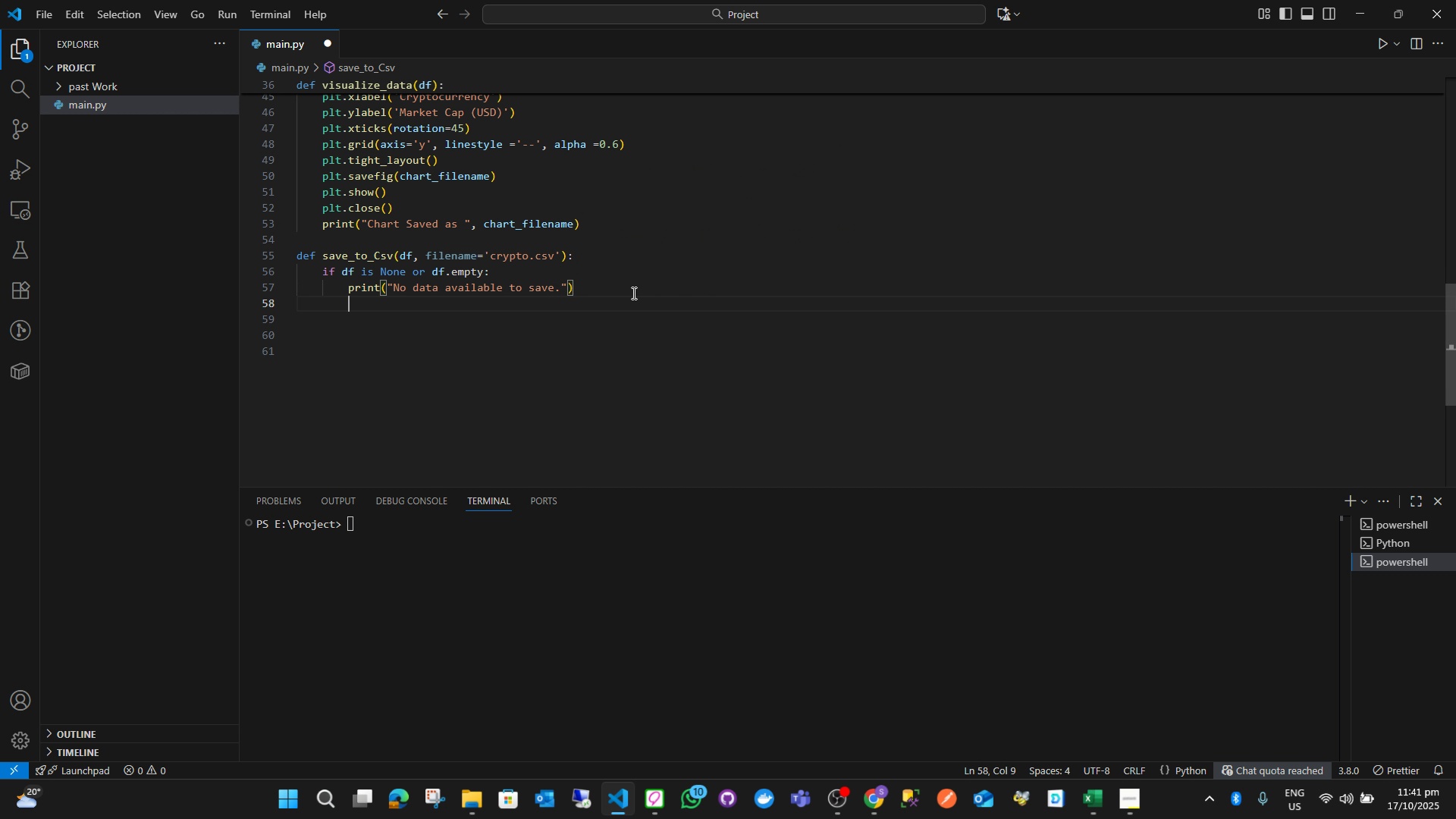 
key(Enter)
 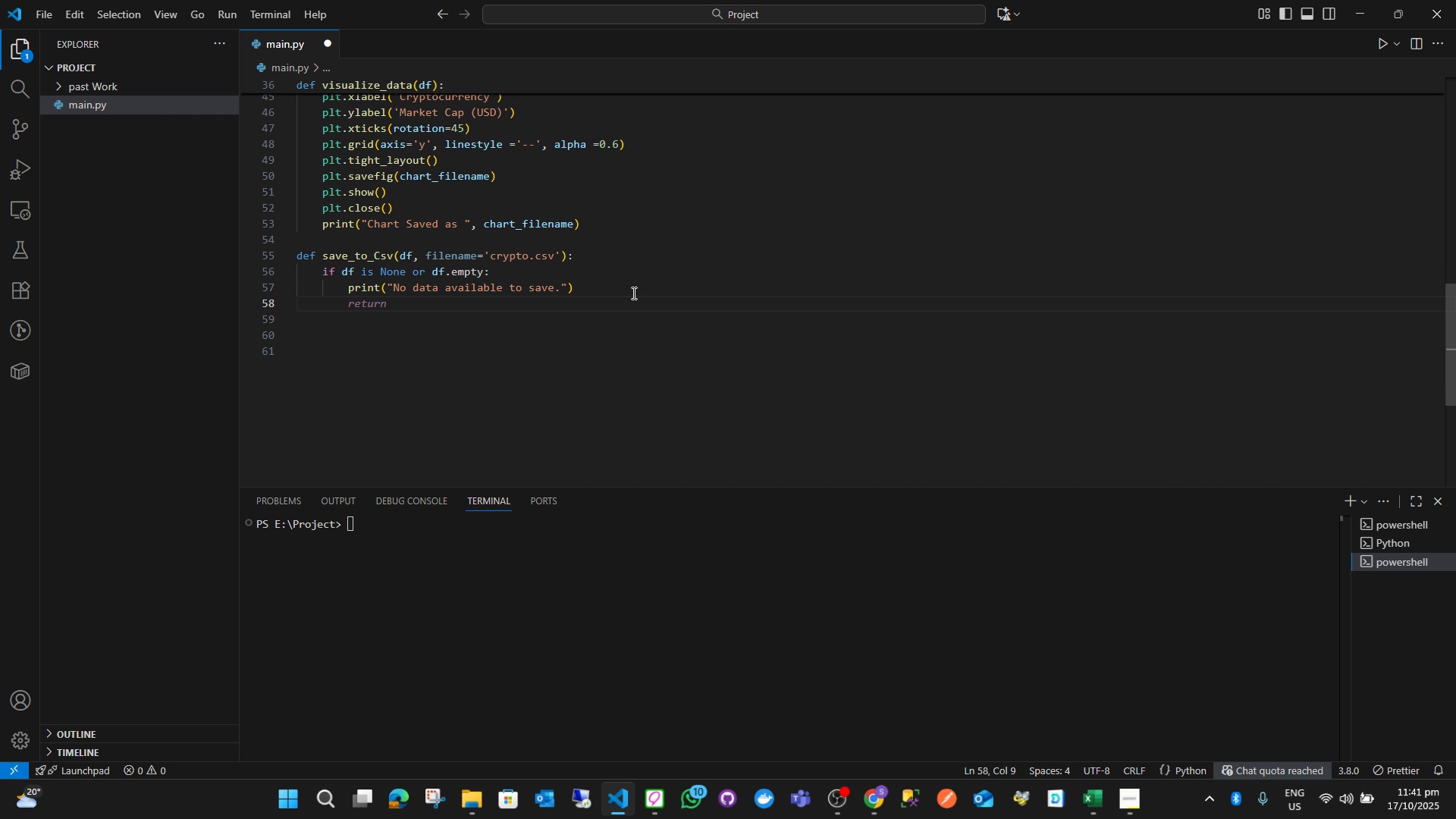 
type(return)
 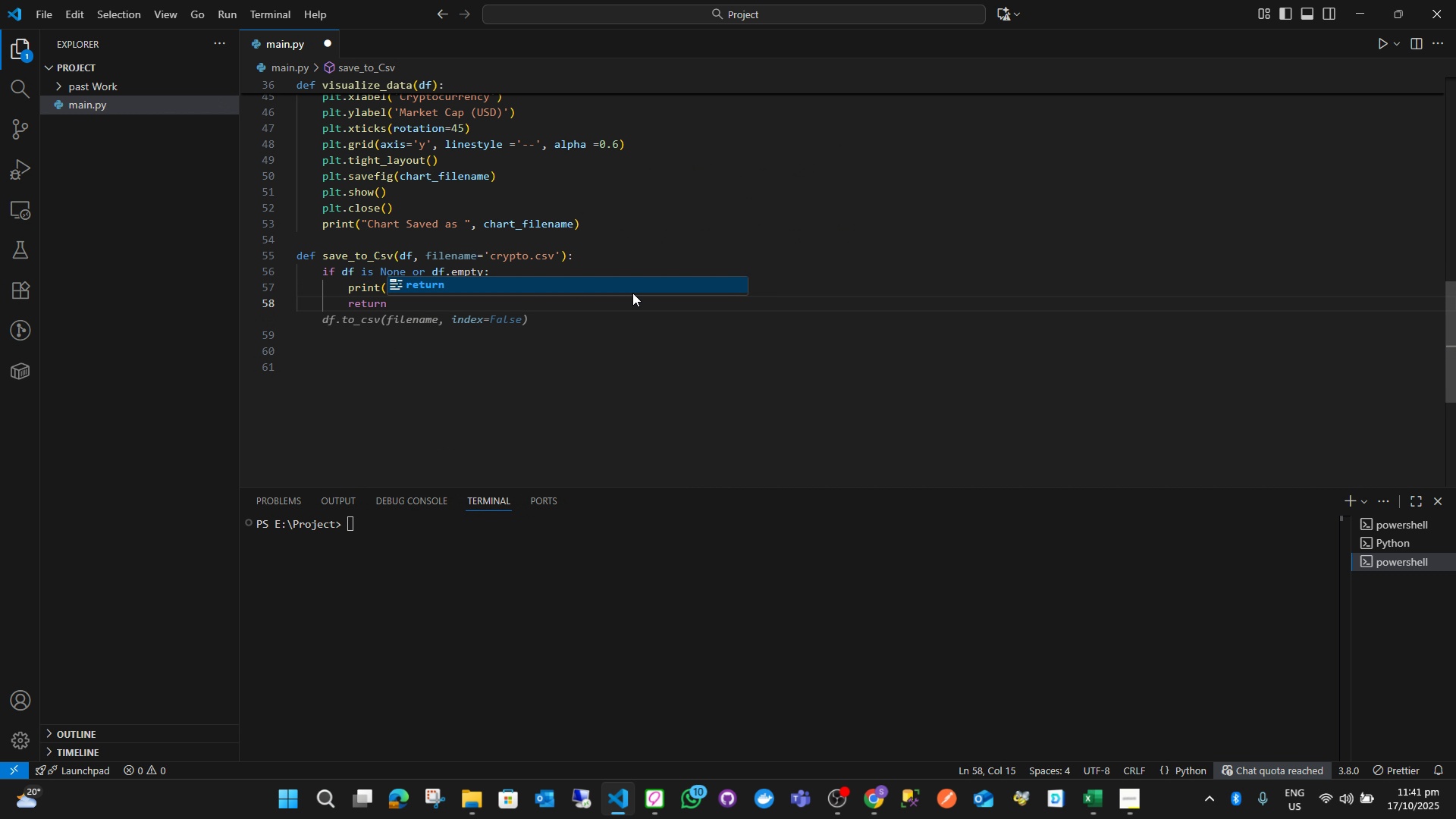 
key(Enter)
 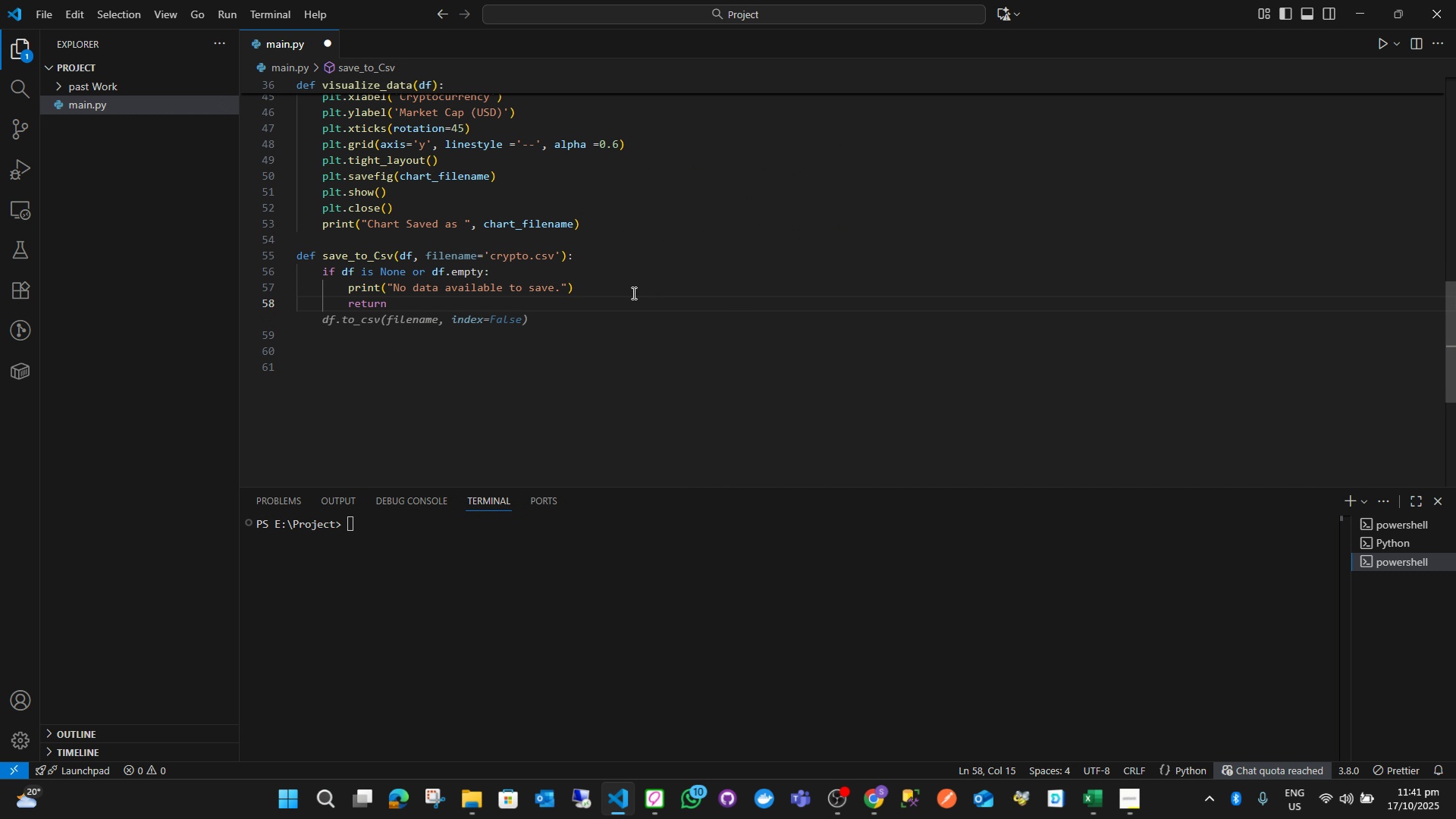 
key(Enter)
 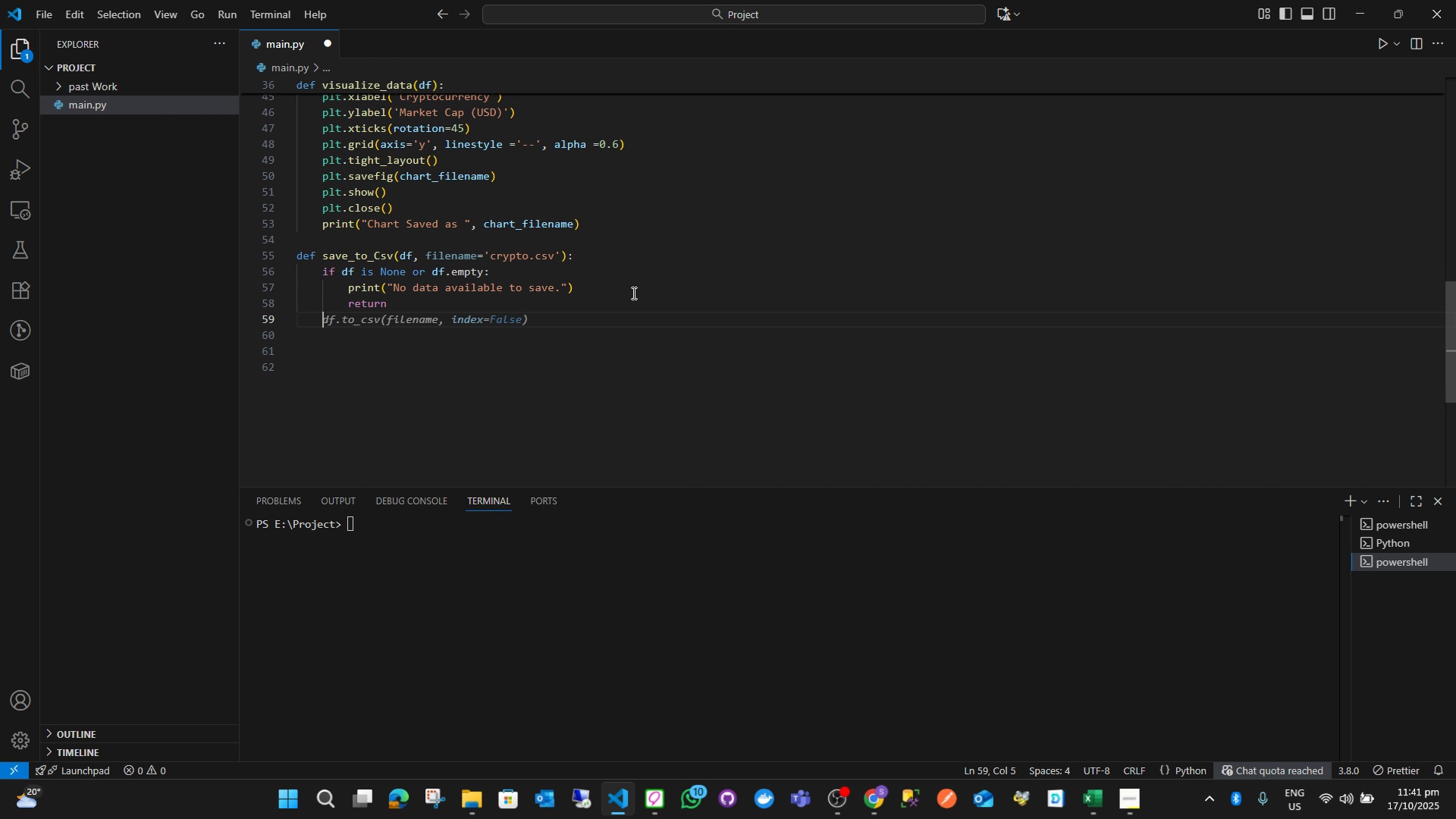 
key(Enter)
 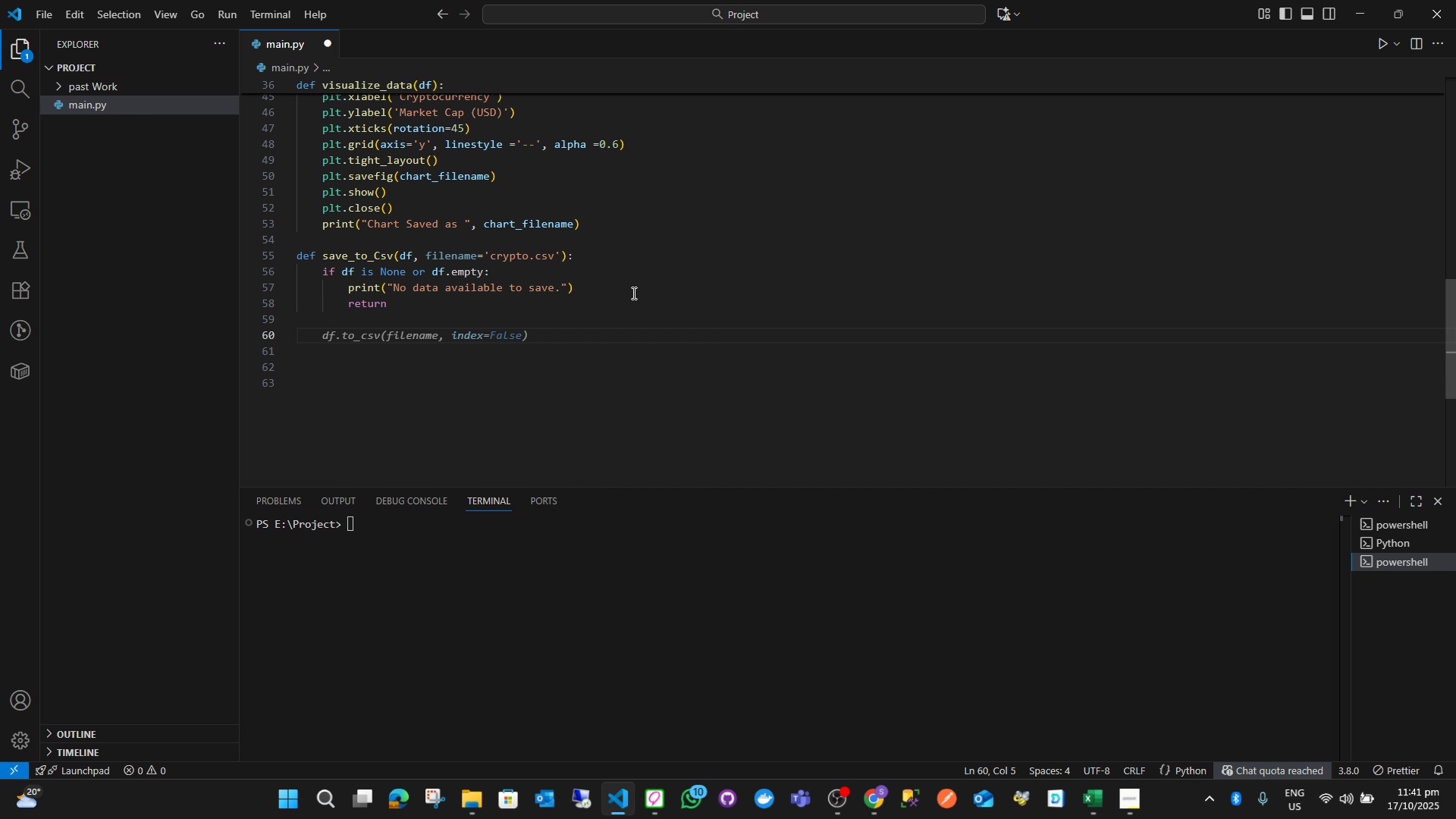 
type(df.to_s)
key(Backspace)
type(csv(csv_filename, indes)
key(Backspace)
type(x)
 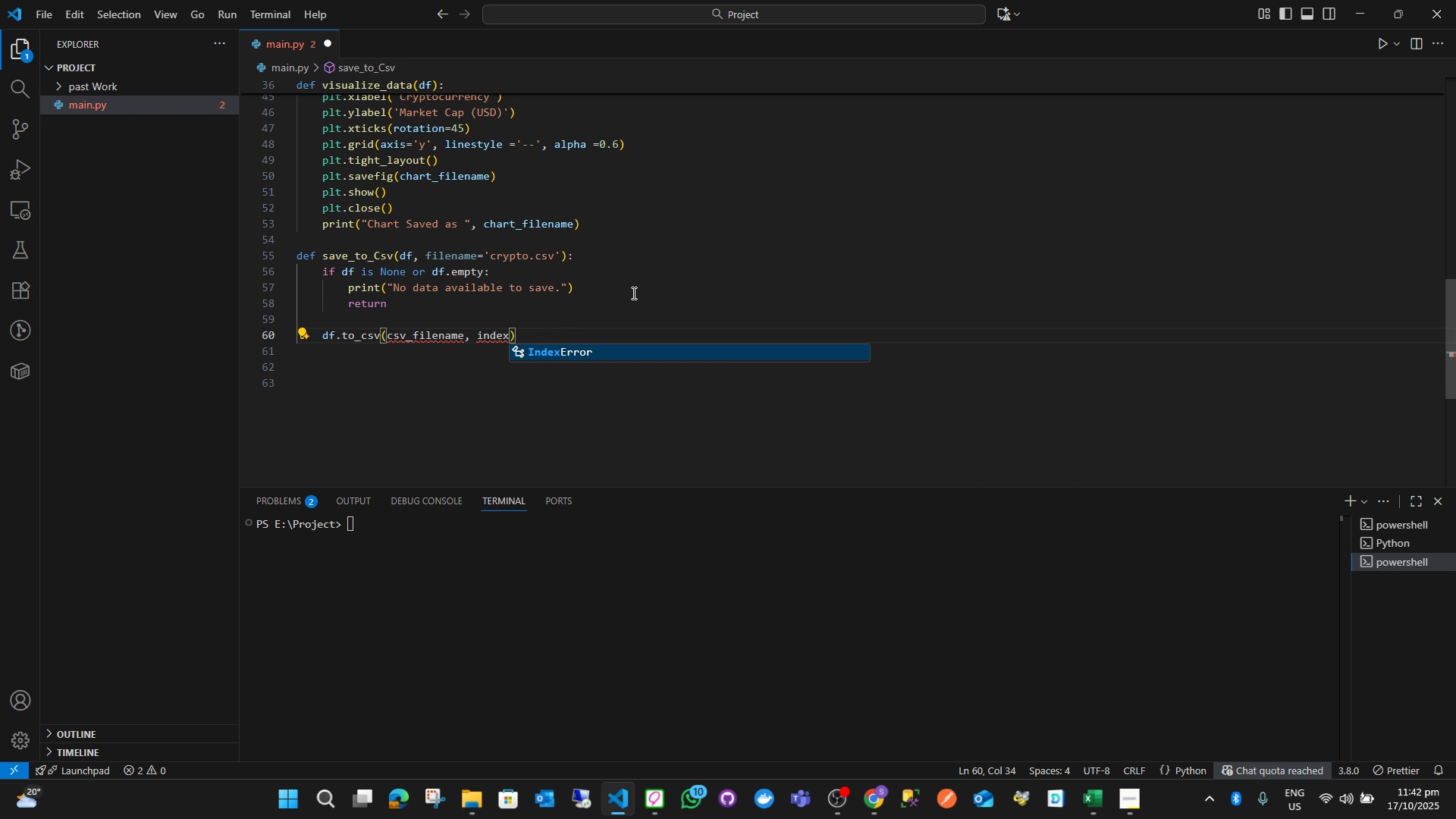 
hold_key(key=ArrowLeft, duration=0.91)
 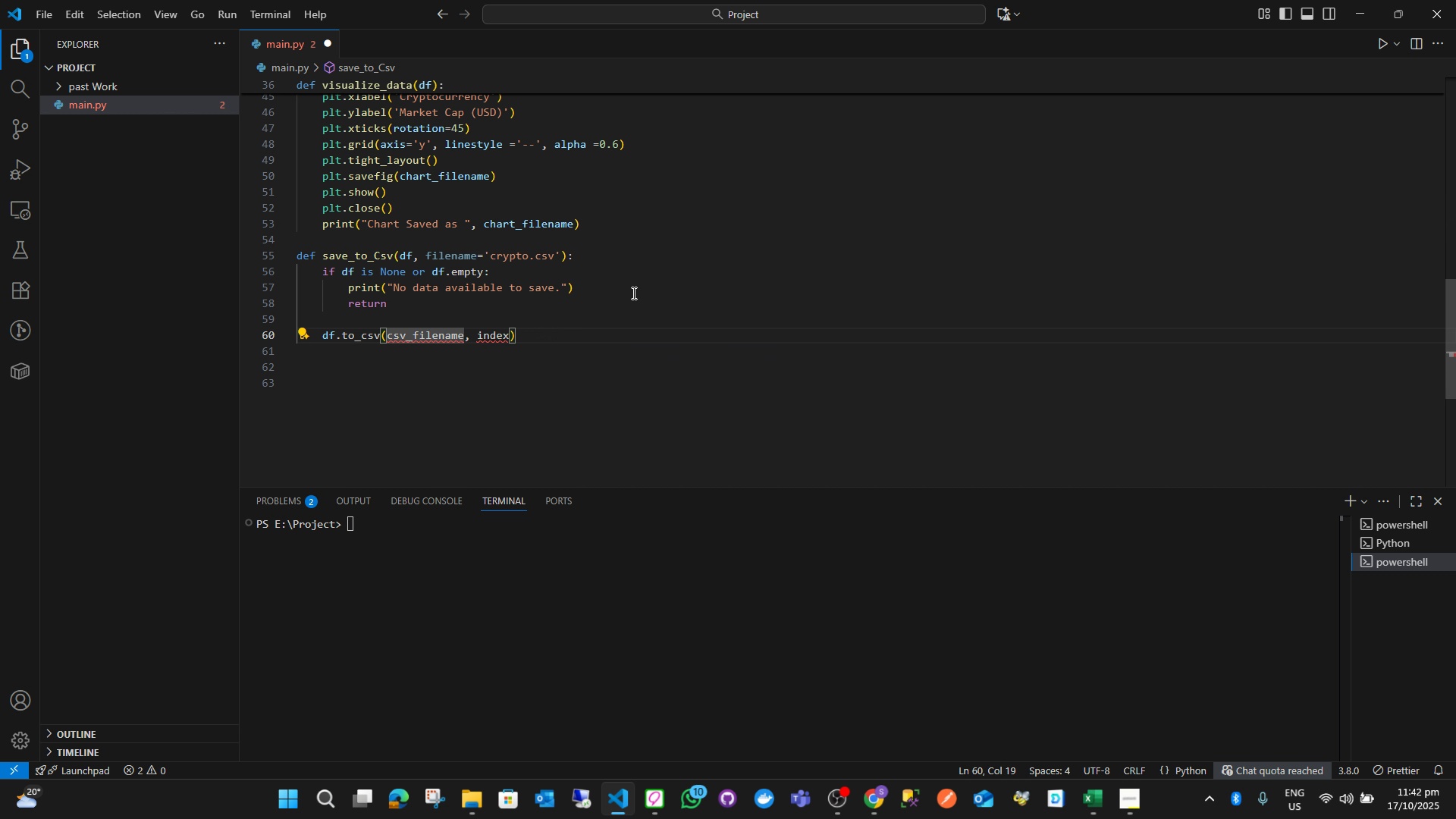 
key(Backspace)
 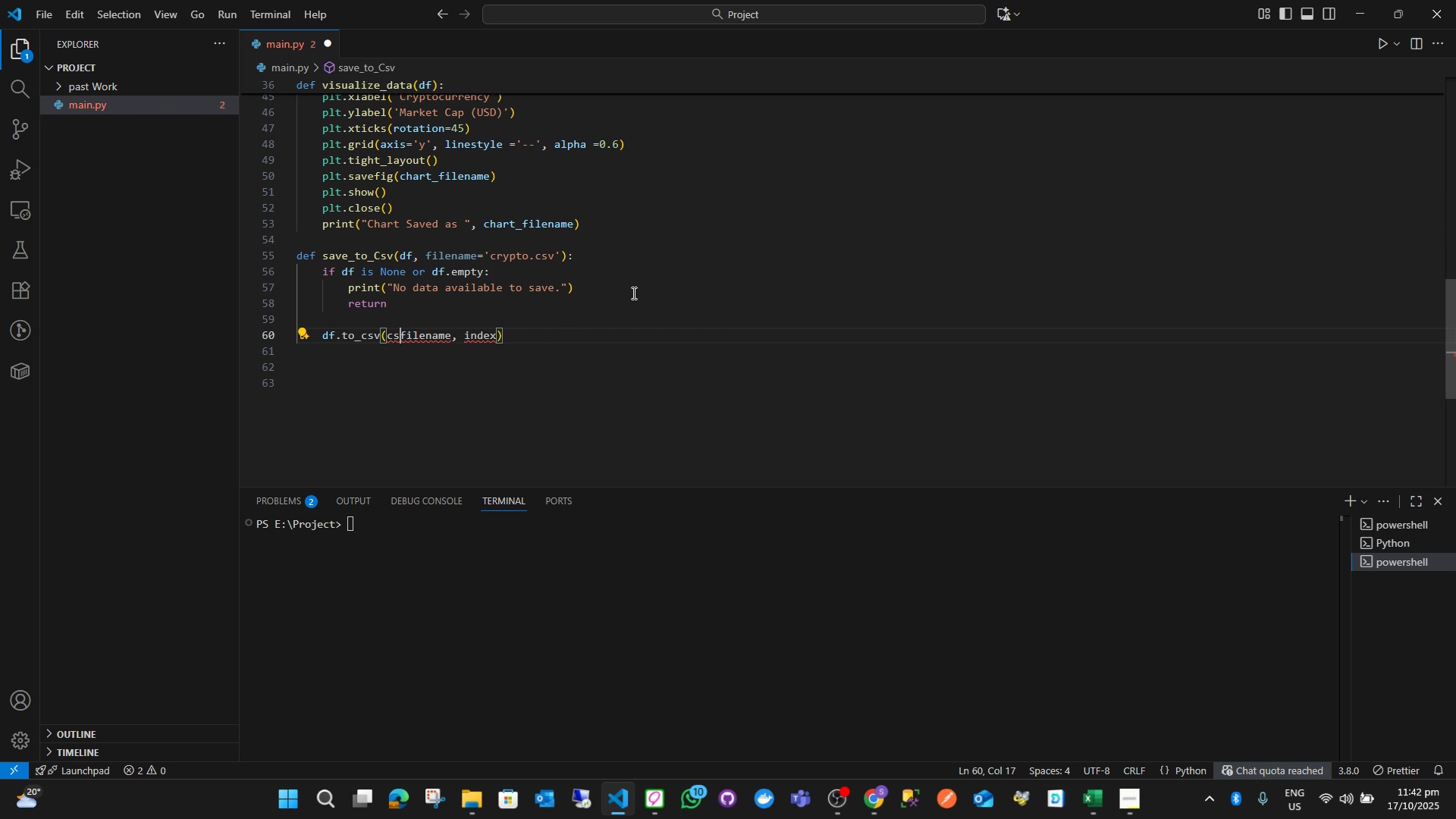 
key(Backspace)
 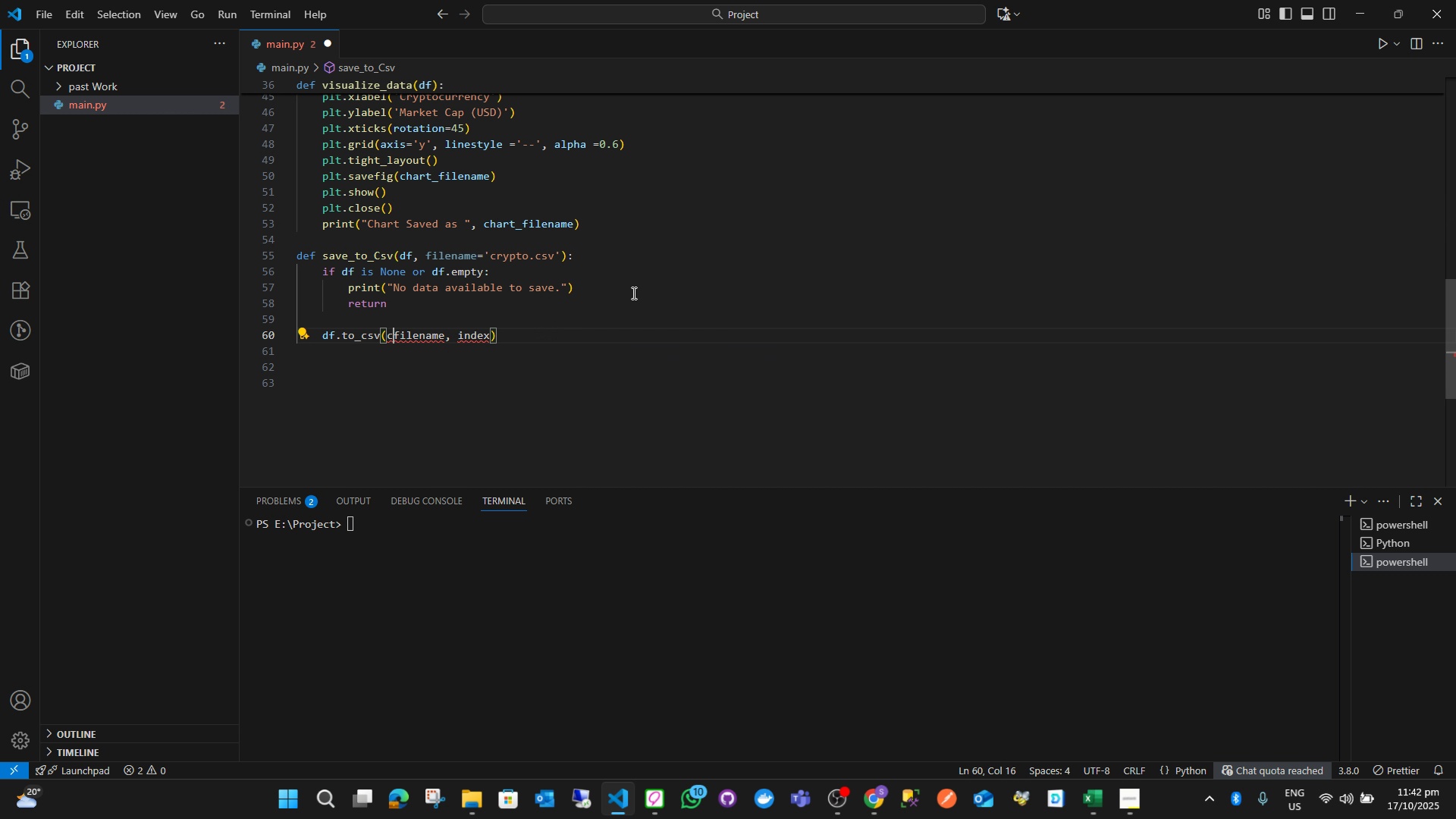 
key(Backspace)
 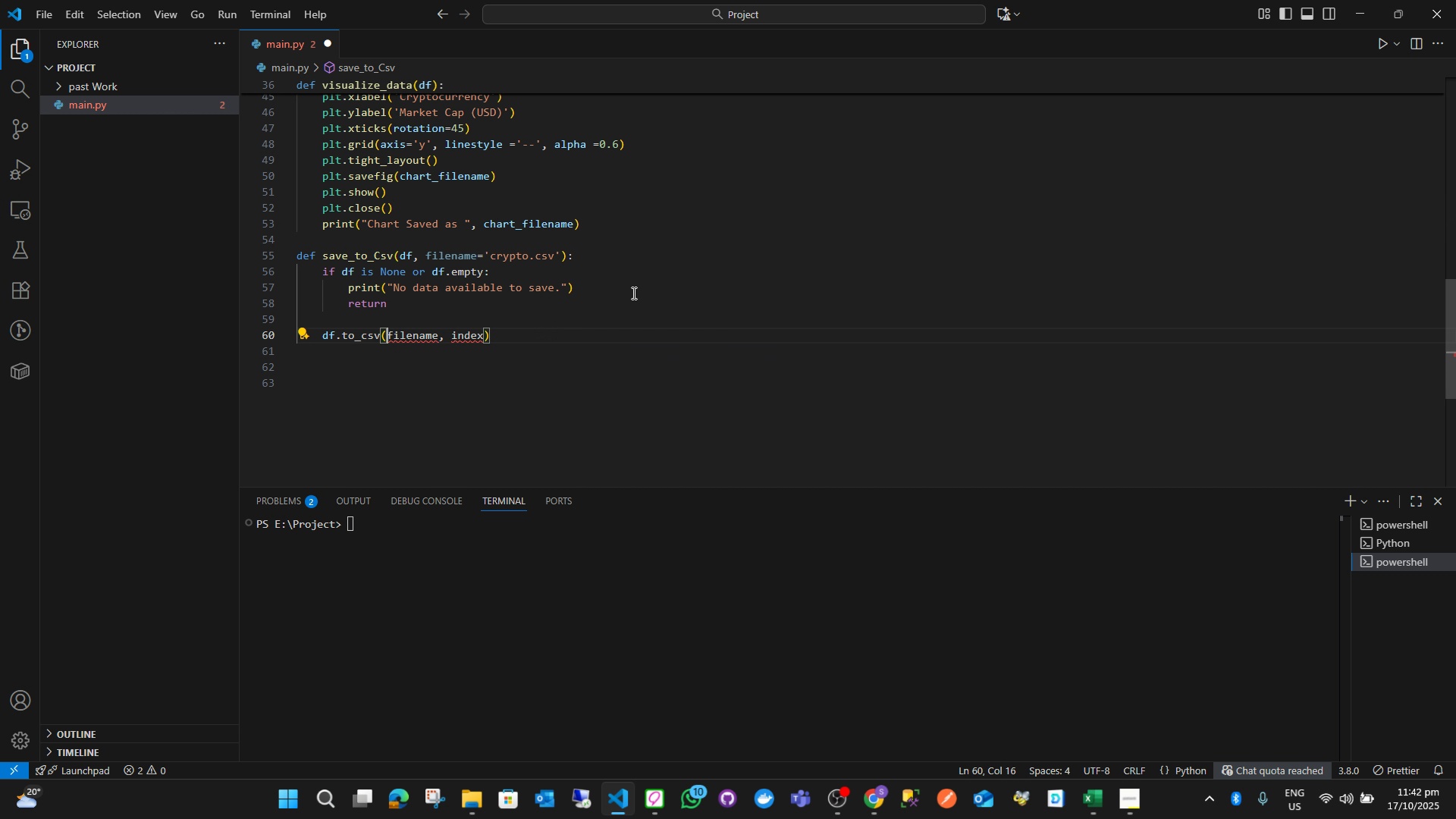 
key(Backspace)
 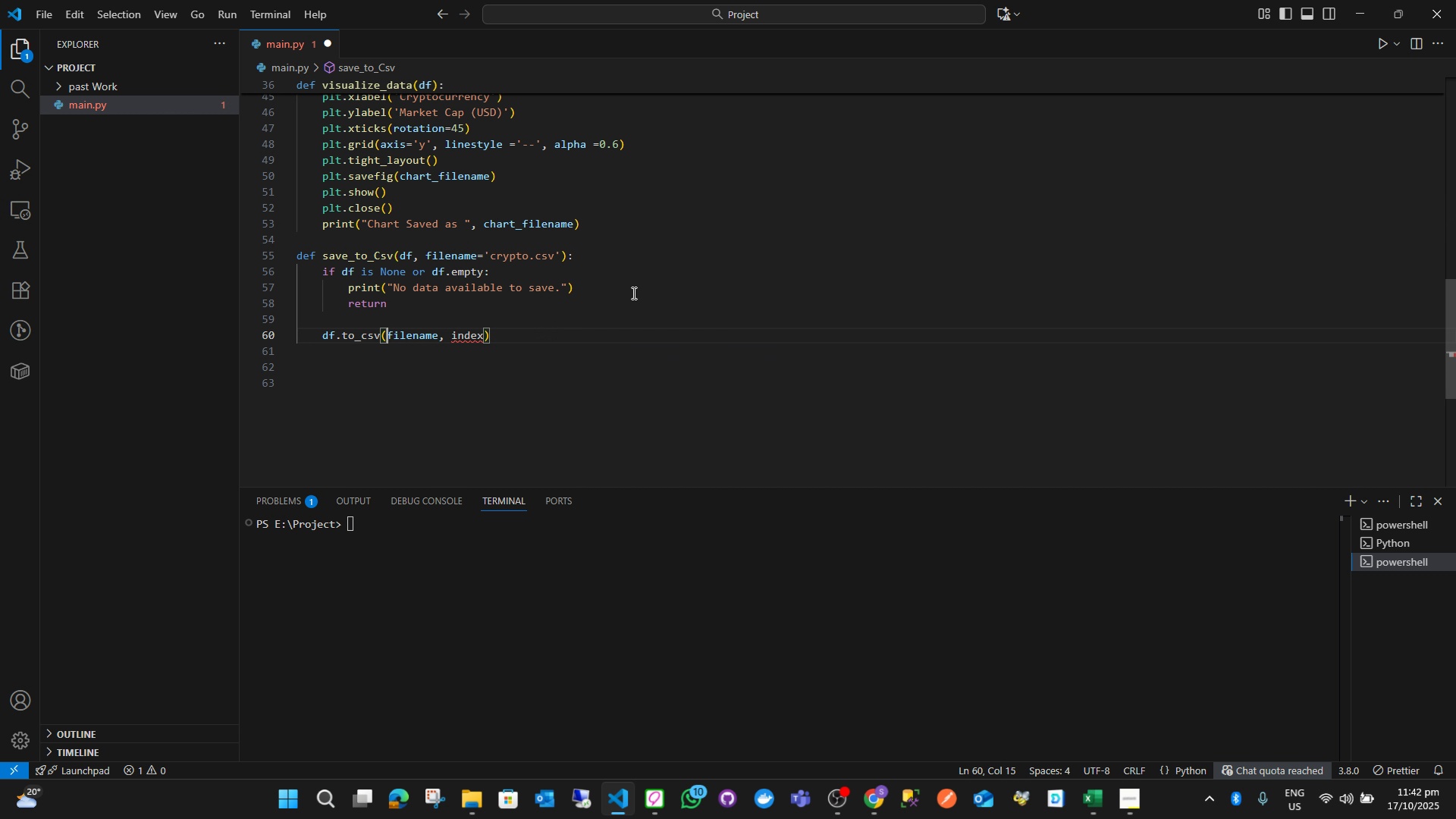 
hold_key(key=ArrowRight, duration=0.86)
 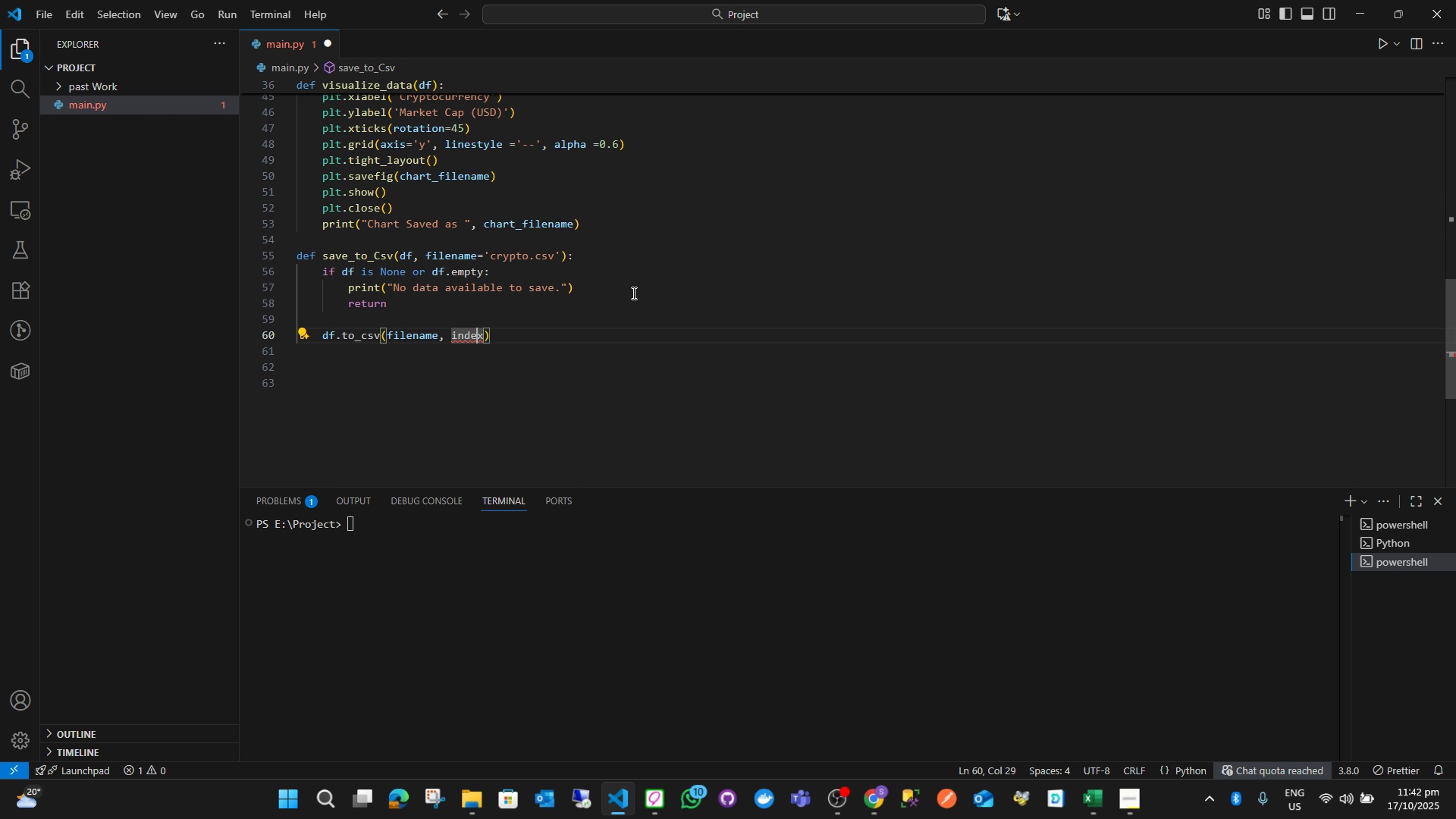 
key(ArrowRight)
 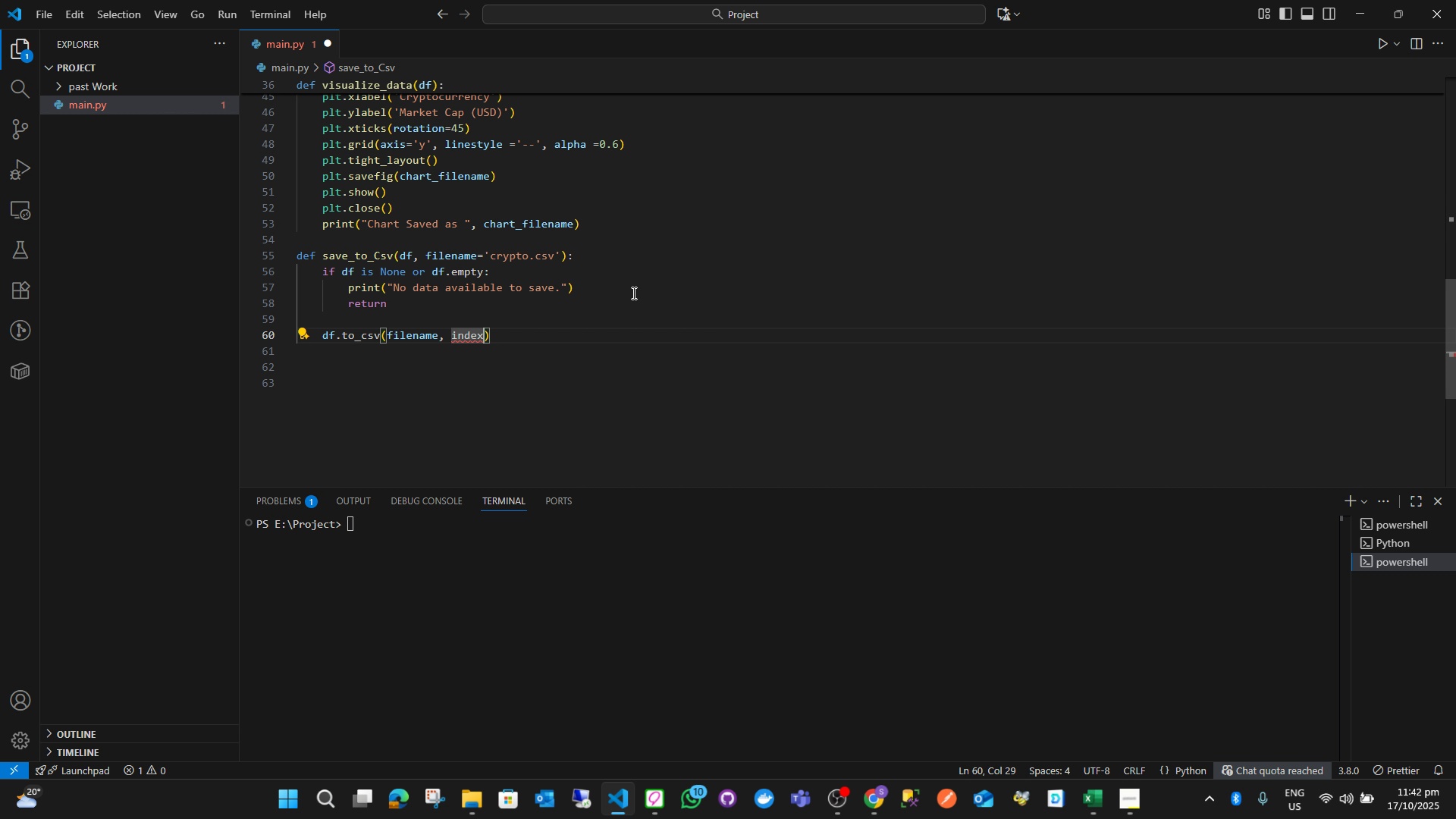 
key(ArrowRight)
 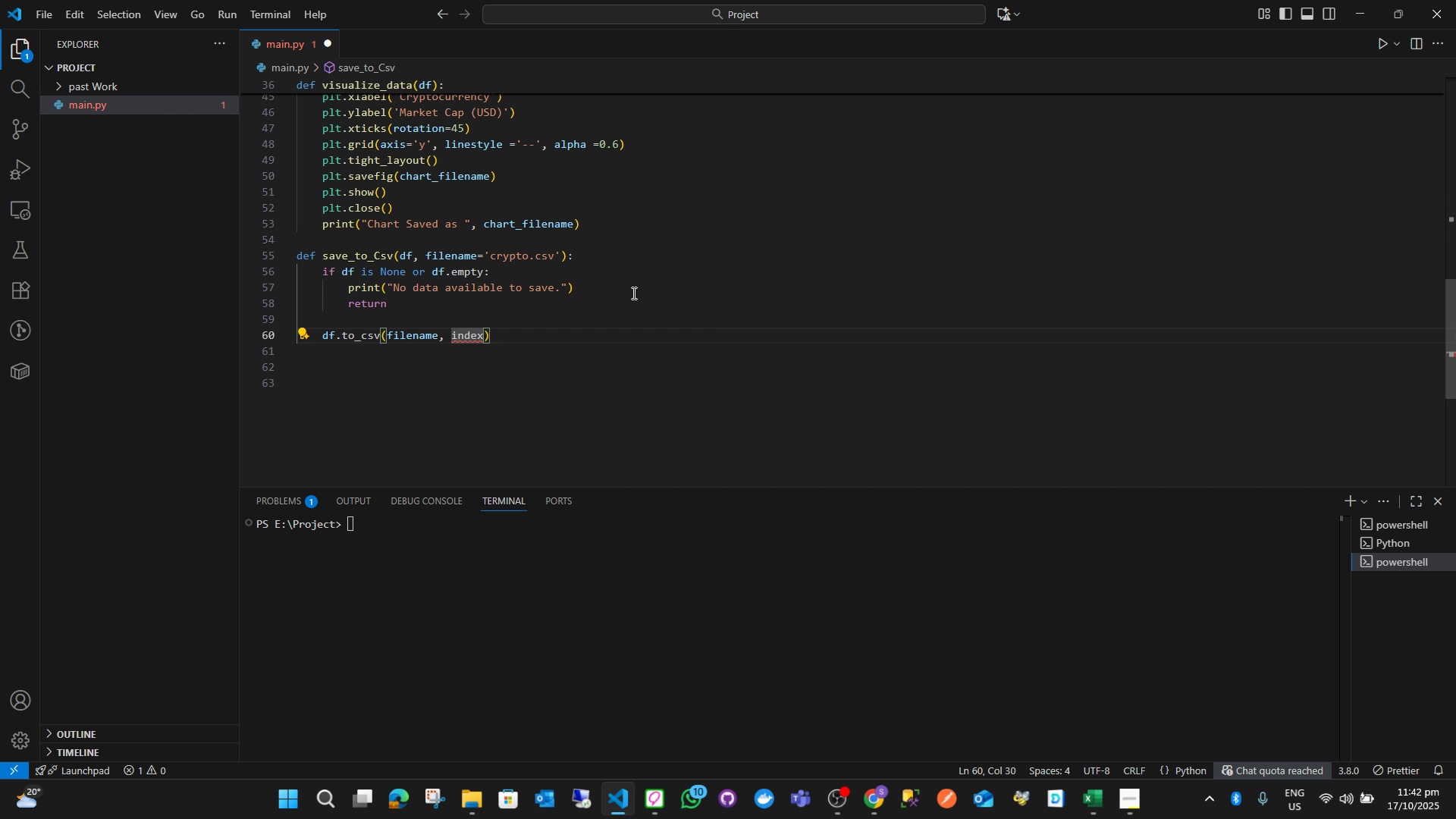 
type( = Fales)
 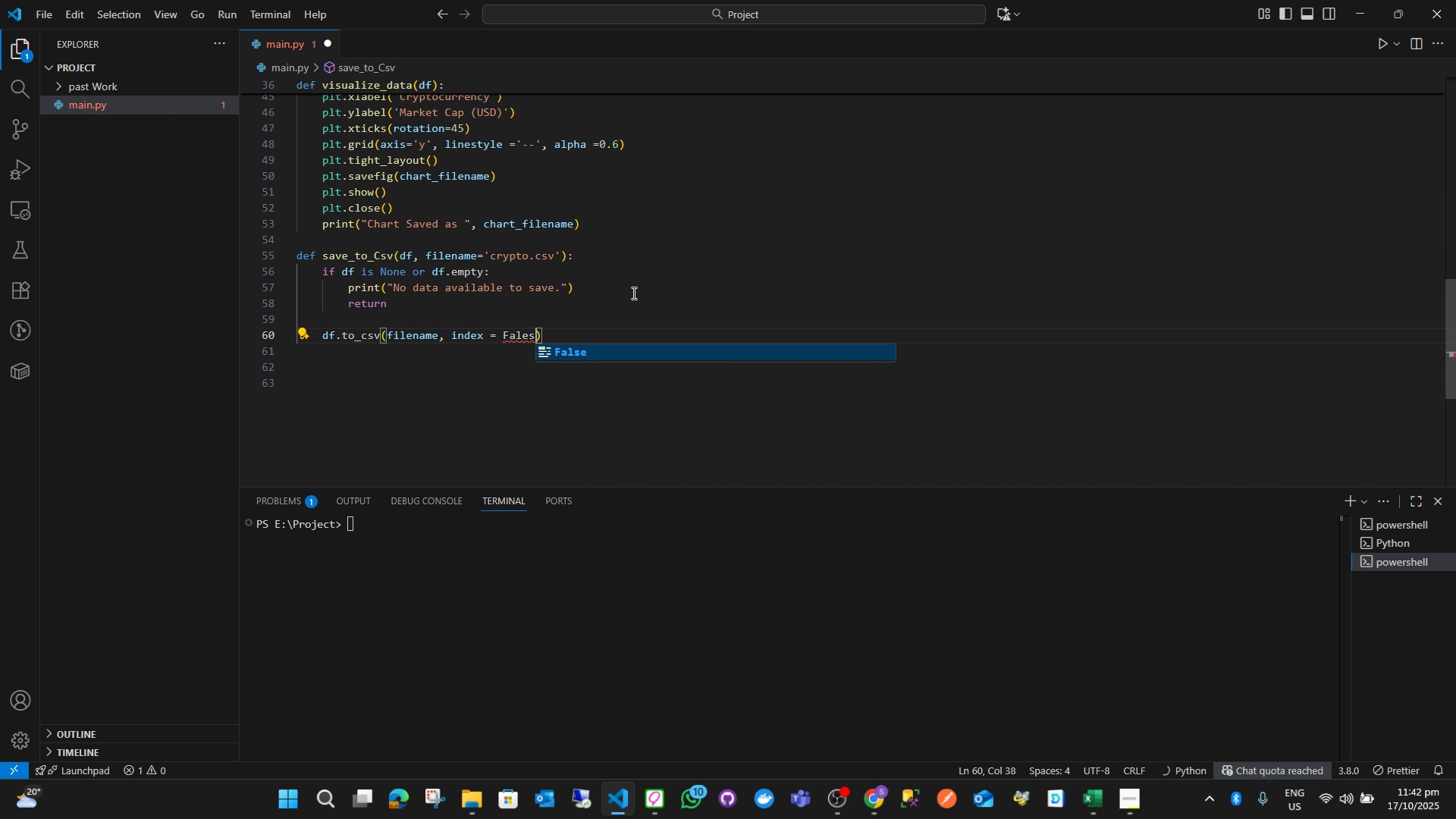 
key(ArrowRight)
 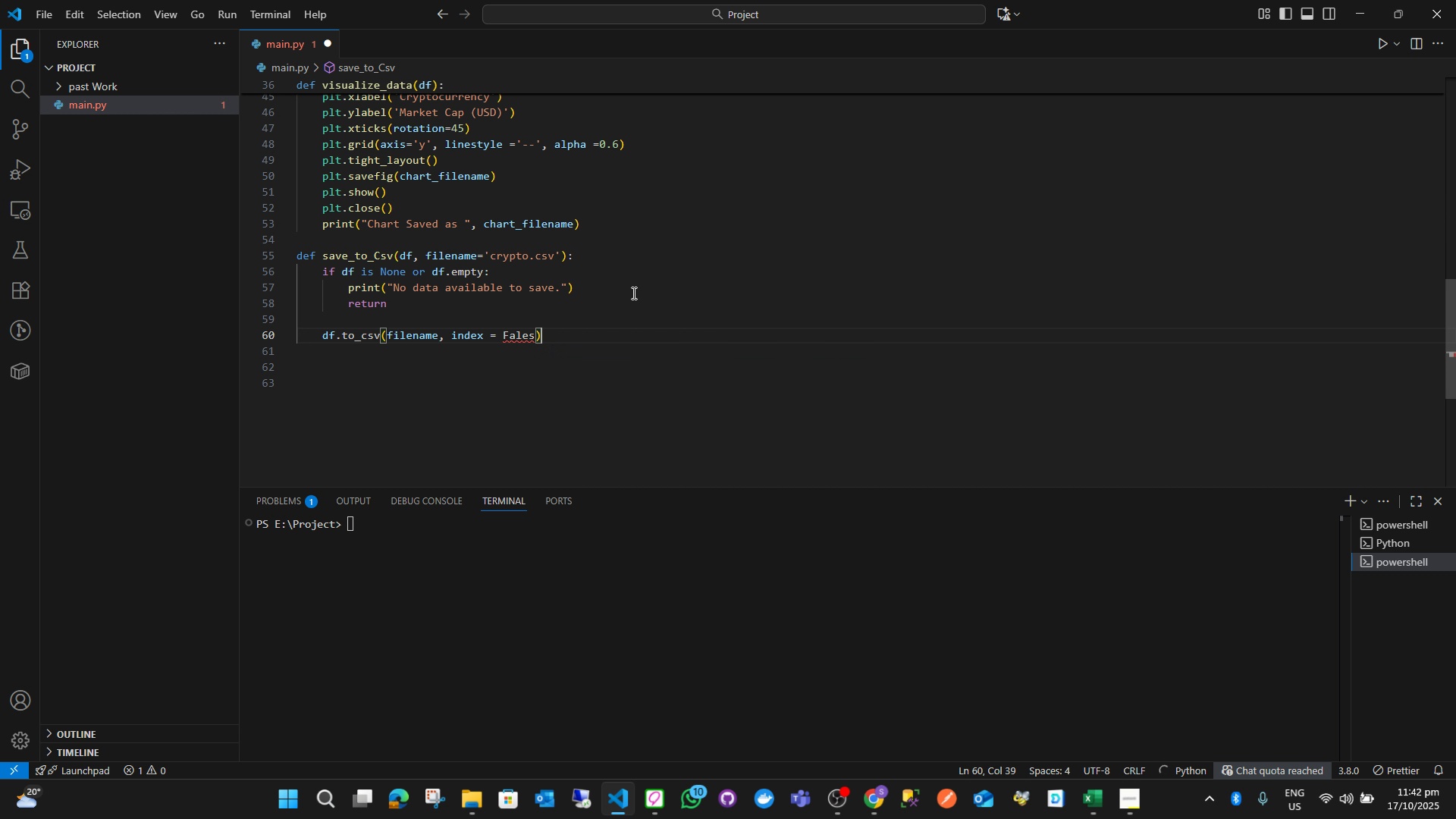 
key(ArrowLeft)
 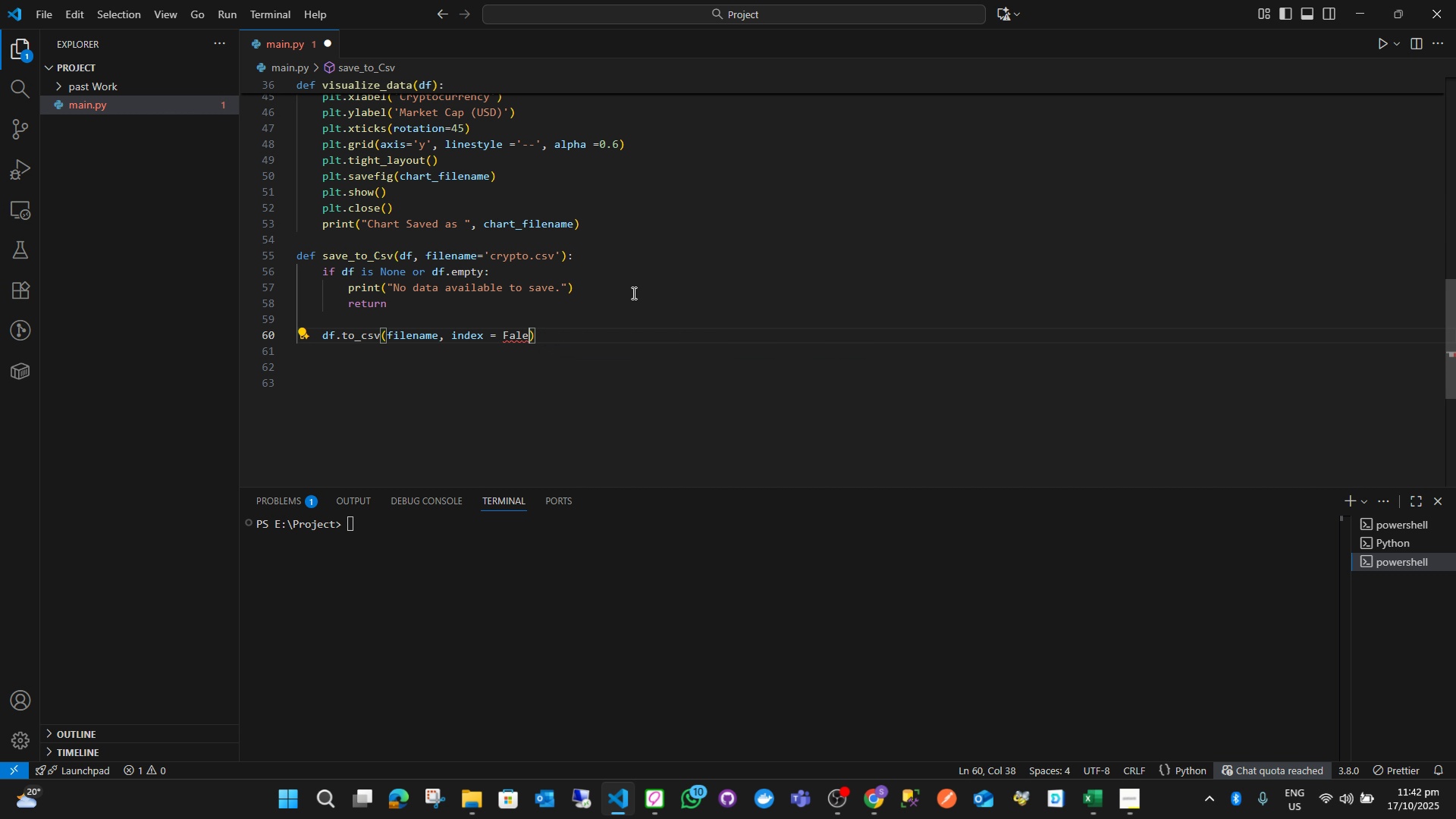 
key(Backspace)
key(Backspace)
type(se)
 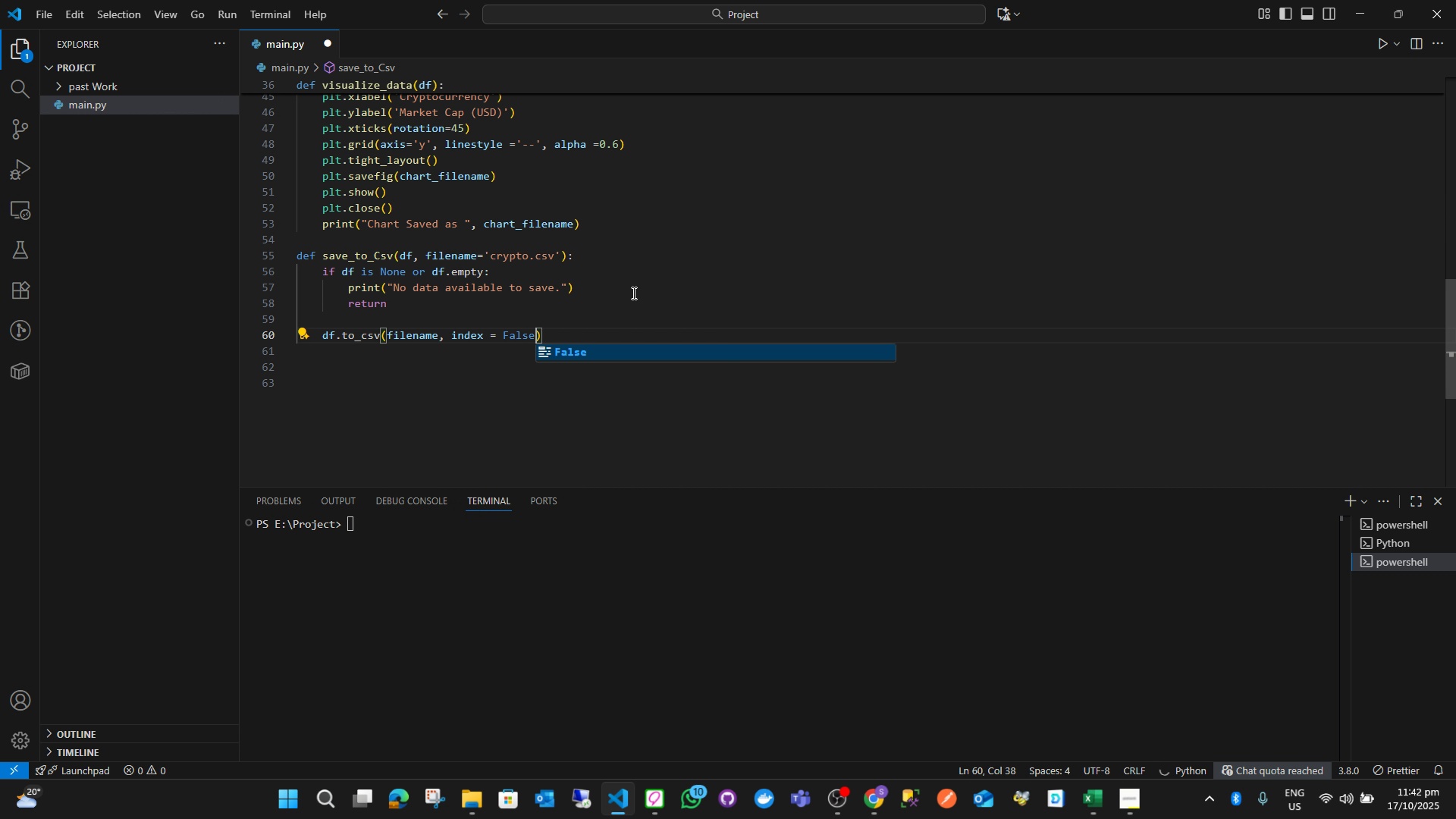 
key(ArrowRight)
 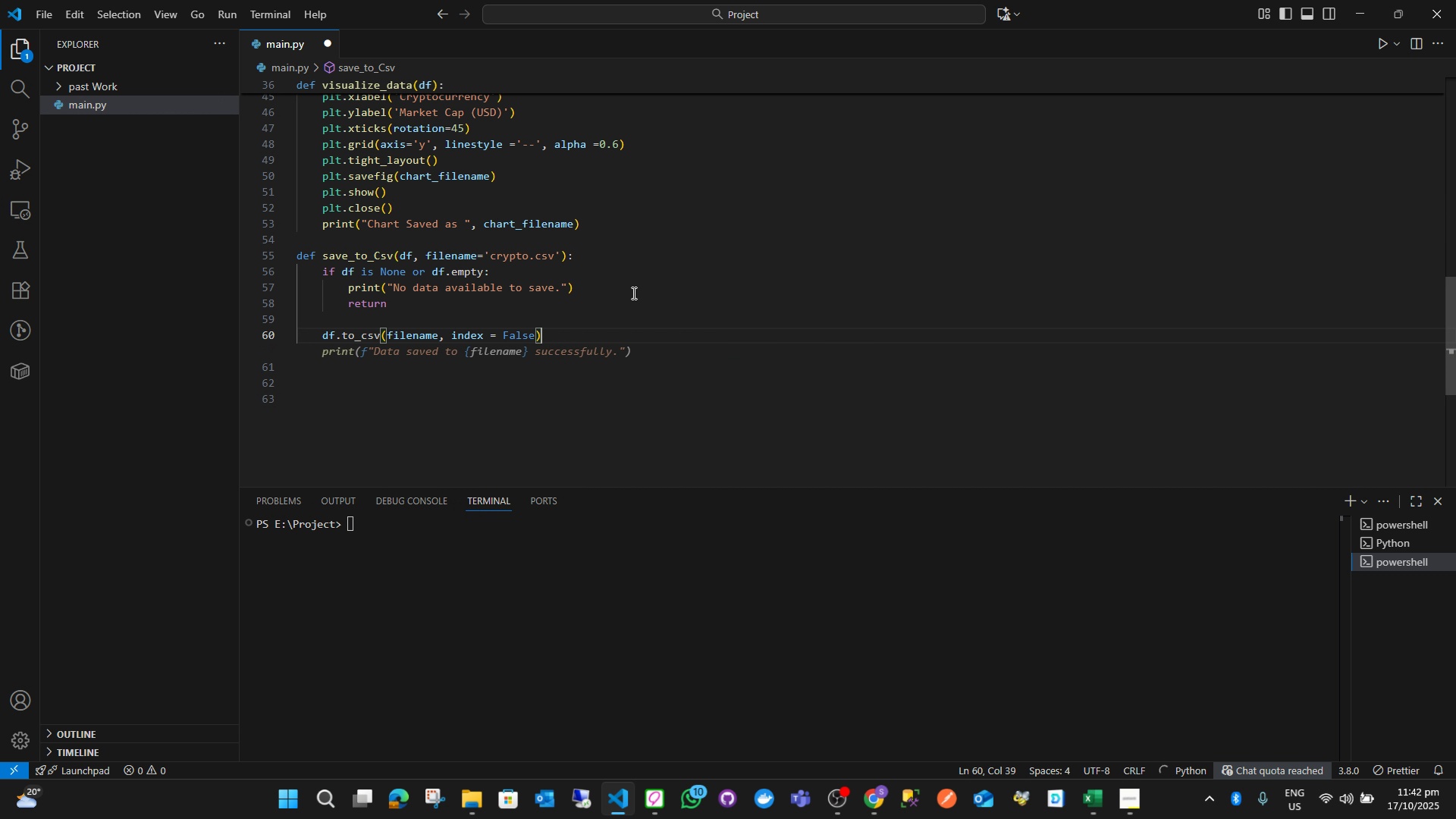 
key(Enter)
 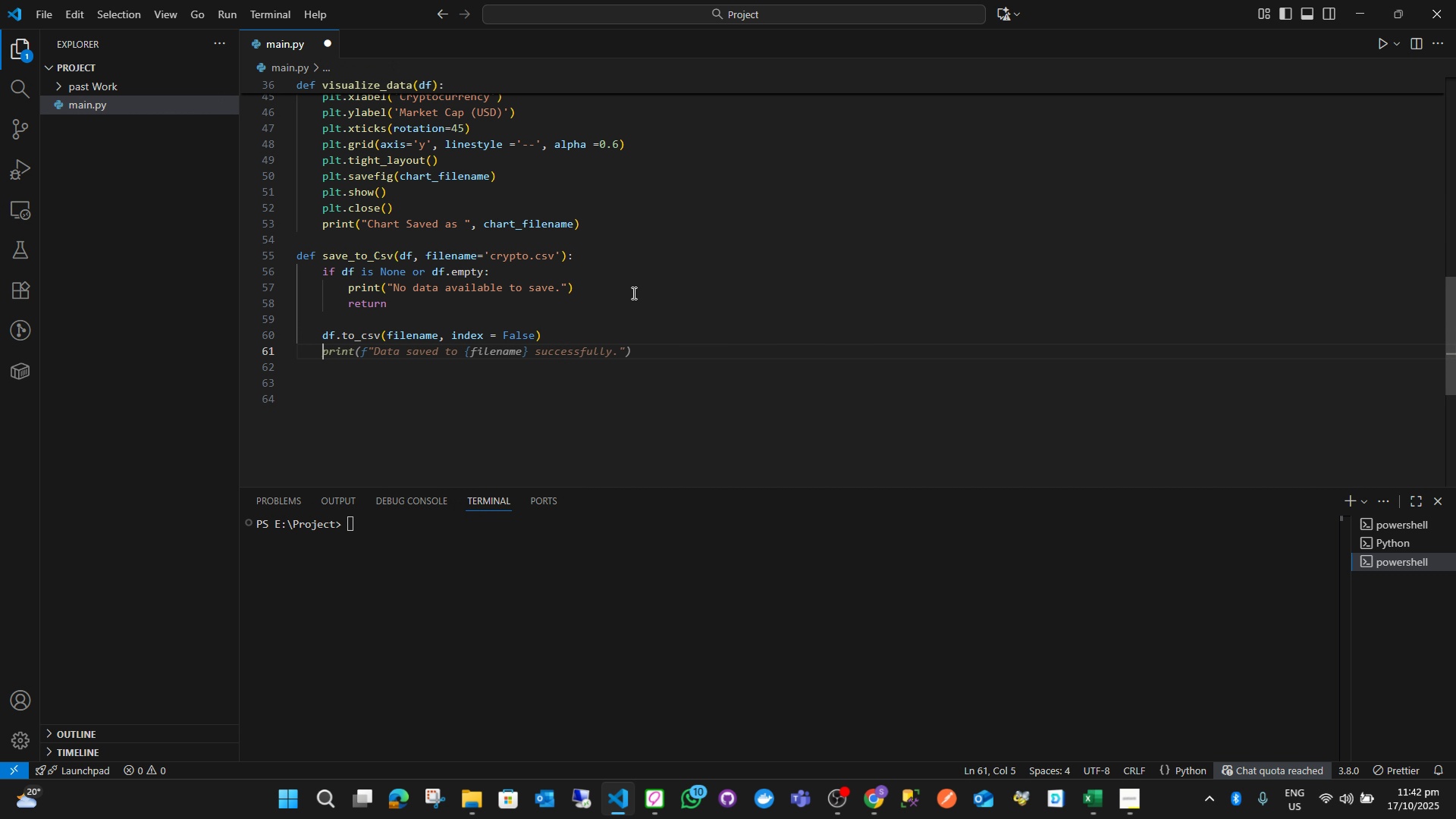 
type(print("Data is A)
key(Backspace)
type(saved to Csv Successfullu)
key(Backspace)
type(y)
 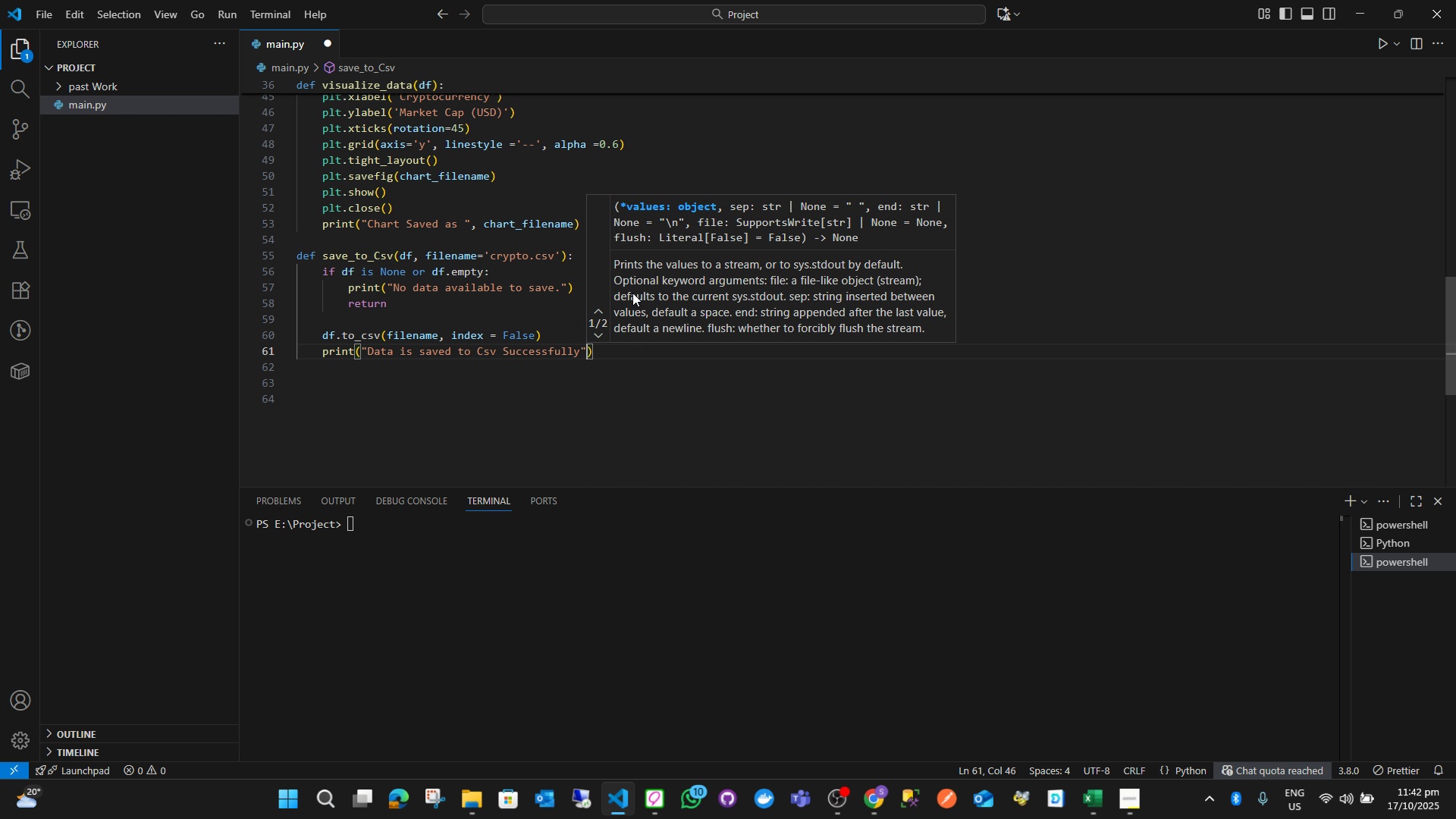 
key(ArrowRight)
 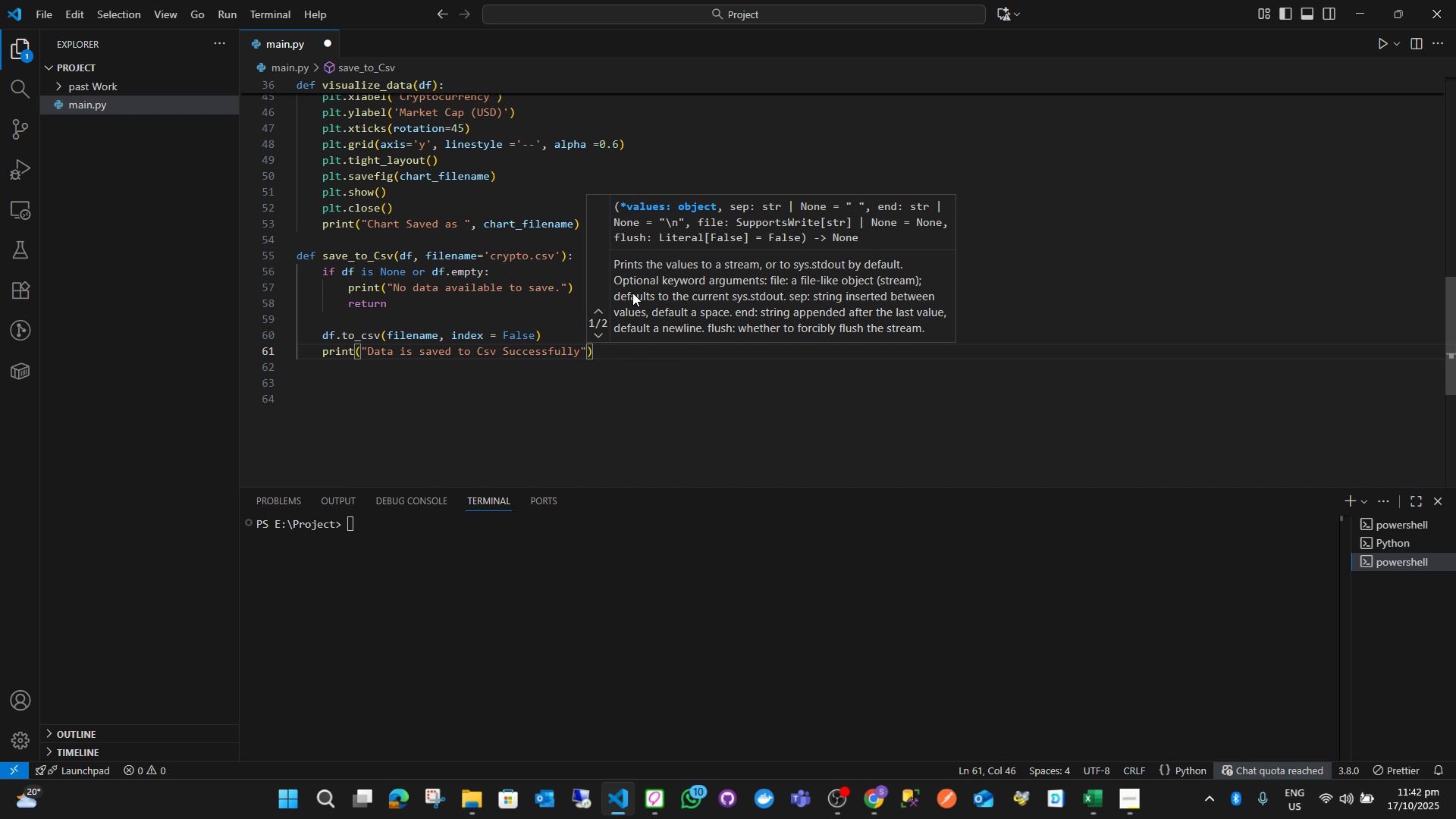 
key(ArrowRight)
 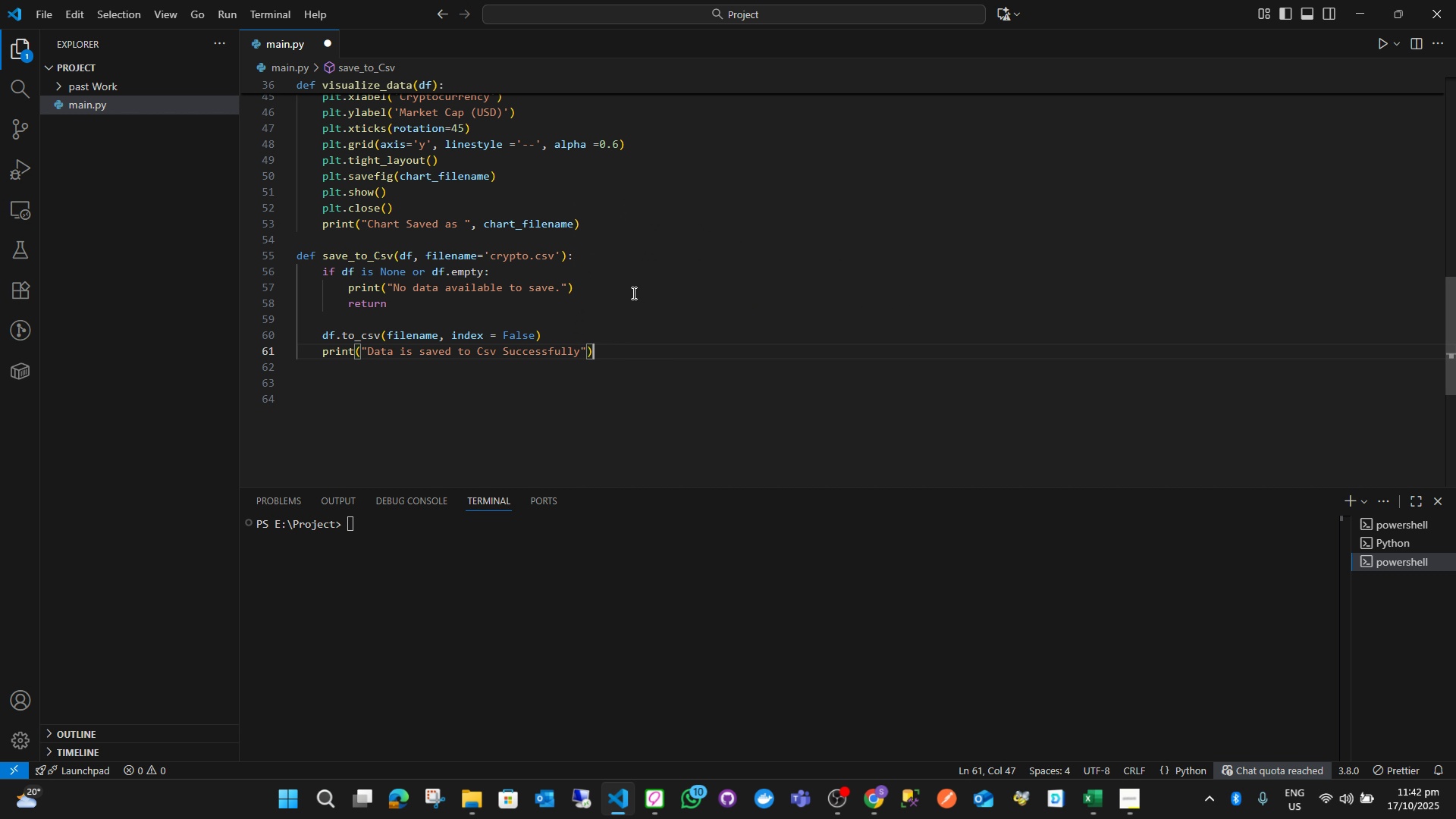 
key(Enter)
 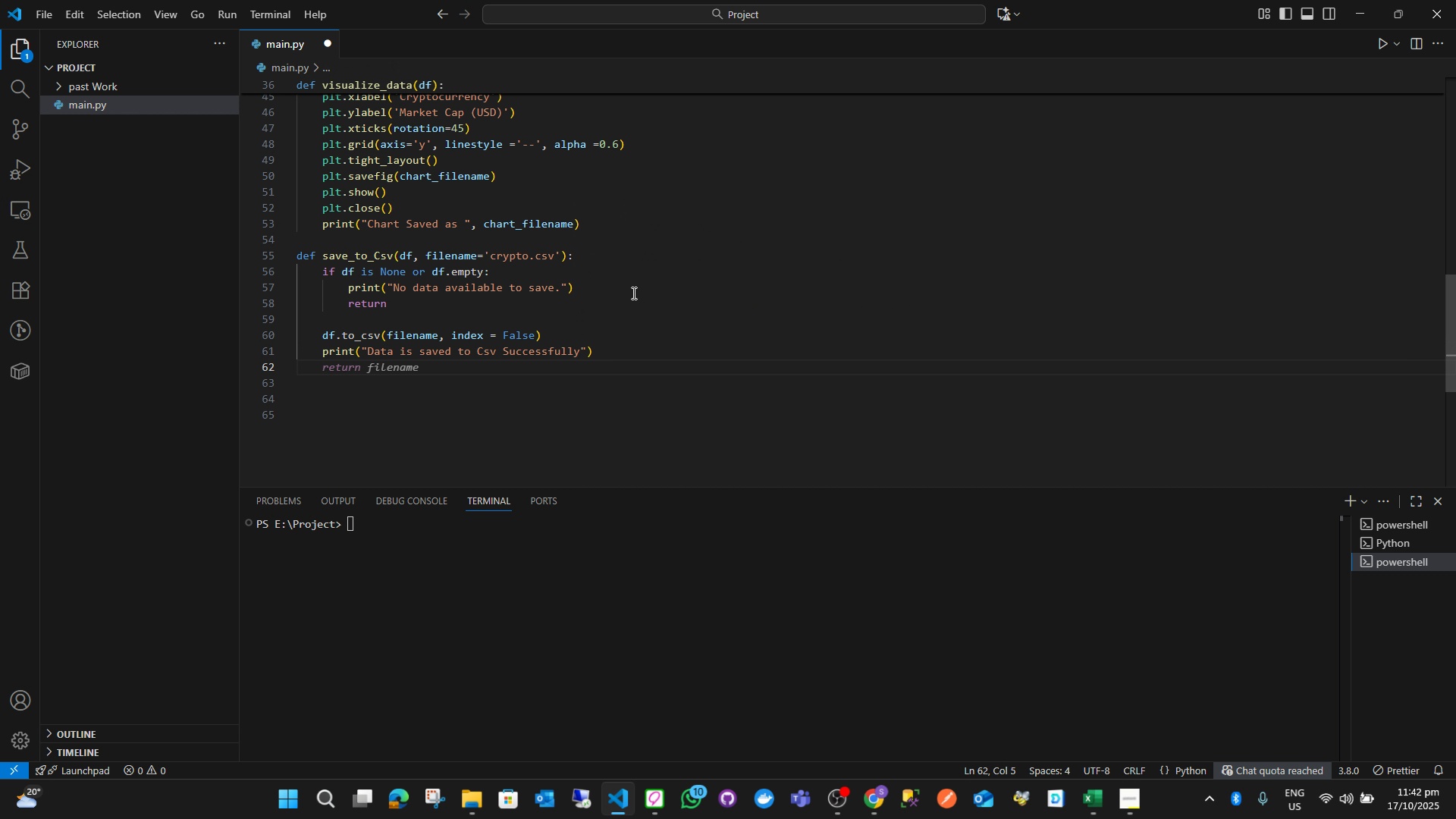 
key(Enter)
 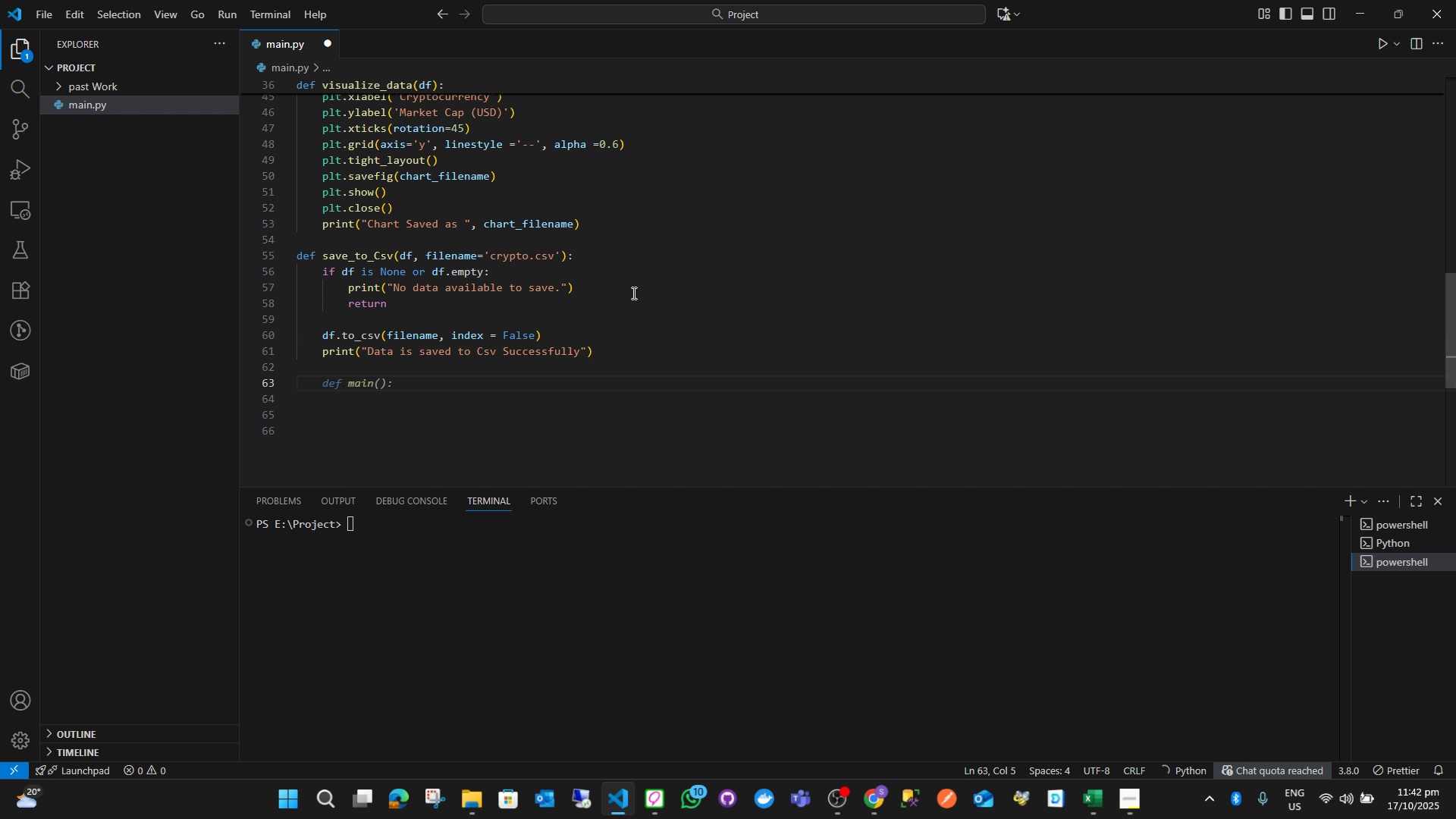 
key(Backspace)
type(def main )
key(Backspace)
type(()
 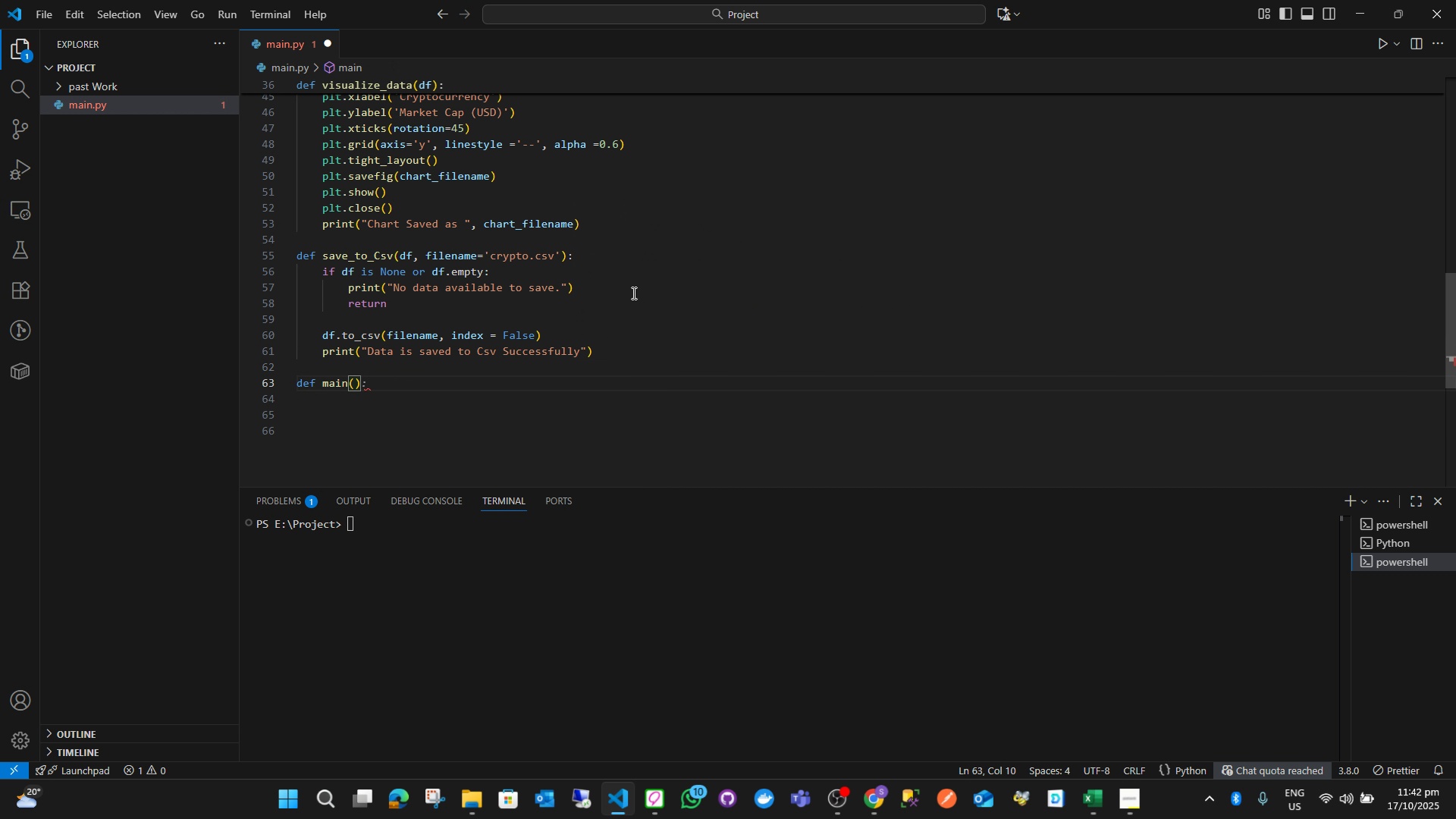 
key(ArrowRight)
 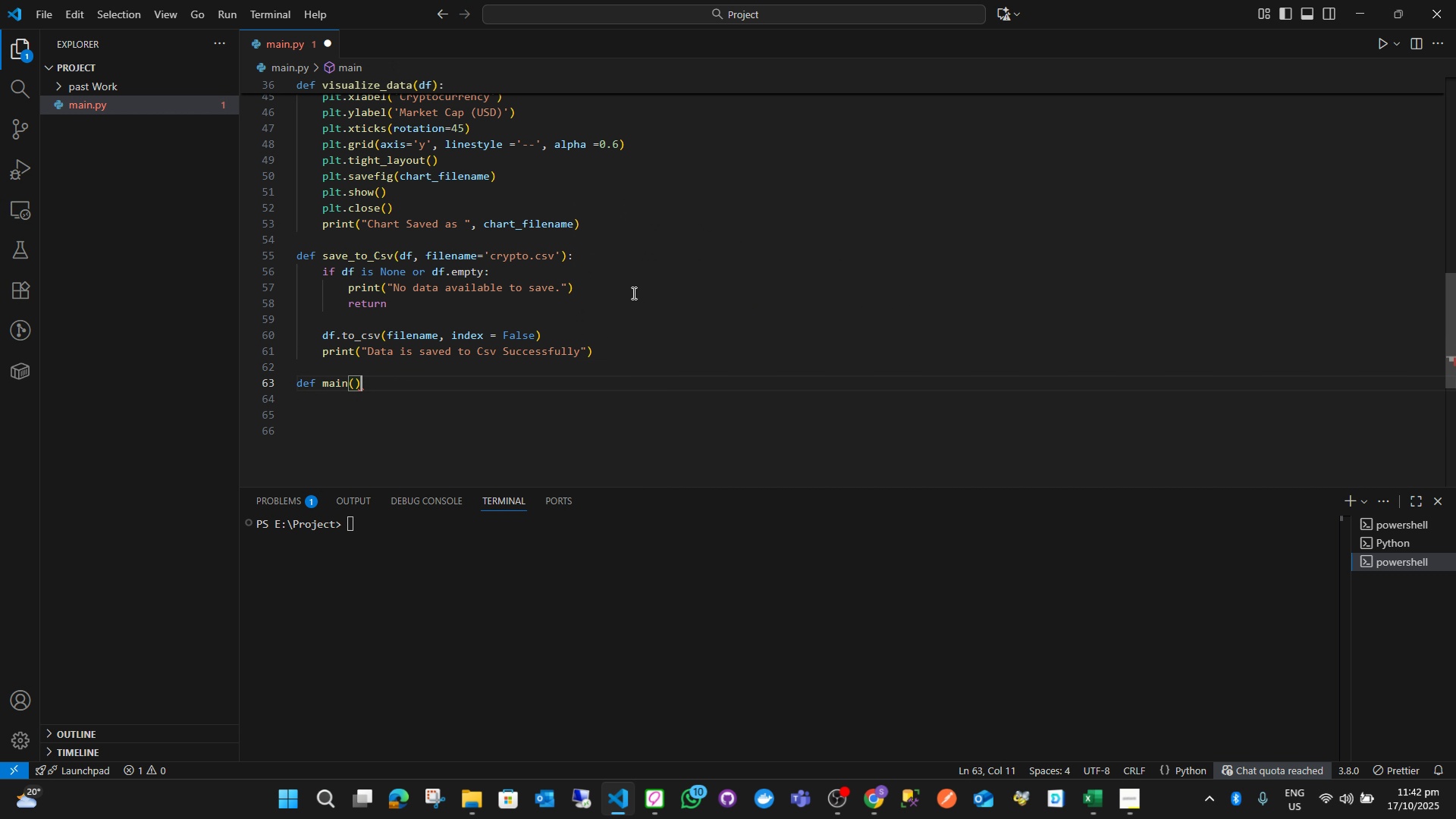 
key(Shift+ShiftLeft)
 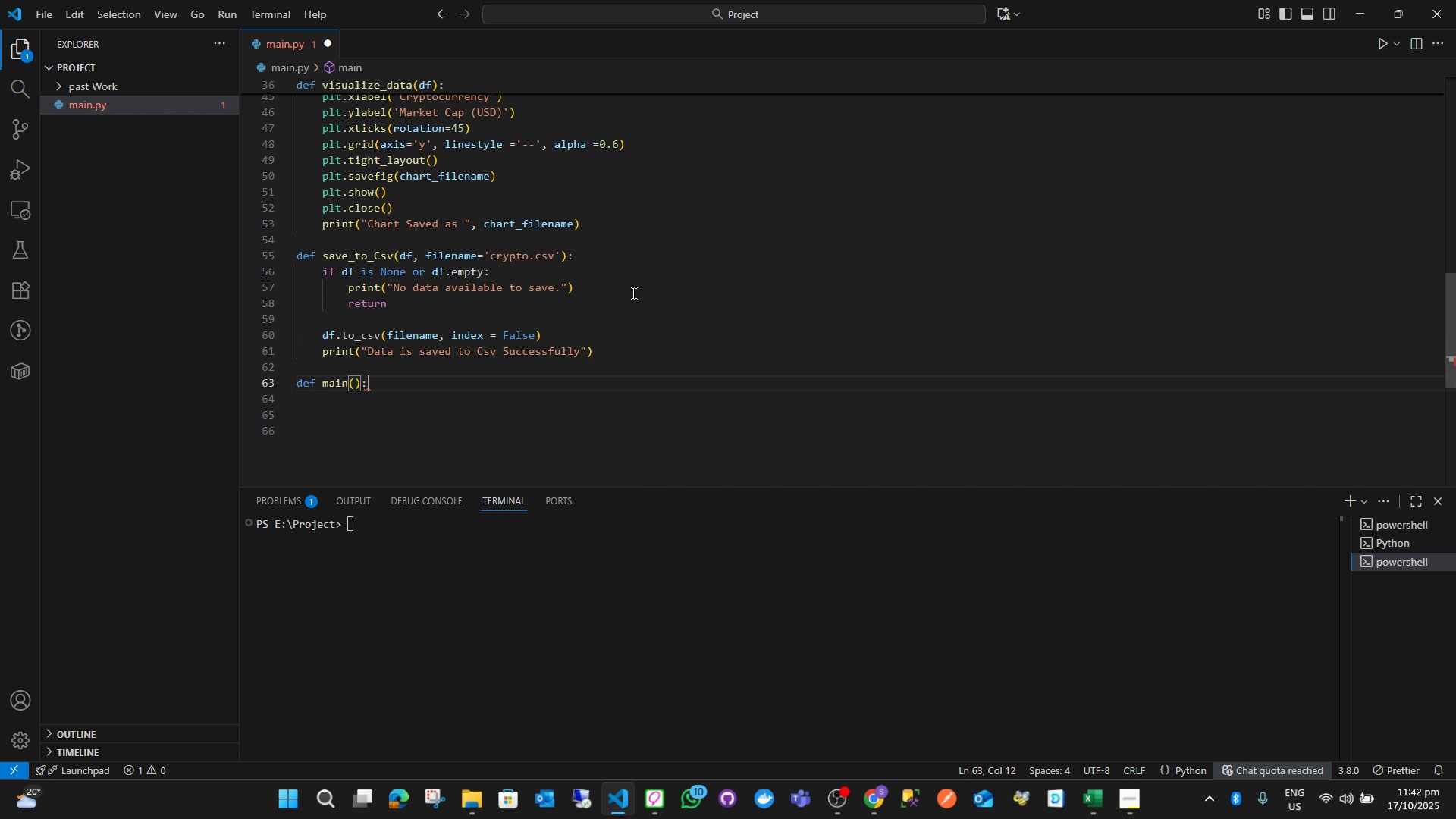 
key(Shift+Semicolon)
 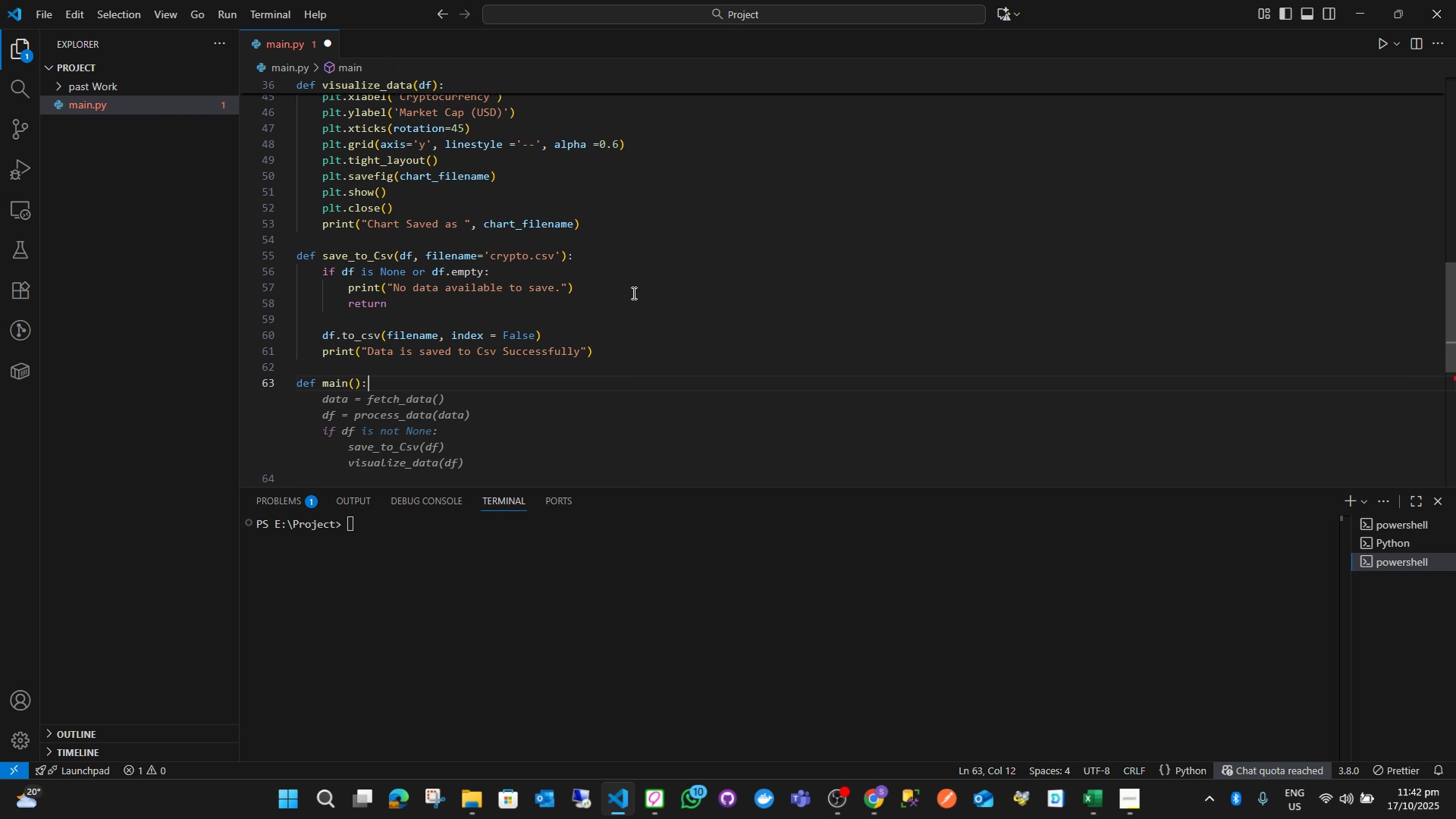 
key(Enter)
 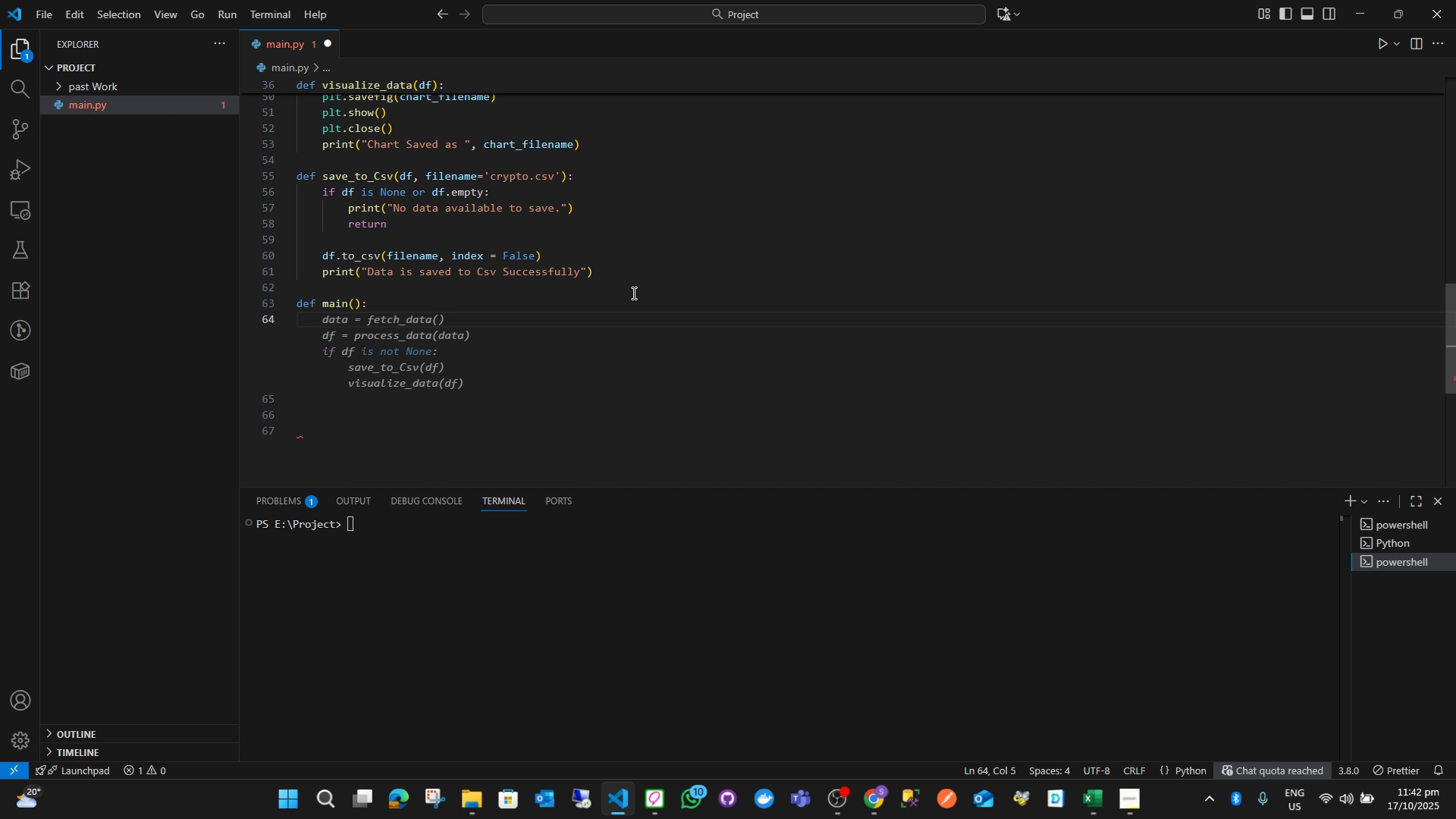 
type(print )
key(Backspace)
type(("Feyc)
key(Backspace)
key(Backspace)
type(tchinf )
key(Backspace)
key(Backspace)
type(g Data from Coingecko API...)
 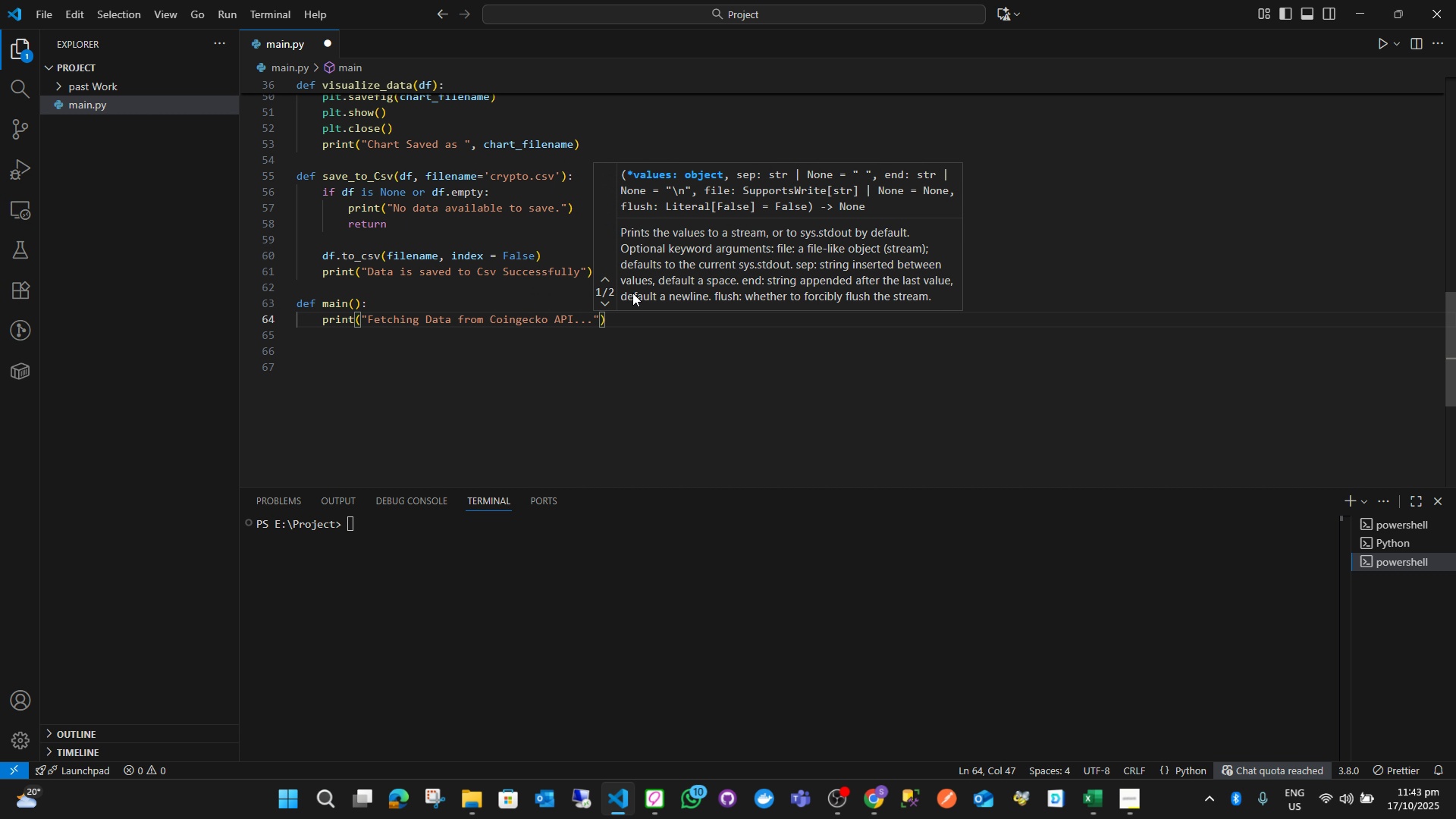 
hold_key(key=ShiftLeft, duration=0.72)
 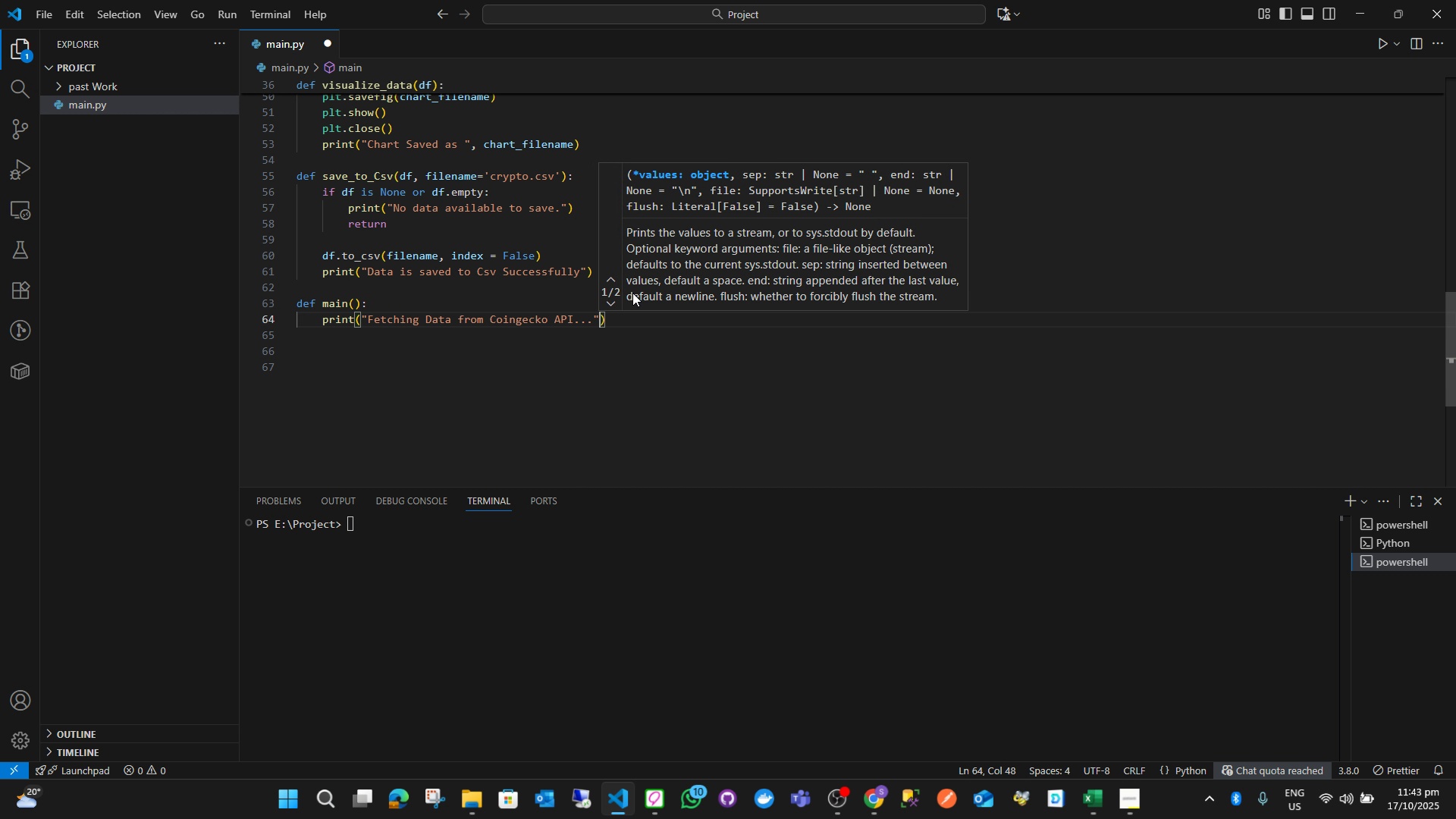 
key(ArrowRight)
 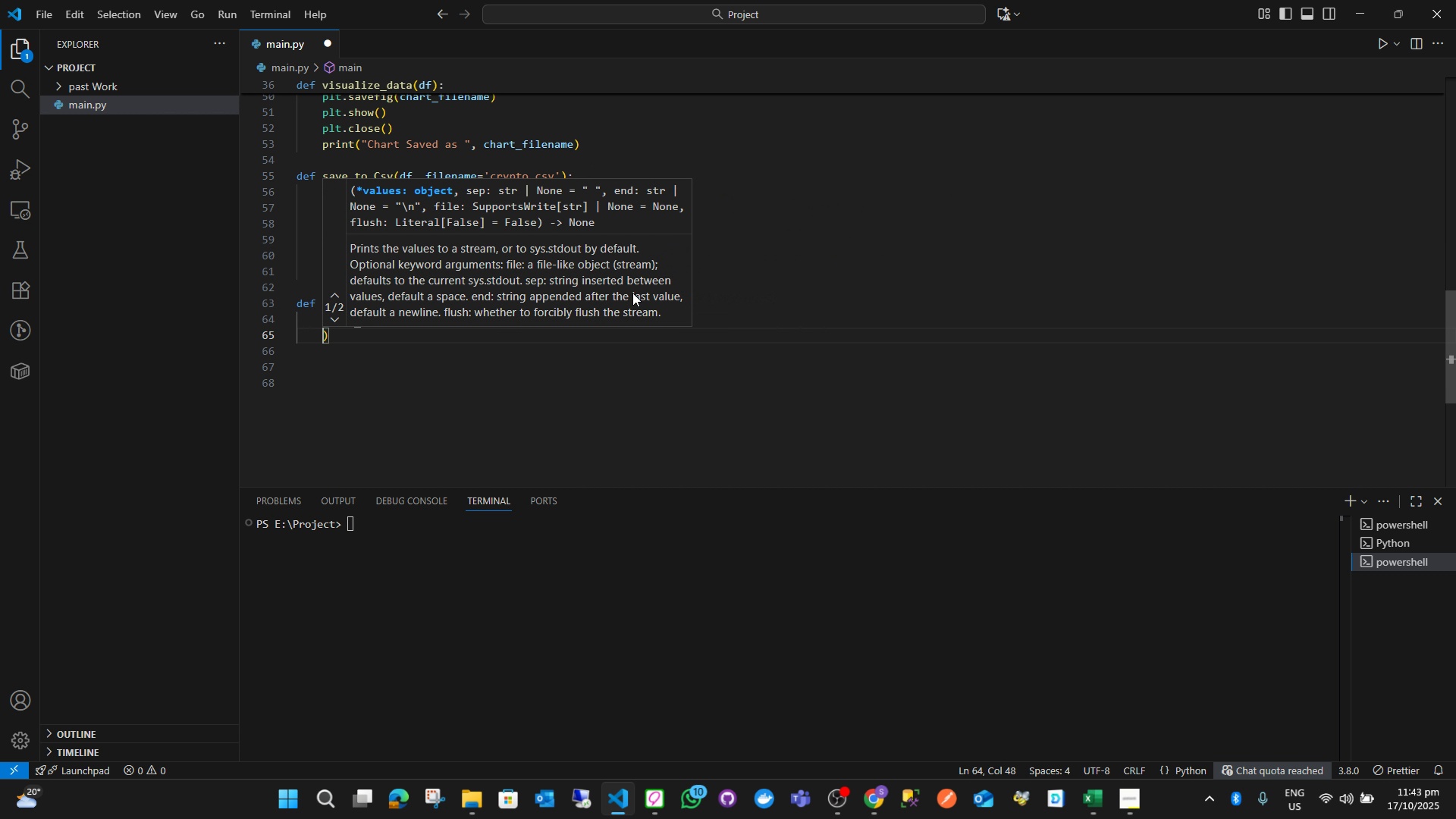 
key(Enter)
 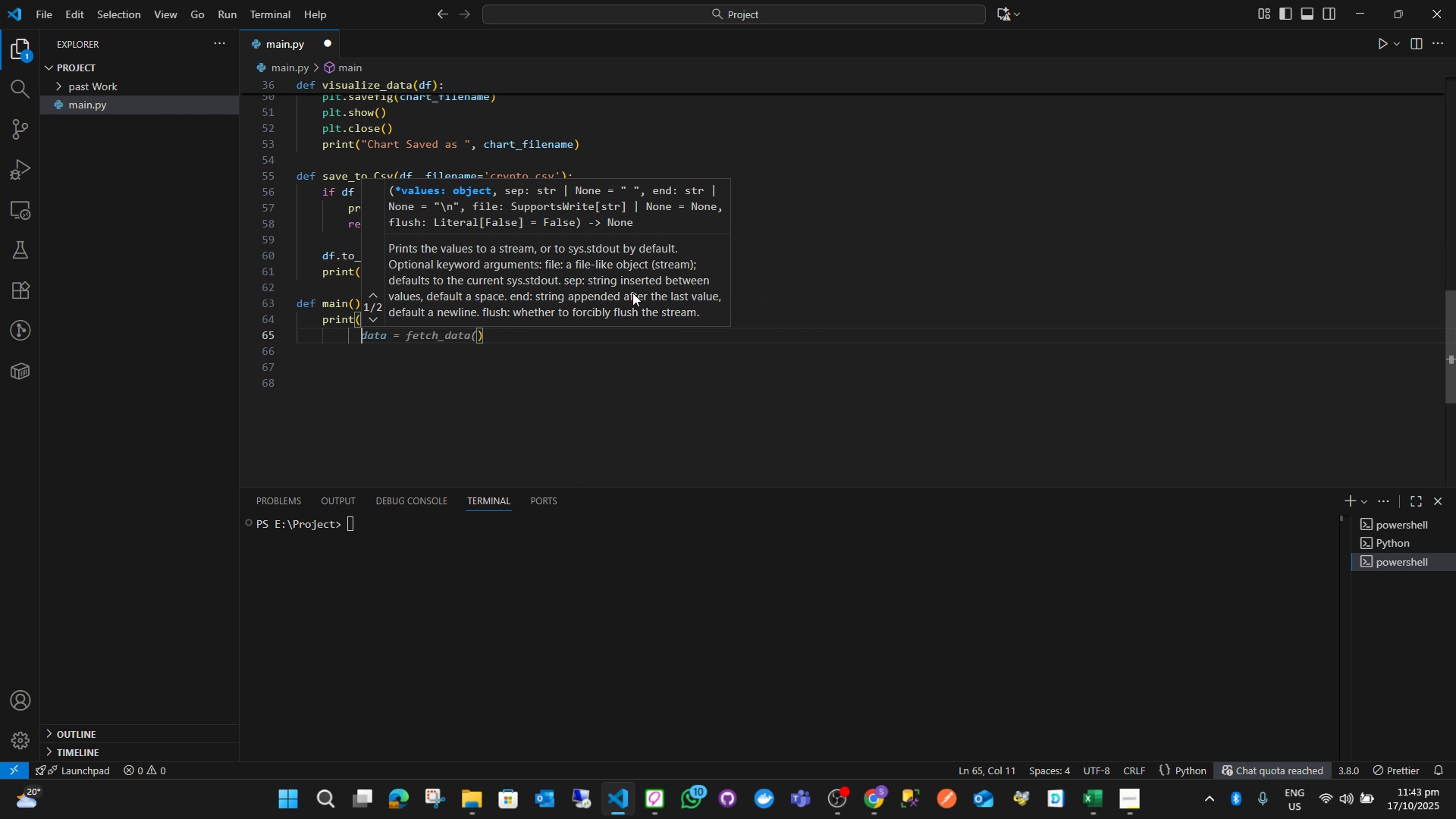 
key(Backspace)
 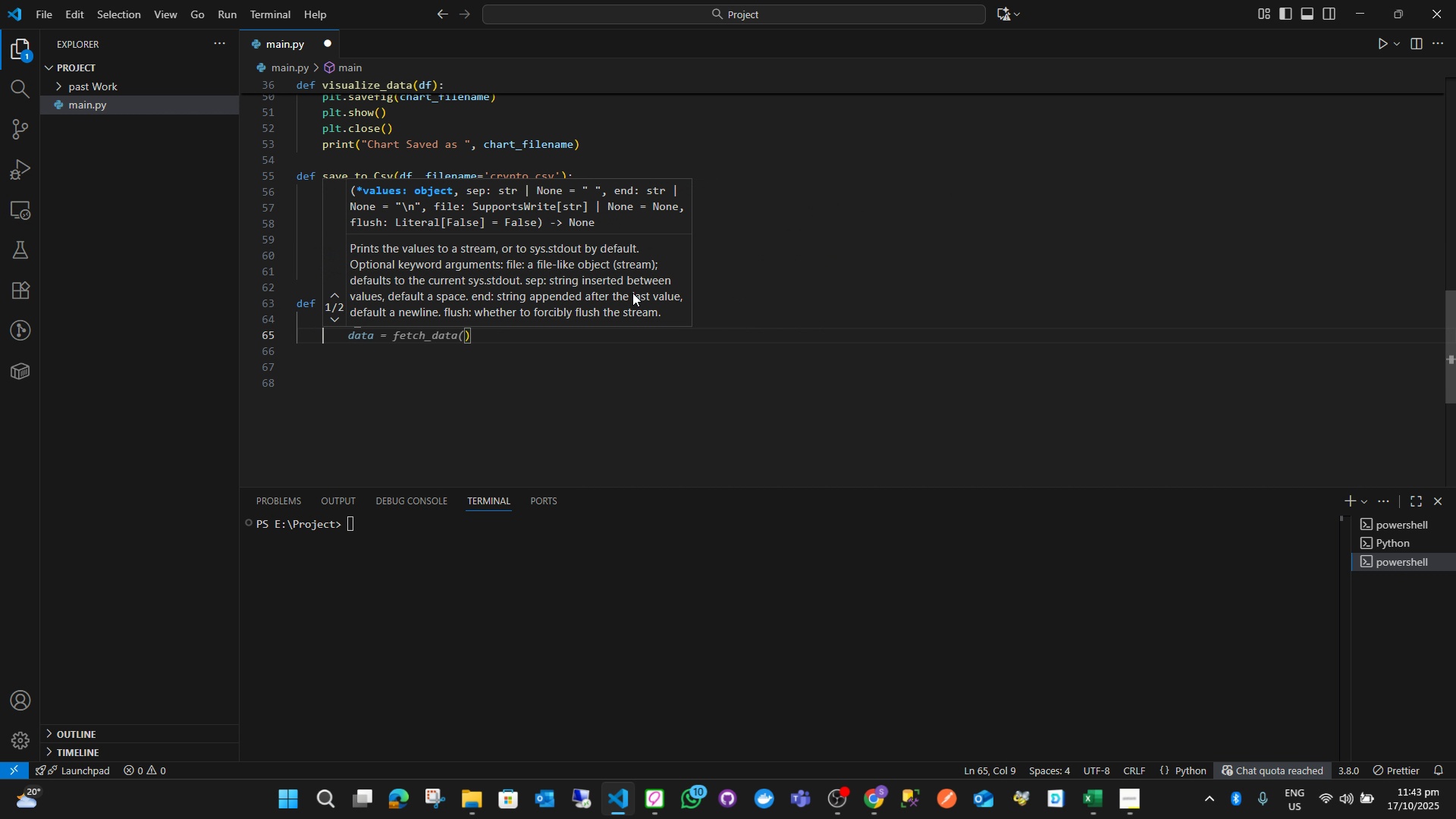 
key(Backspace)
 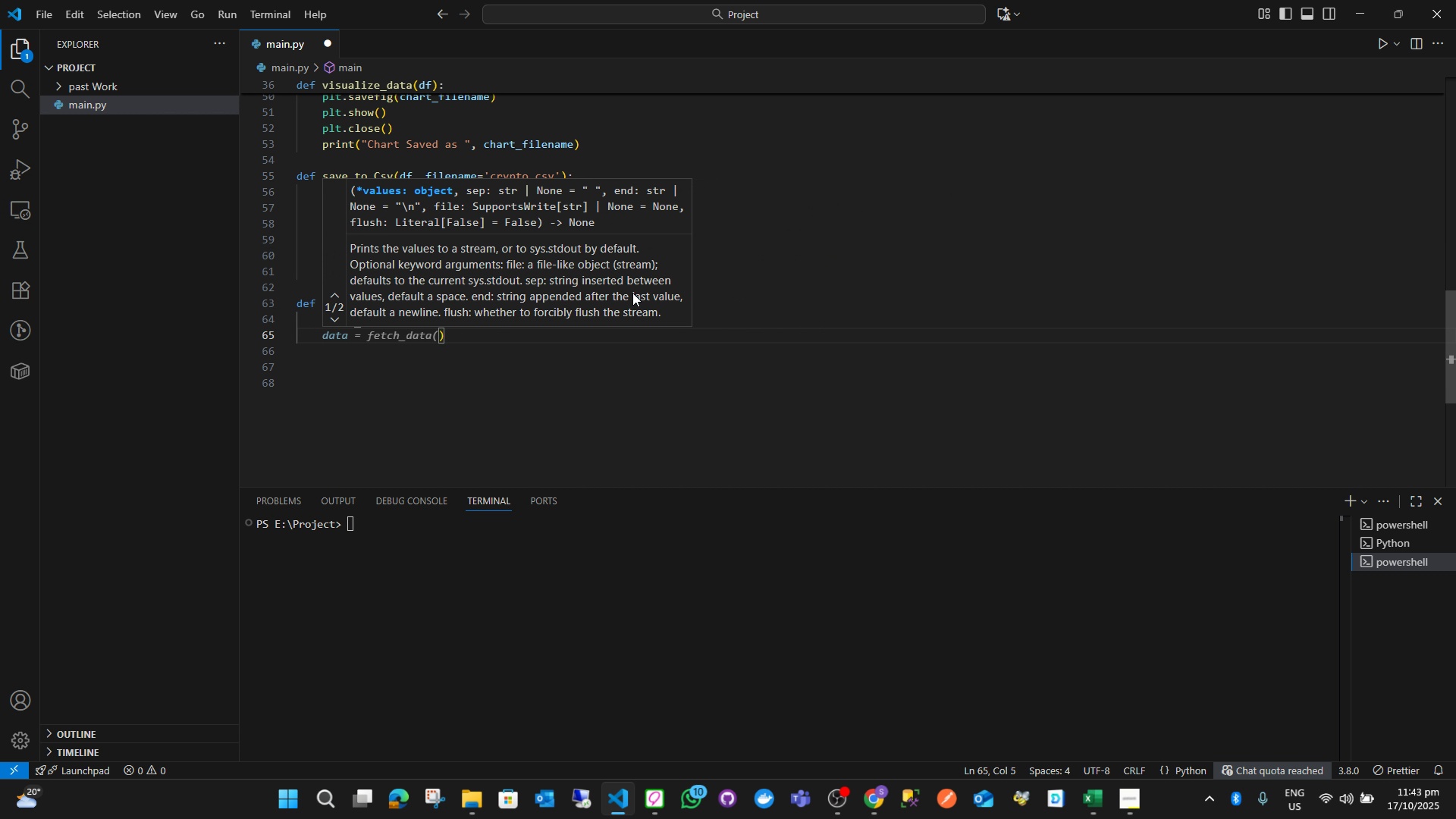 
type(new_data )
key(Backspace)
type( )
key(Backspace)
type( = fetch)
 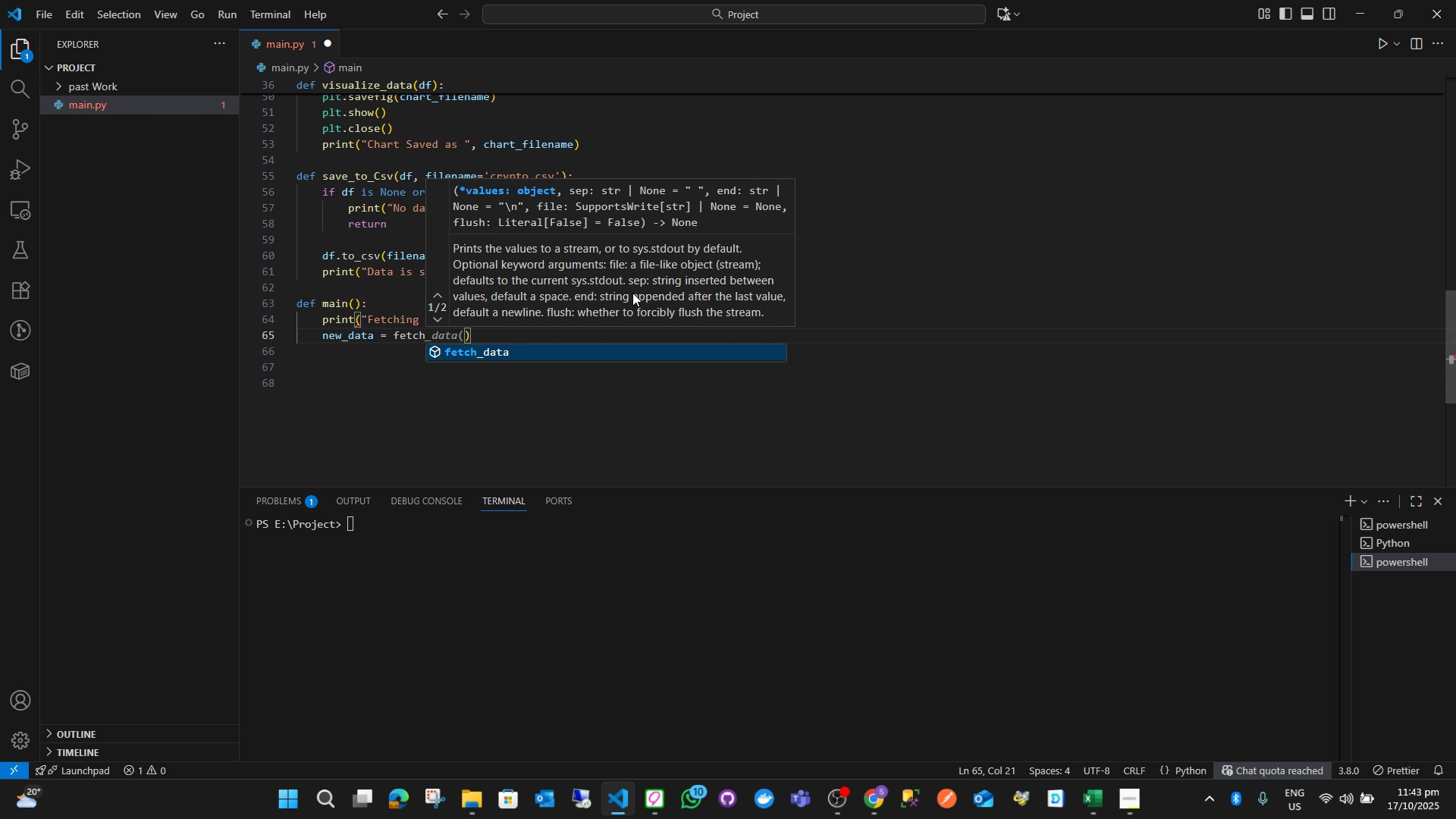 
key(Enter)
 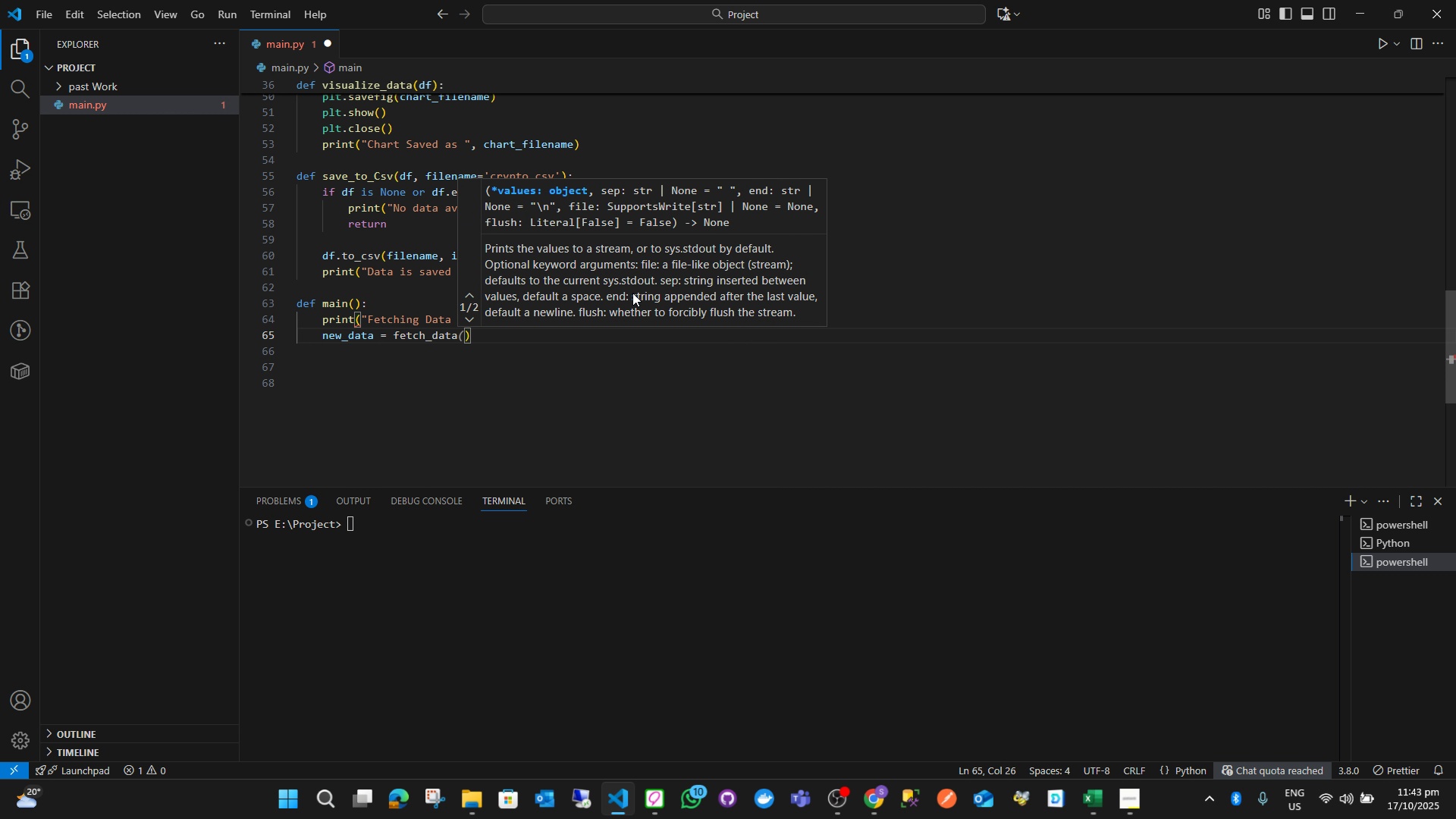 
key(Shift+9)
 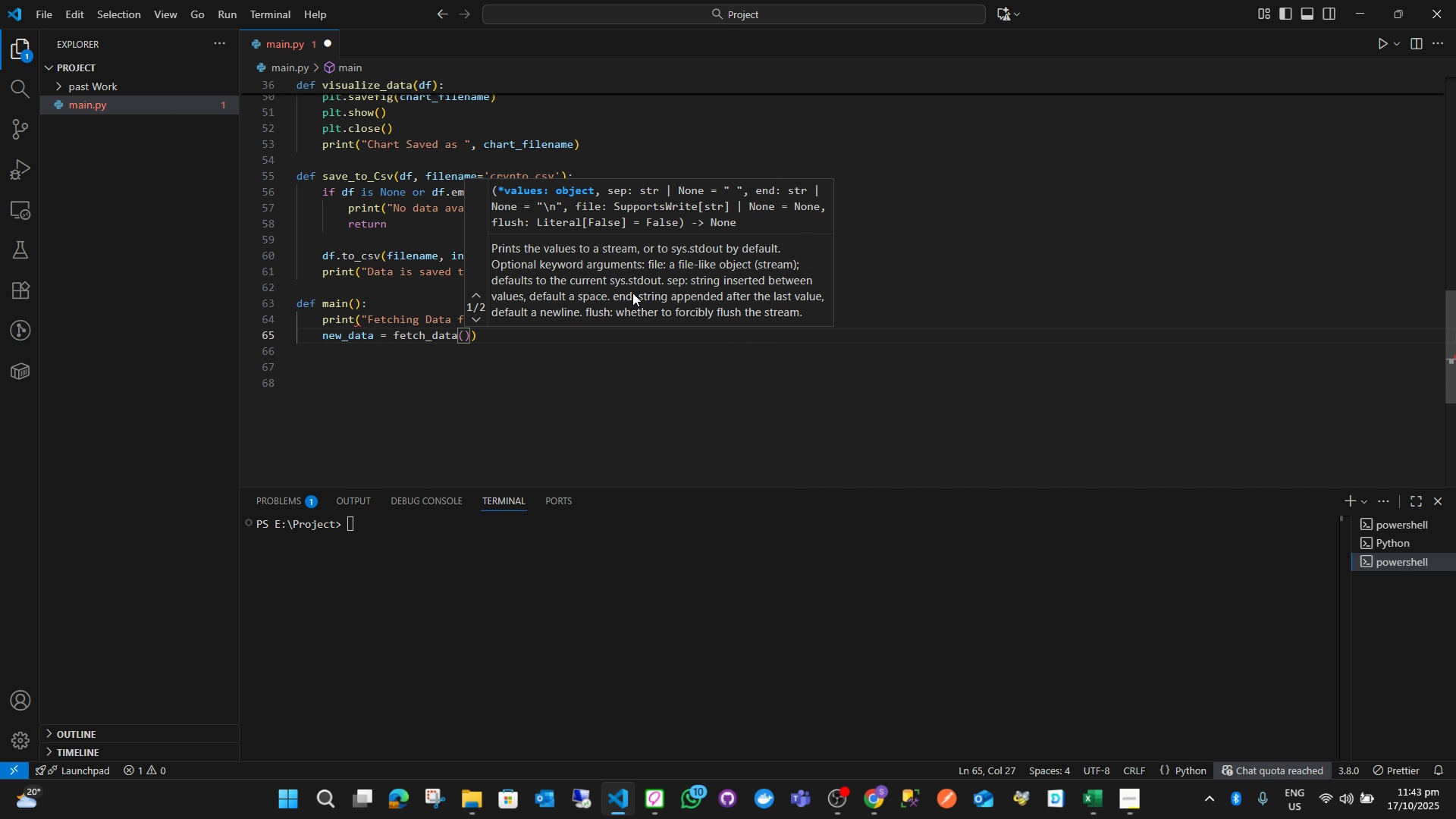 
key(Backspace)
 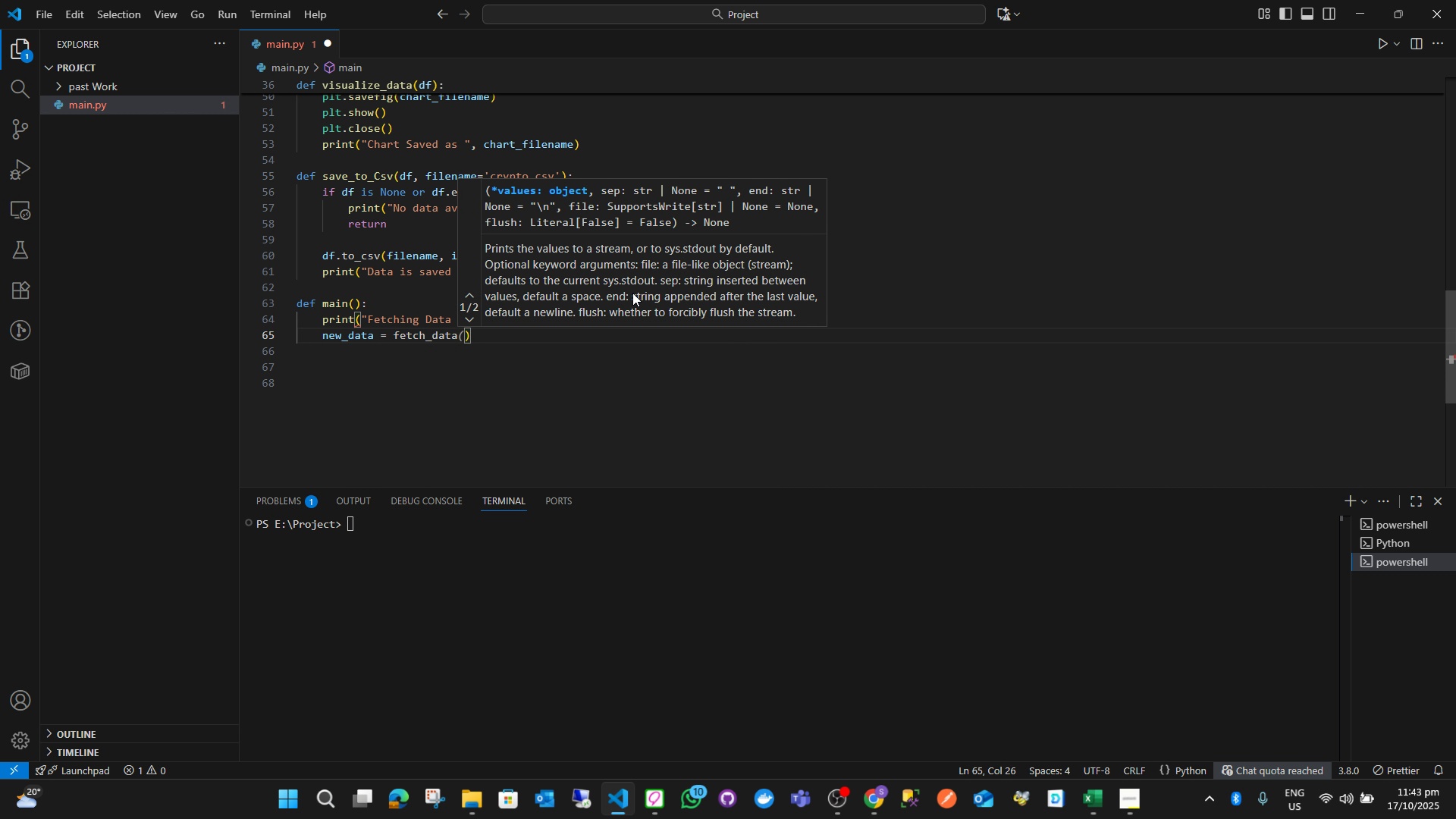 
key(ArrowRight)
 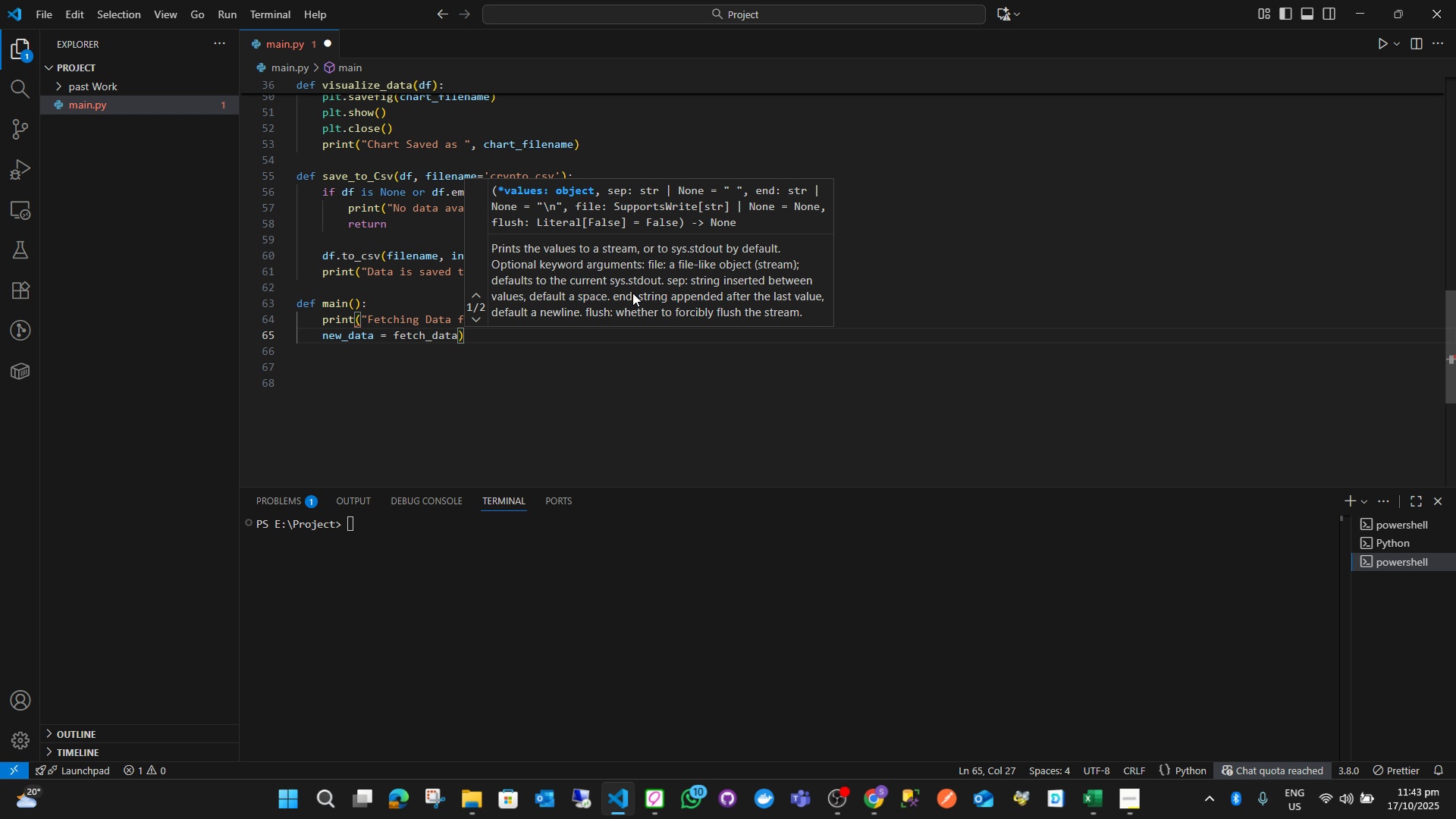 
key(ArrowLeft)
 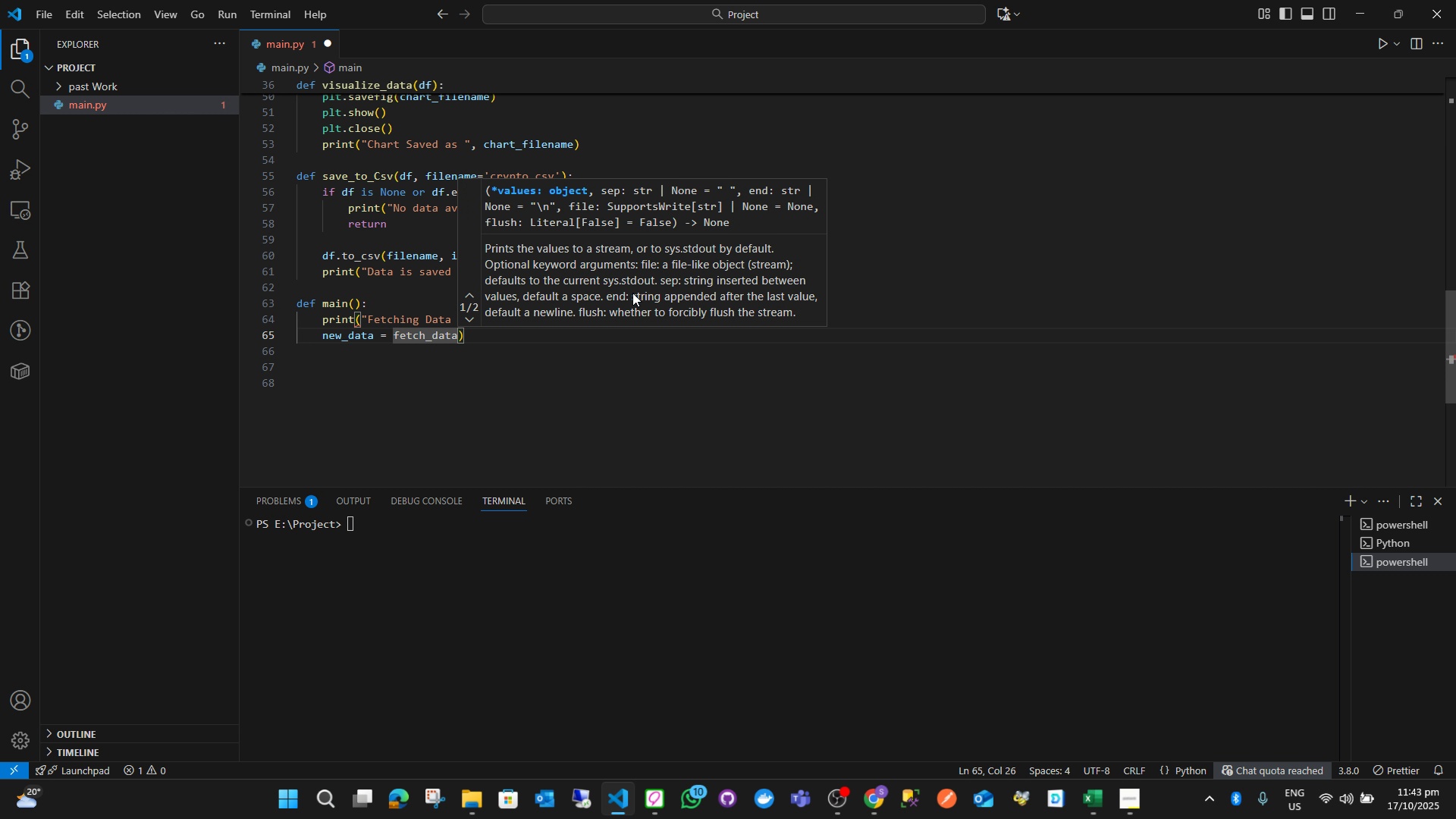 
key(ArrowLeft)
 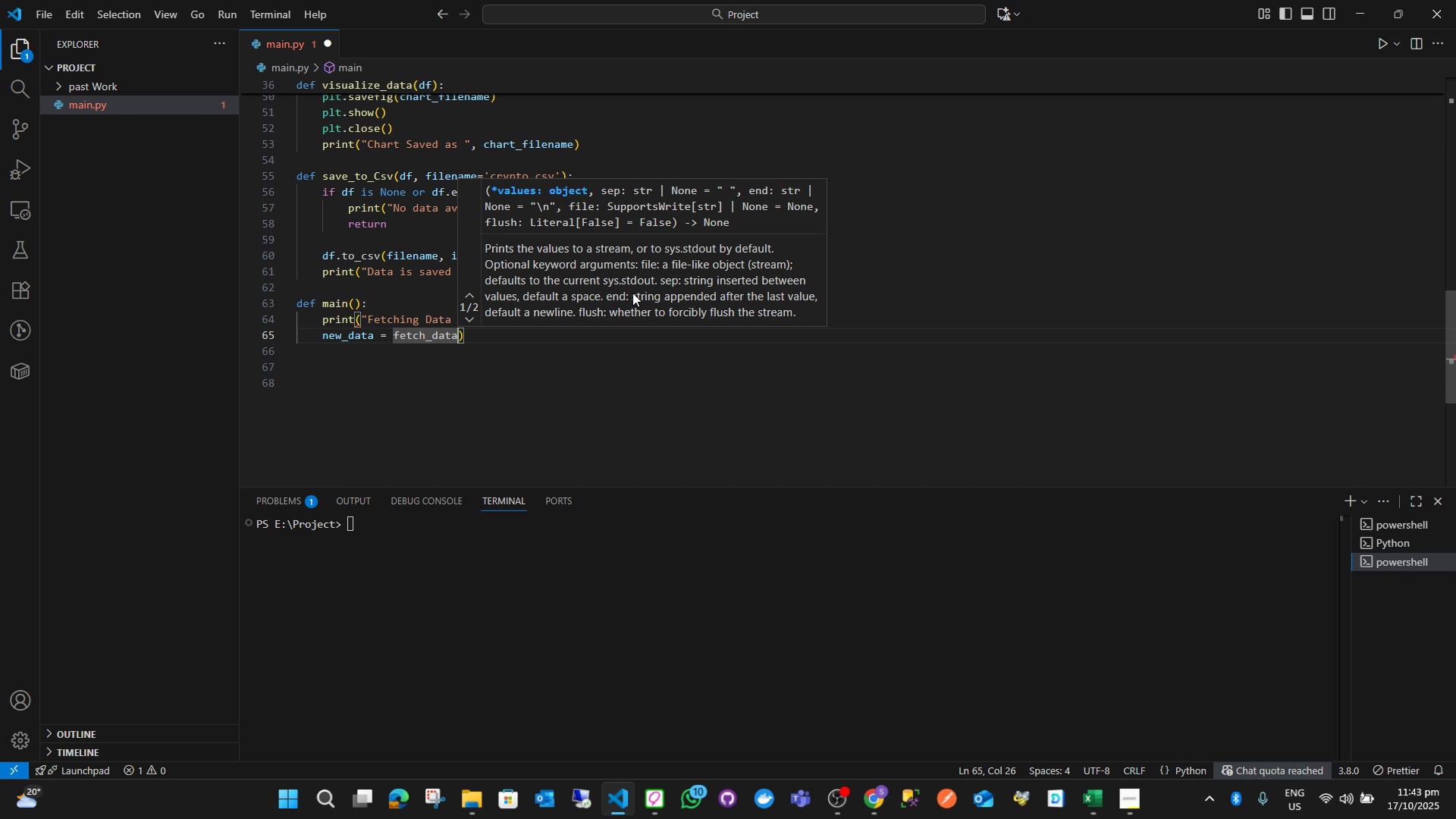 
key(ArrowRight)
 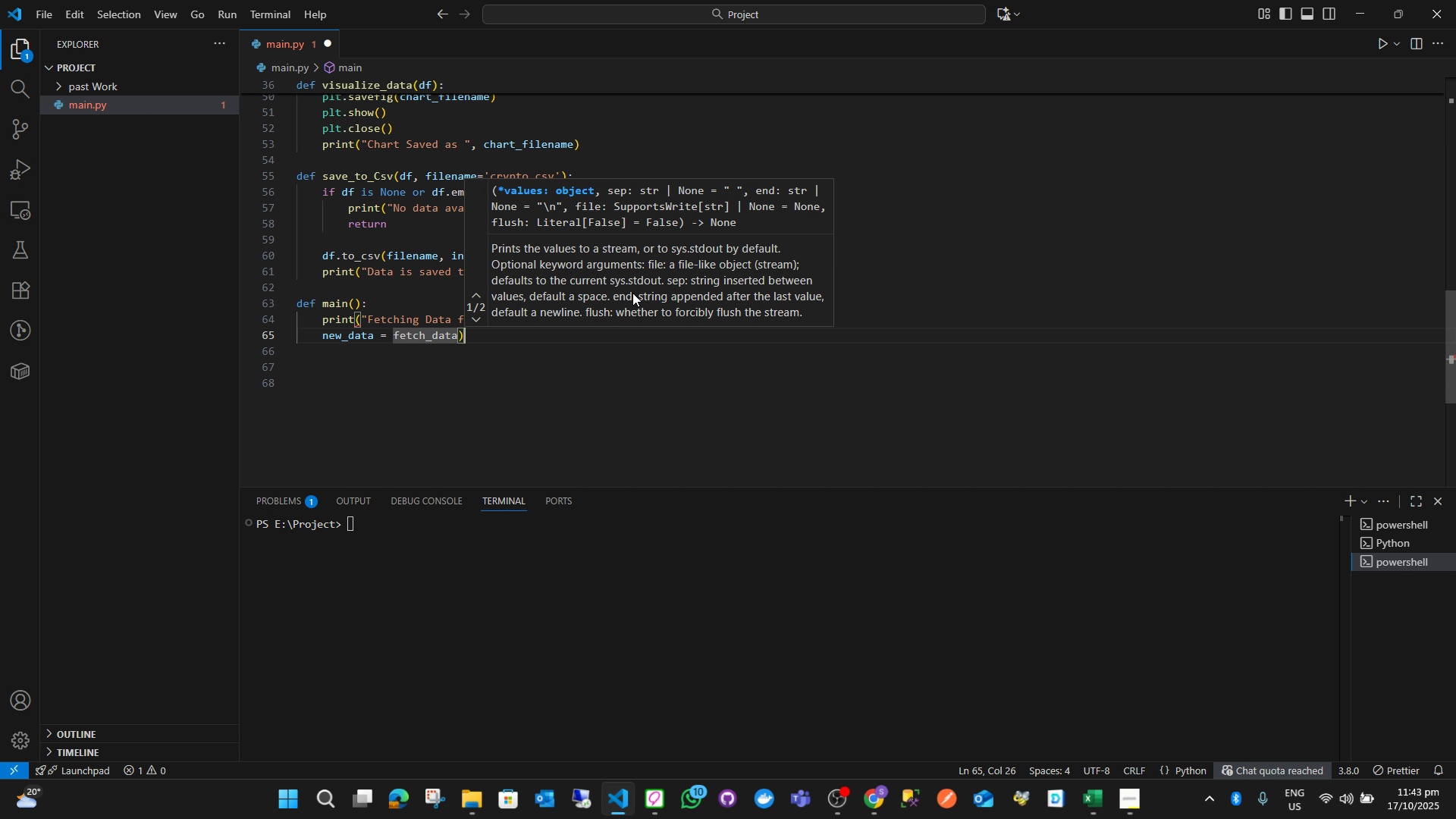 
key(ArrowRight)
 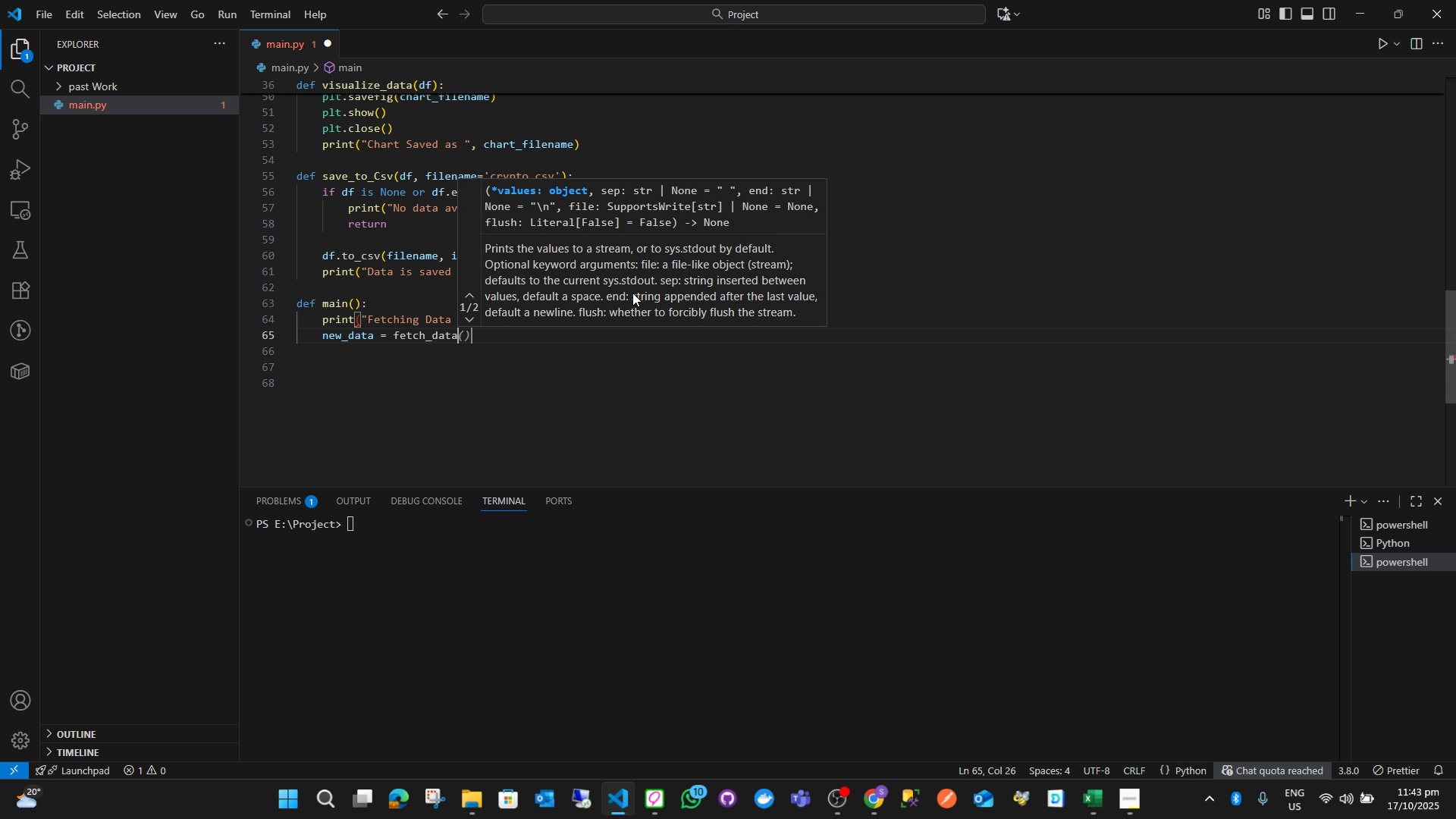 
key(Backspace)
 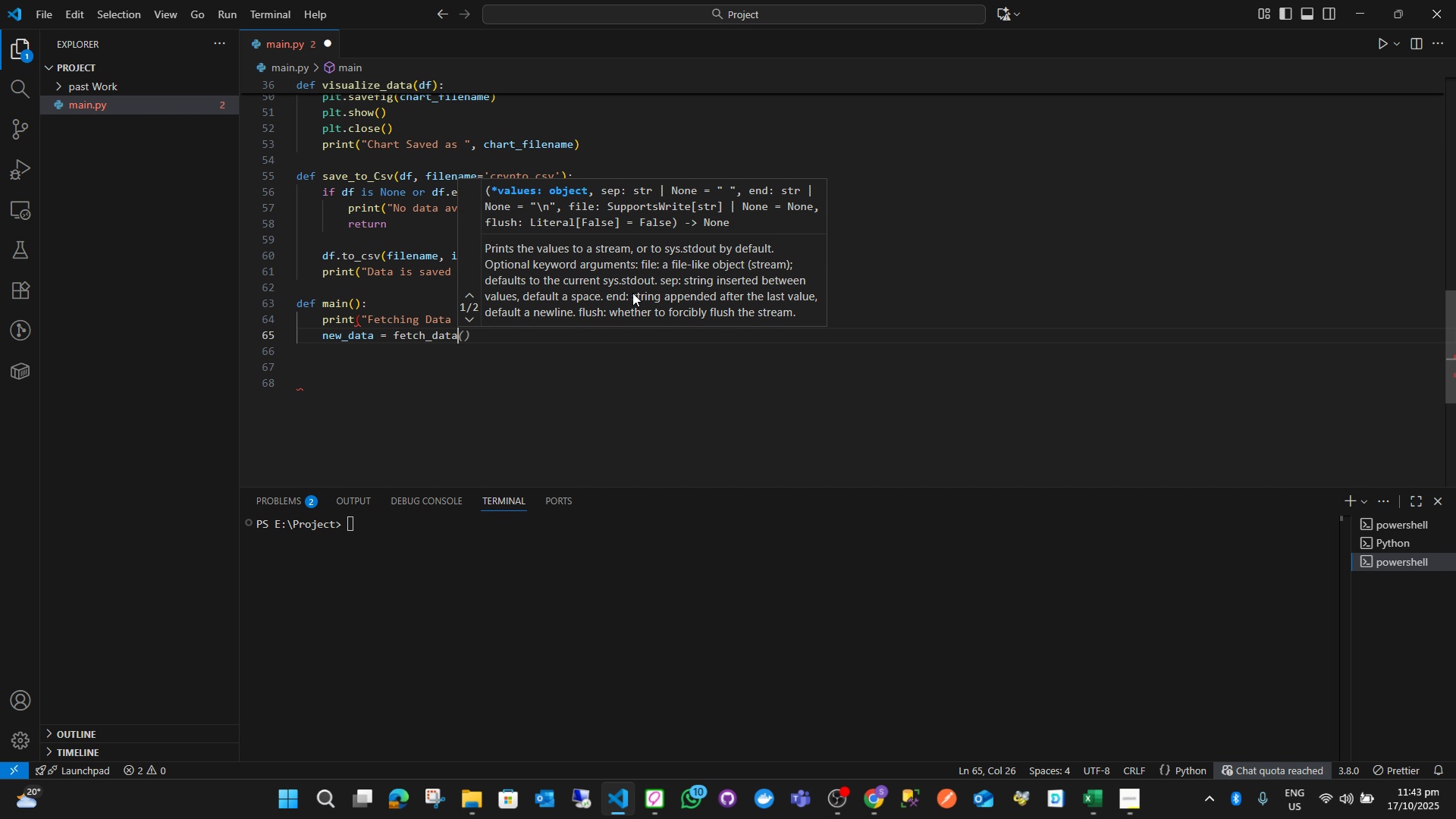 
key(Shift+9)
 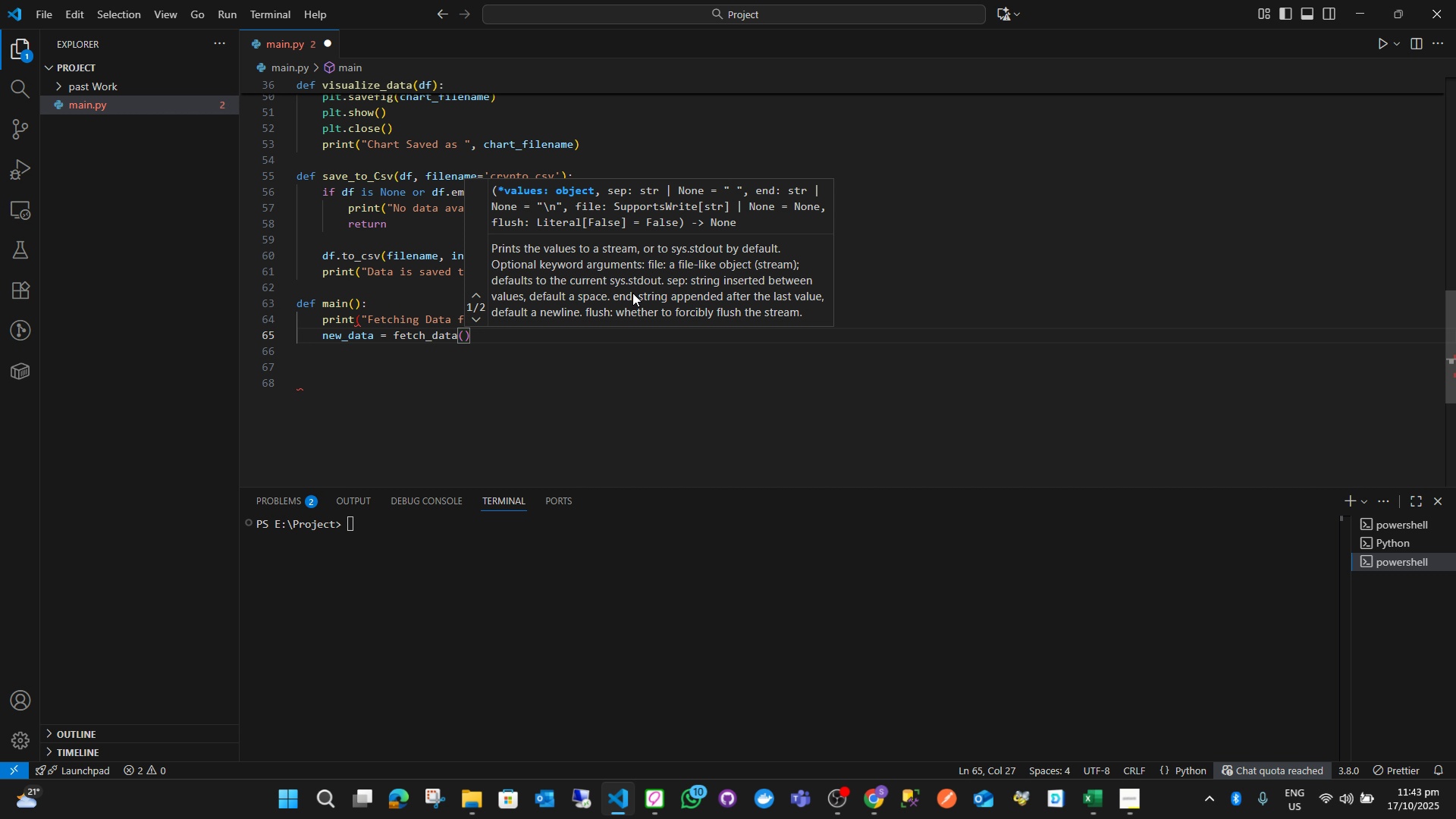 
wait(15.44)
 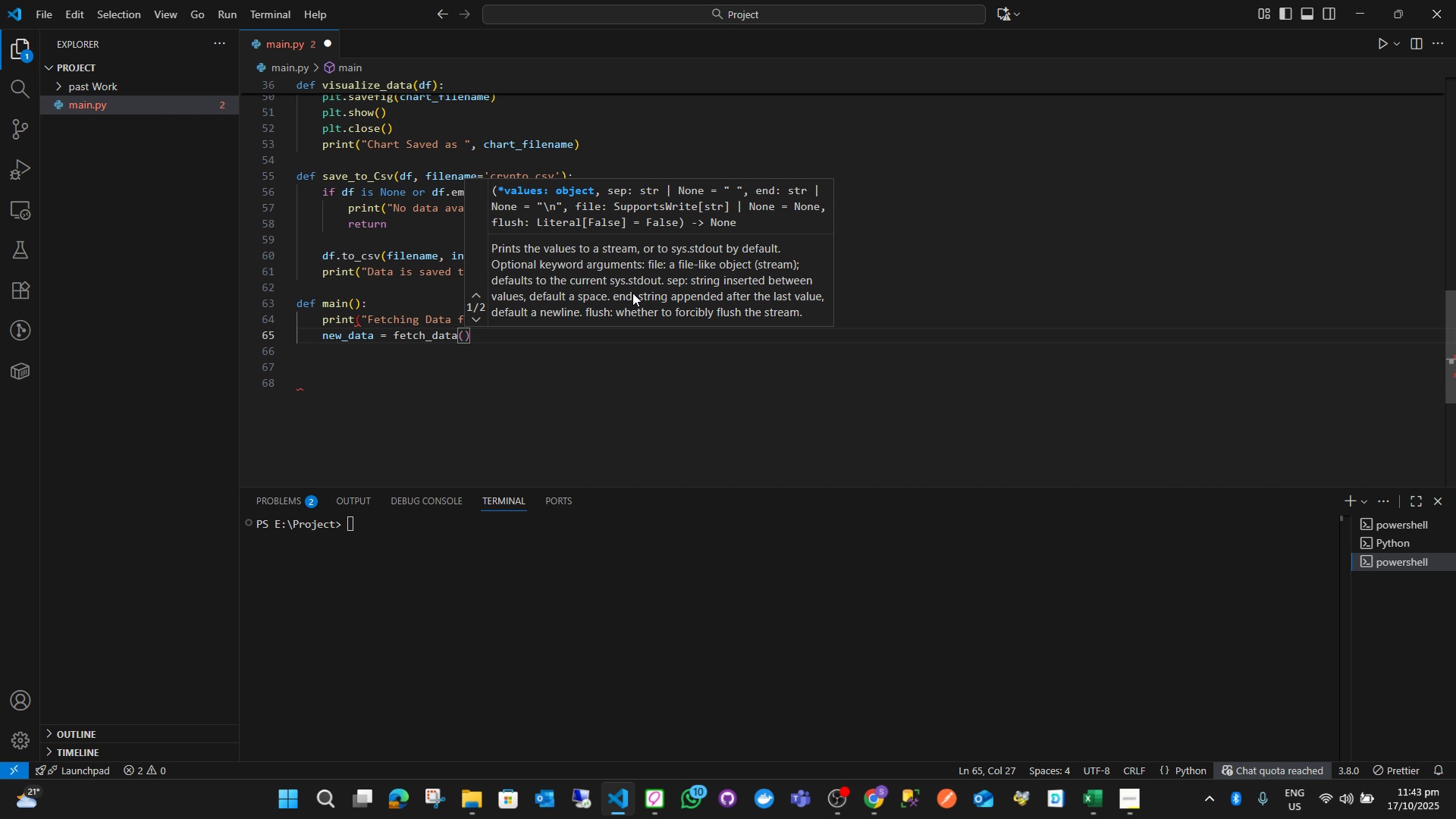 
scroll: coordinate [347, 244], scroll_direction: up, amount: 18.0
 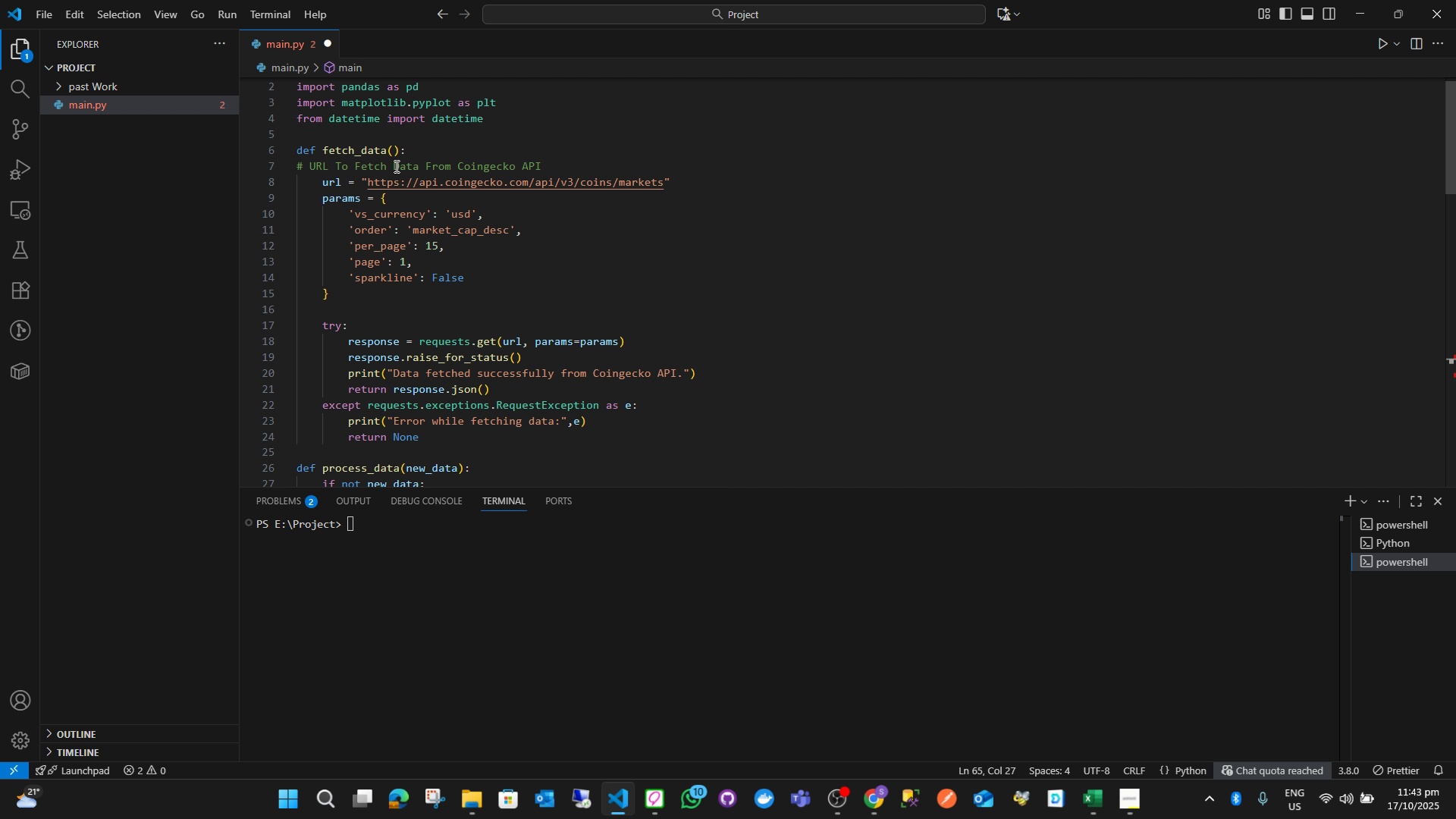 
scroll: coordinate [466, 322], scroll_direction: down, amount: 19.0
 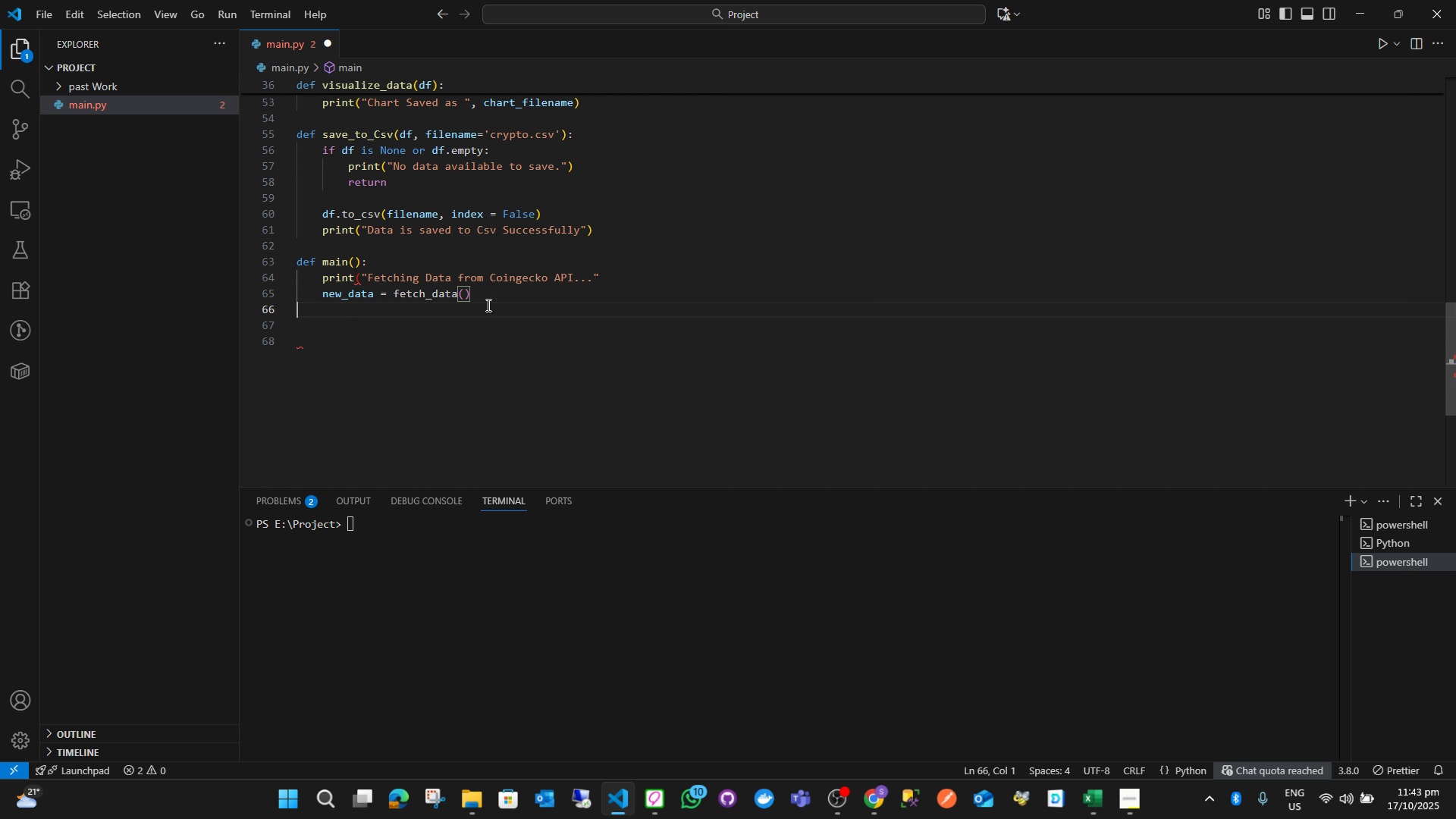 
left_click([487, 305])
 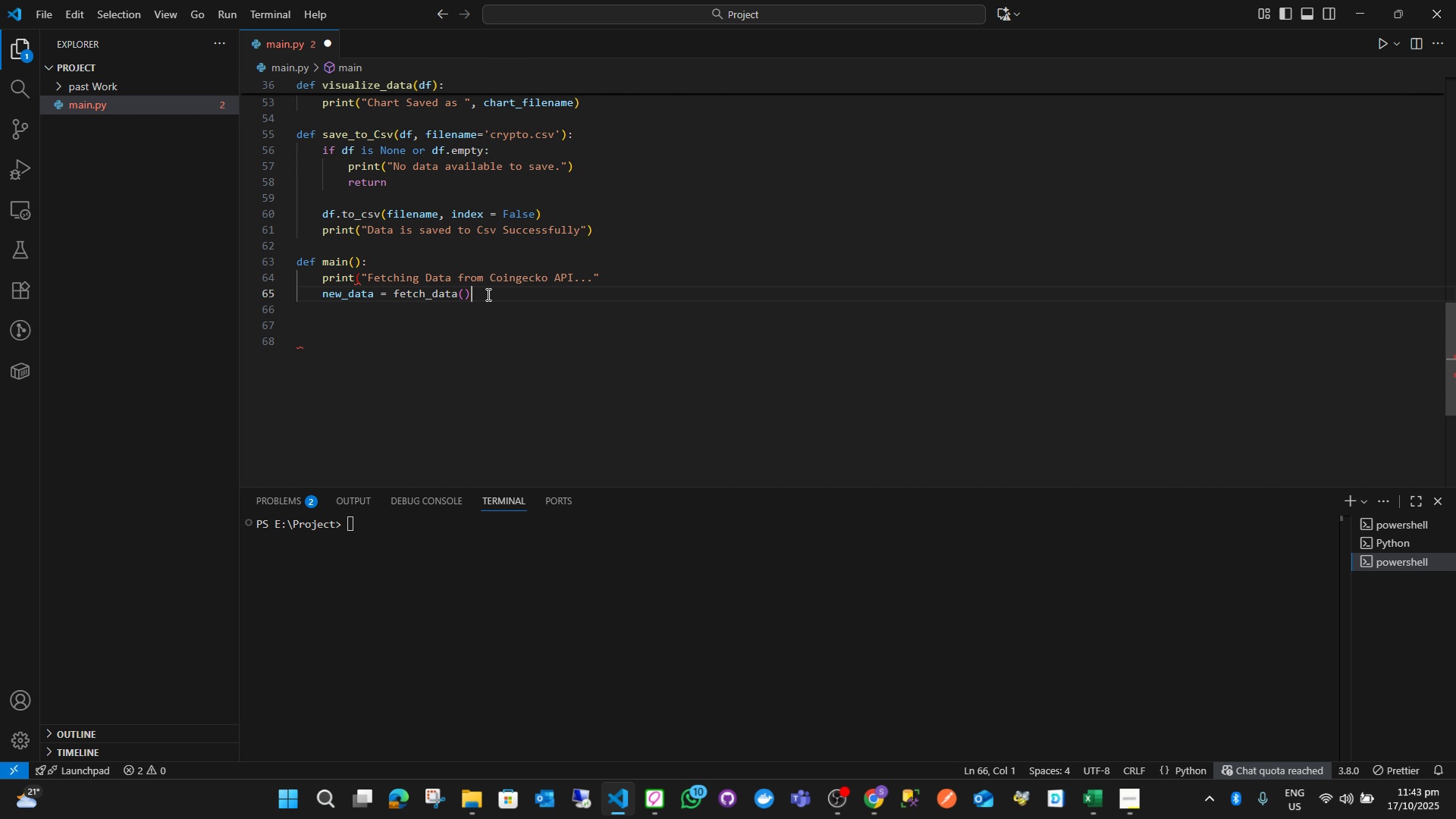 
left_click([487, 294])
 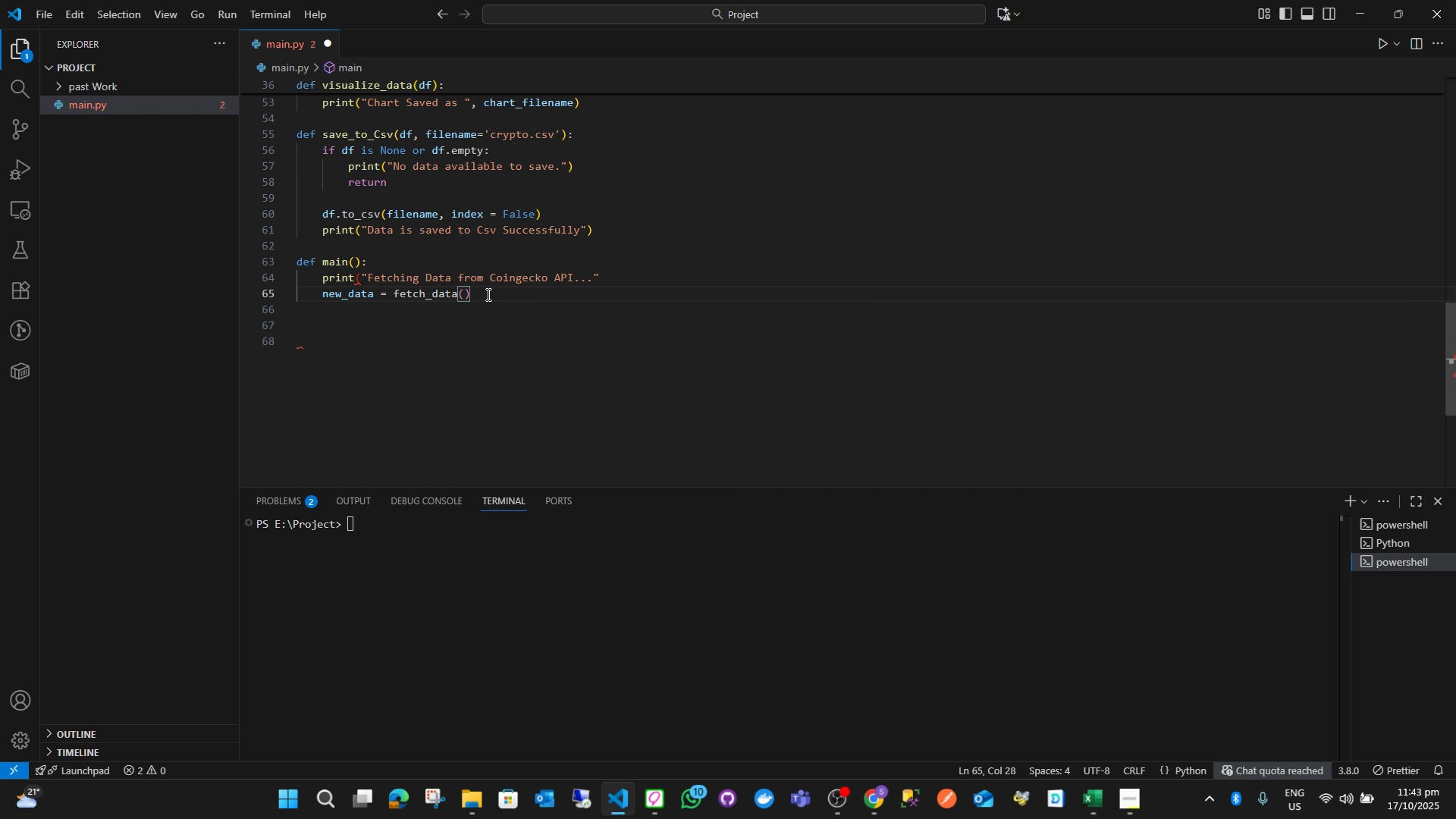 
key(Enter)
 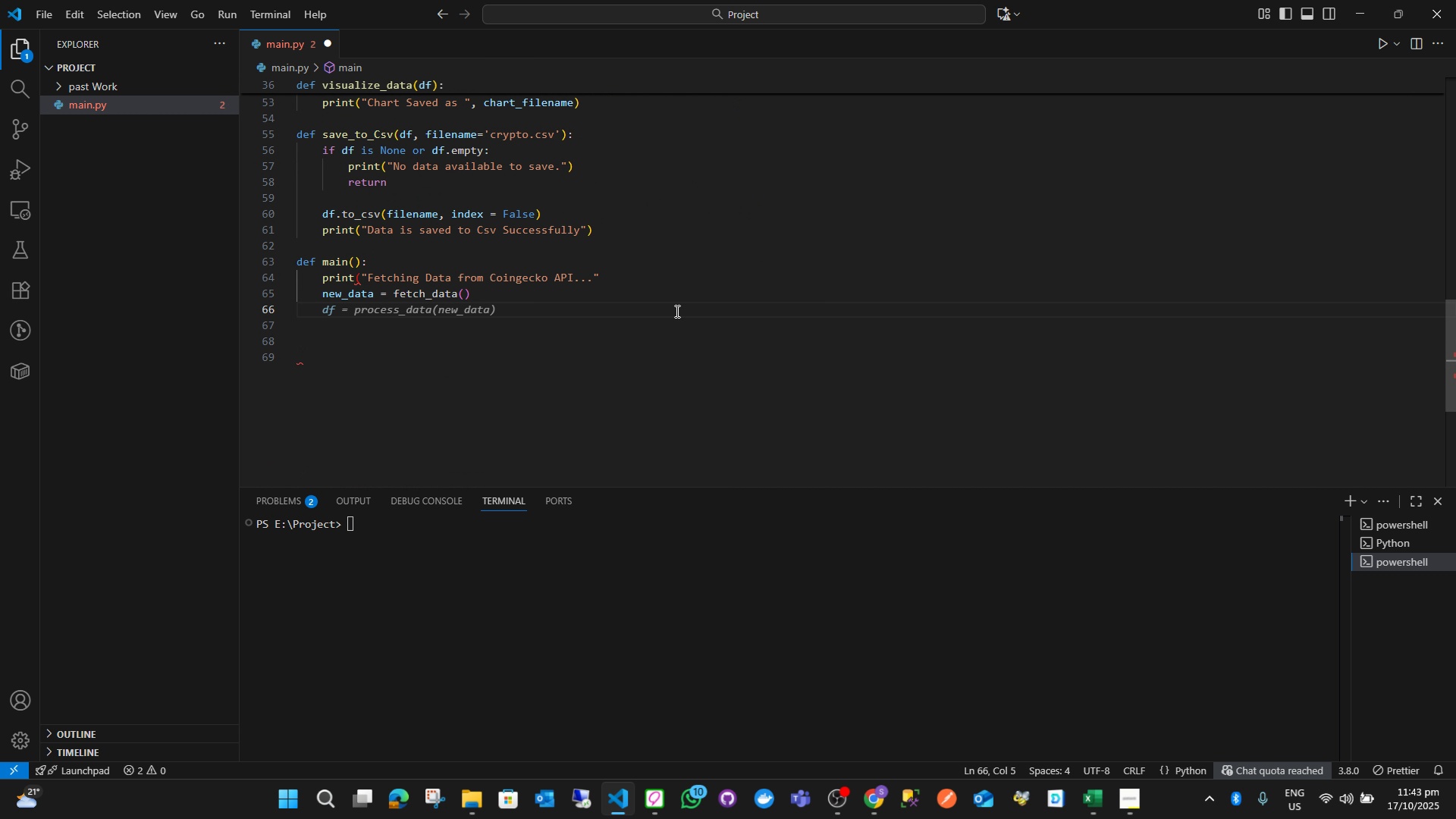 
left_click([659, 284])
 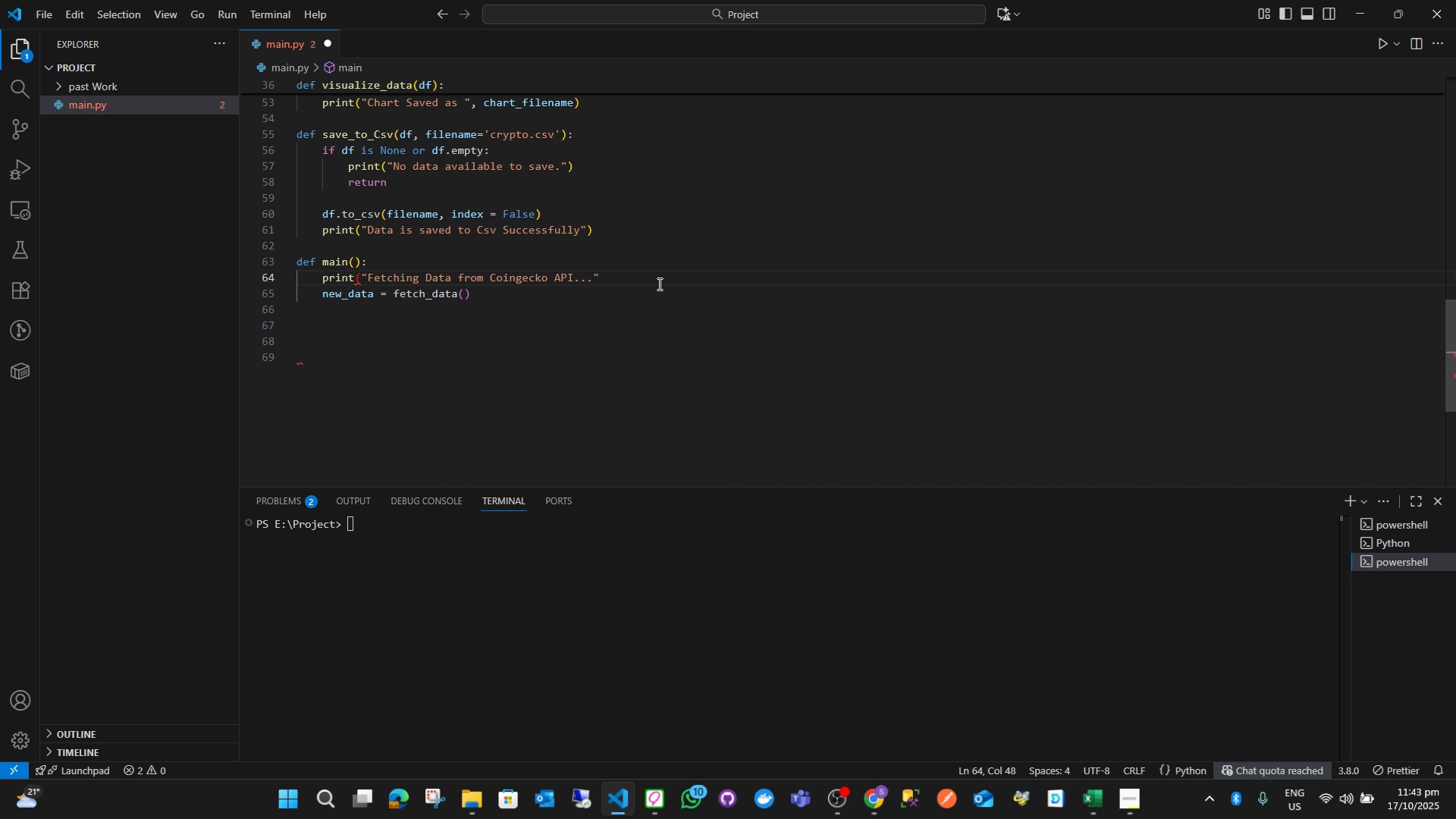 
key(Shift+0)
 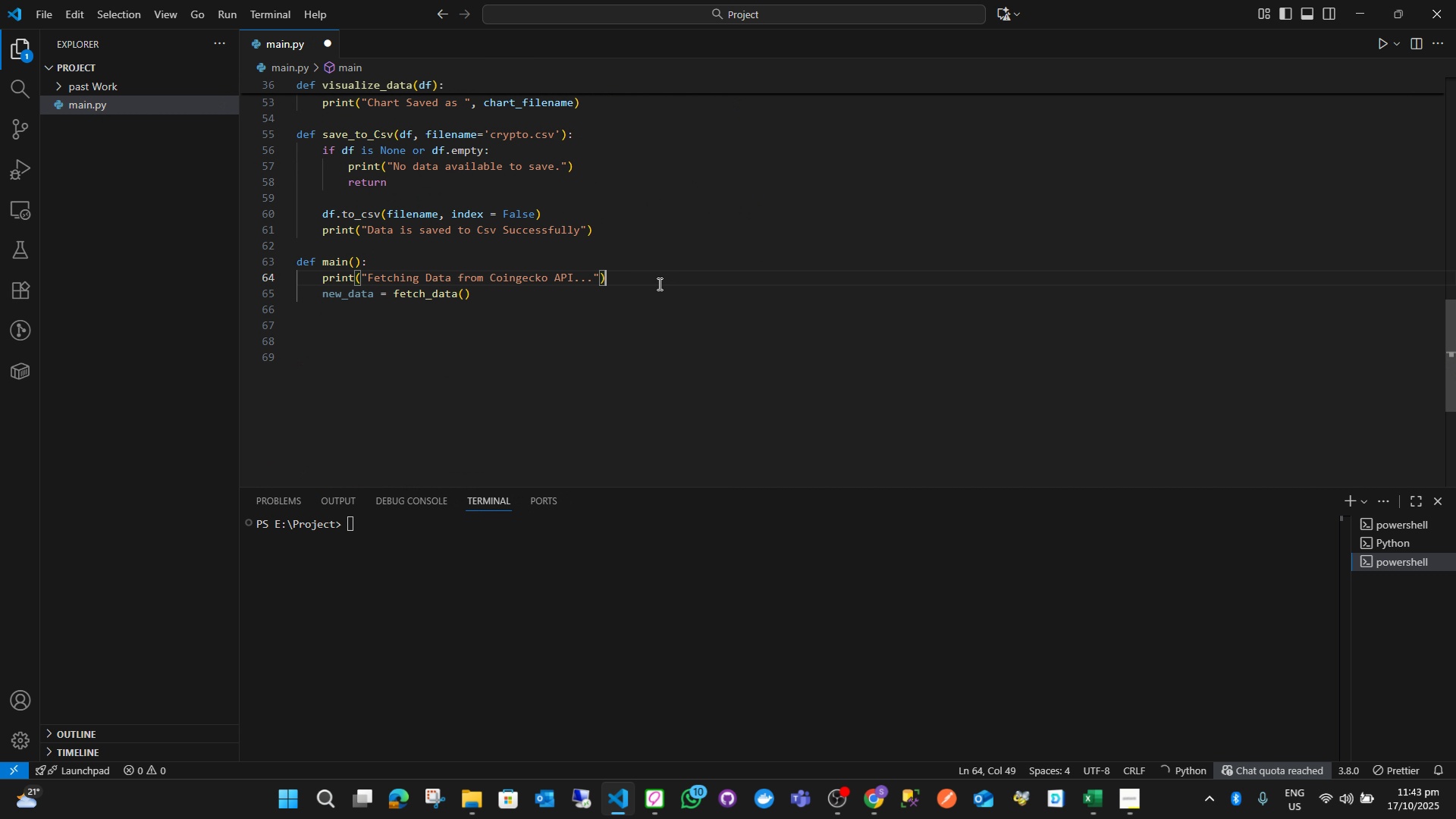 
key(ArrowDown)
 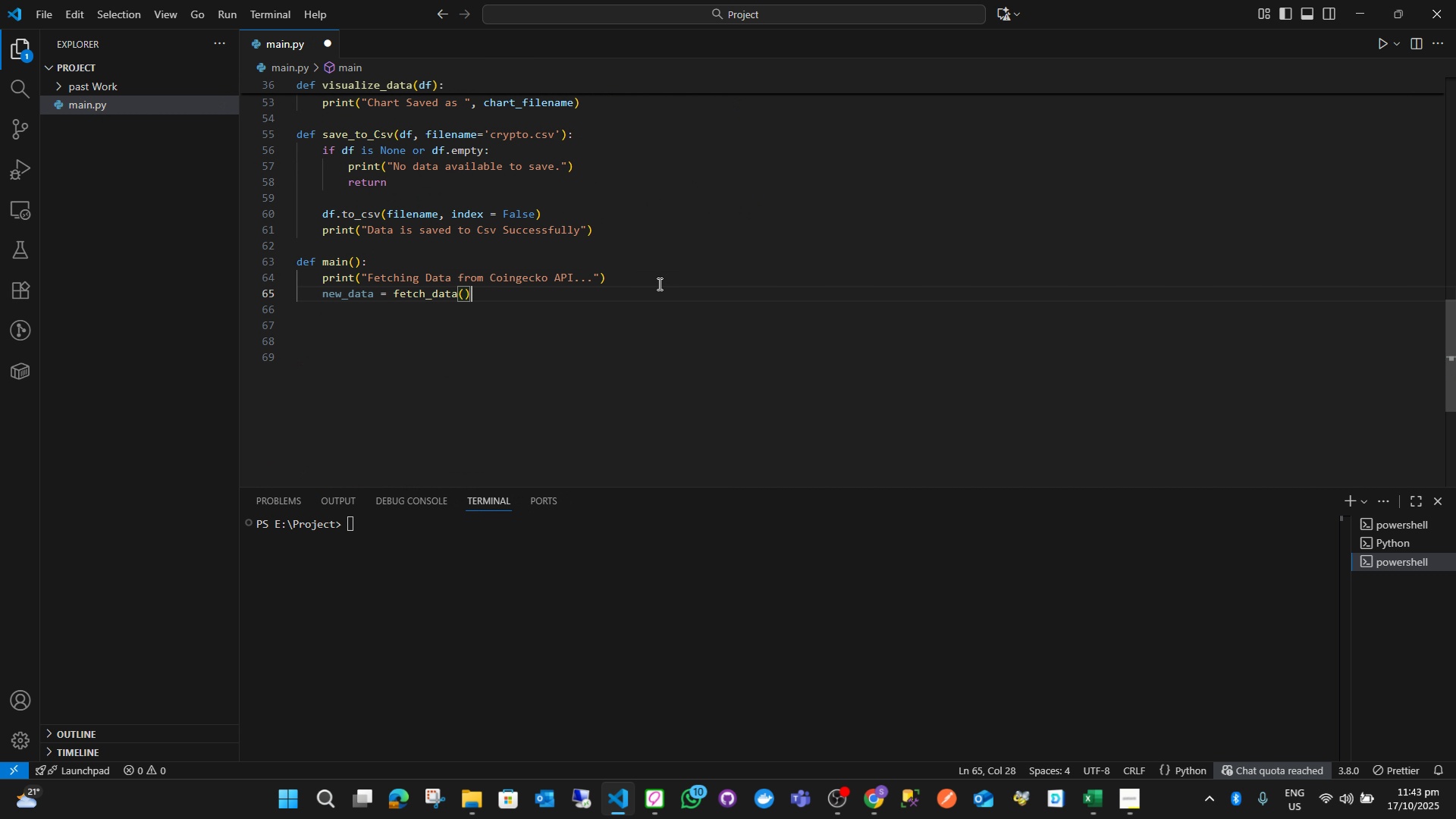 
key(Enter)
 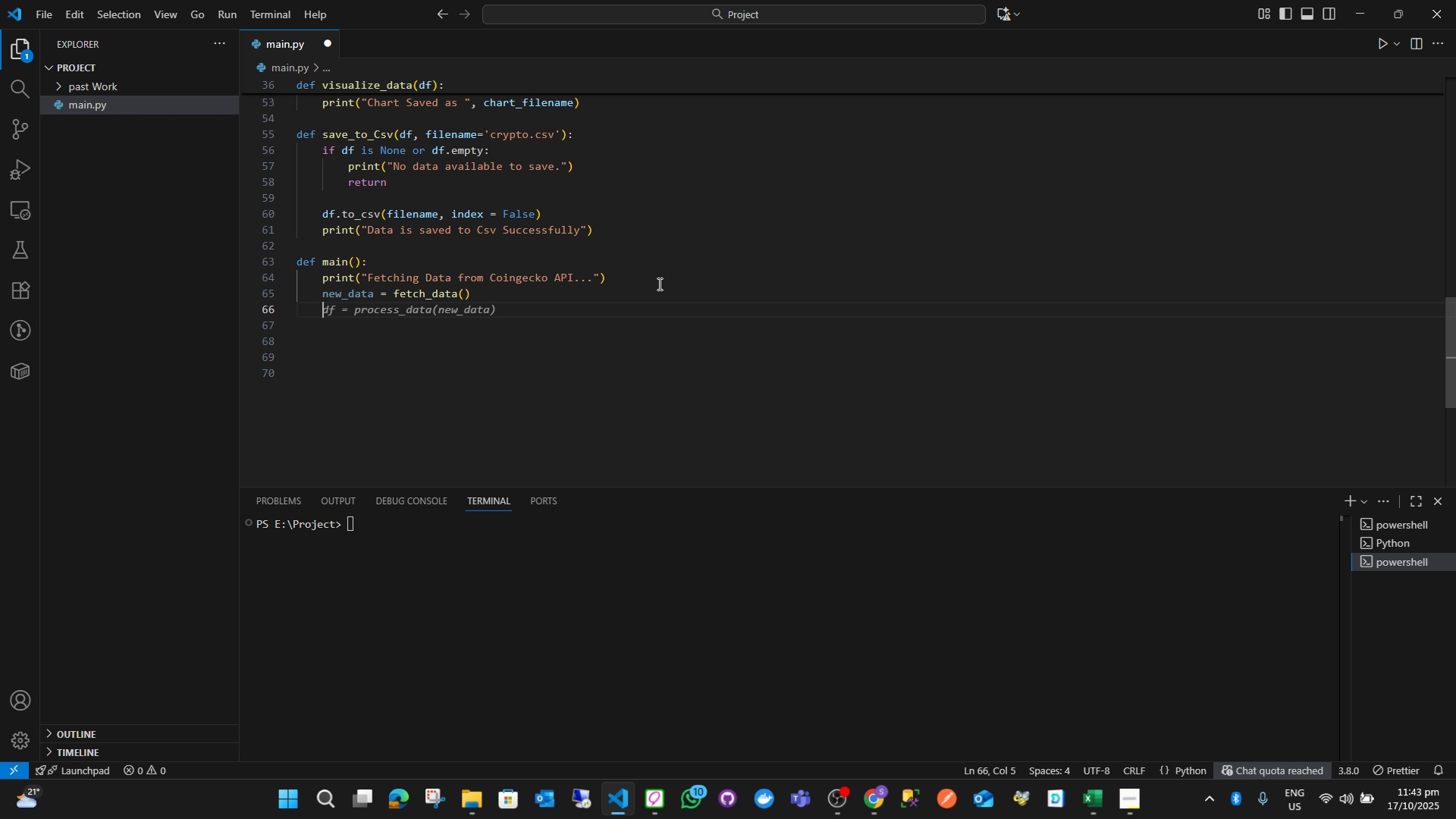 
type(df = pro )
key(Backspace)
type(ce)
 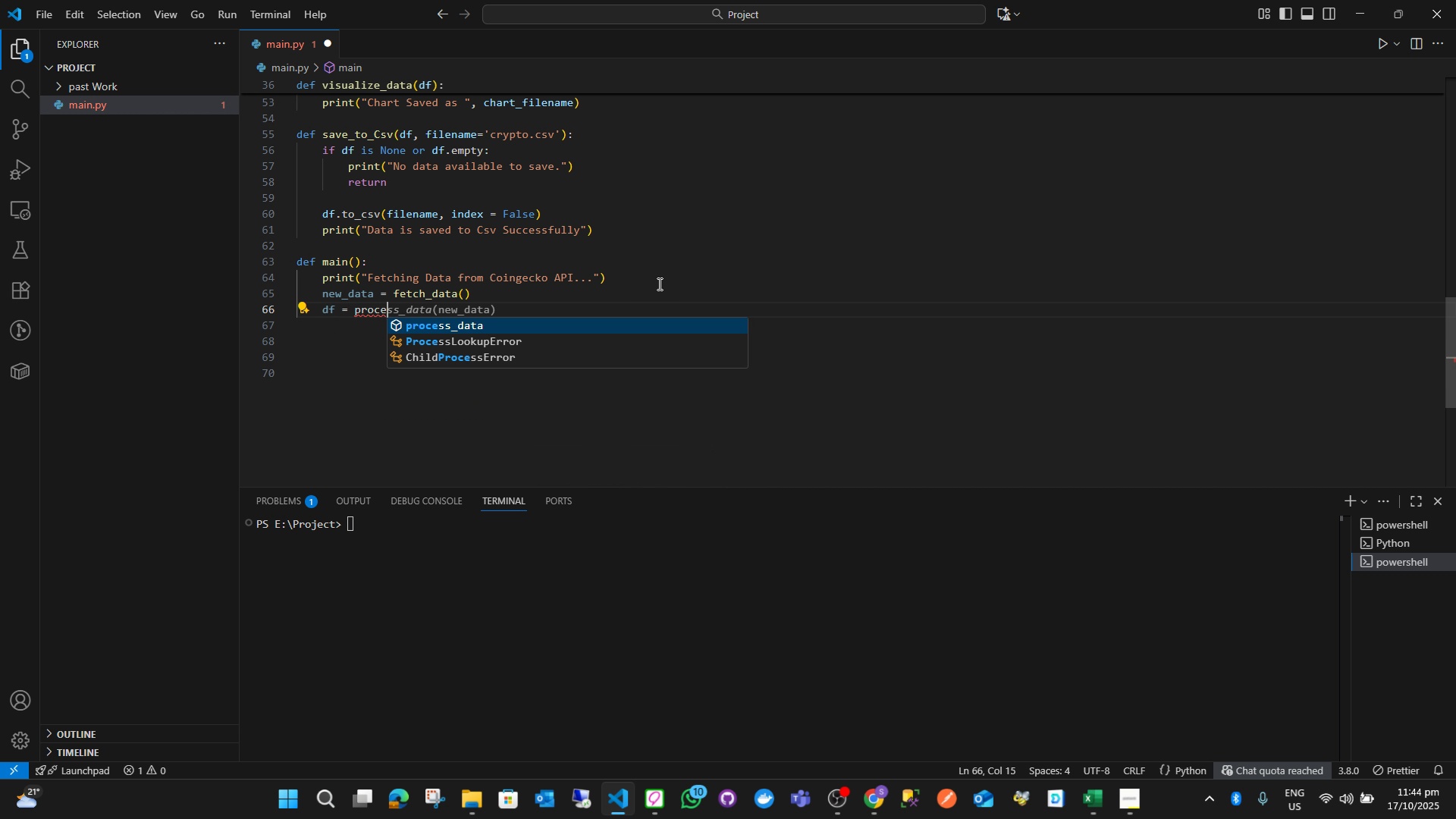 
key(Enter)
 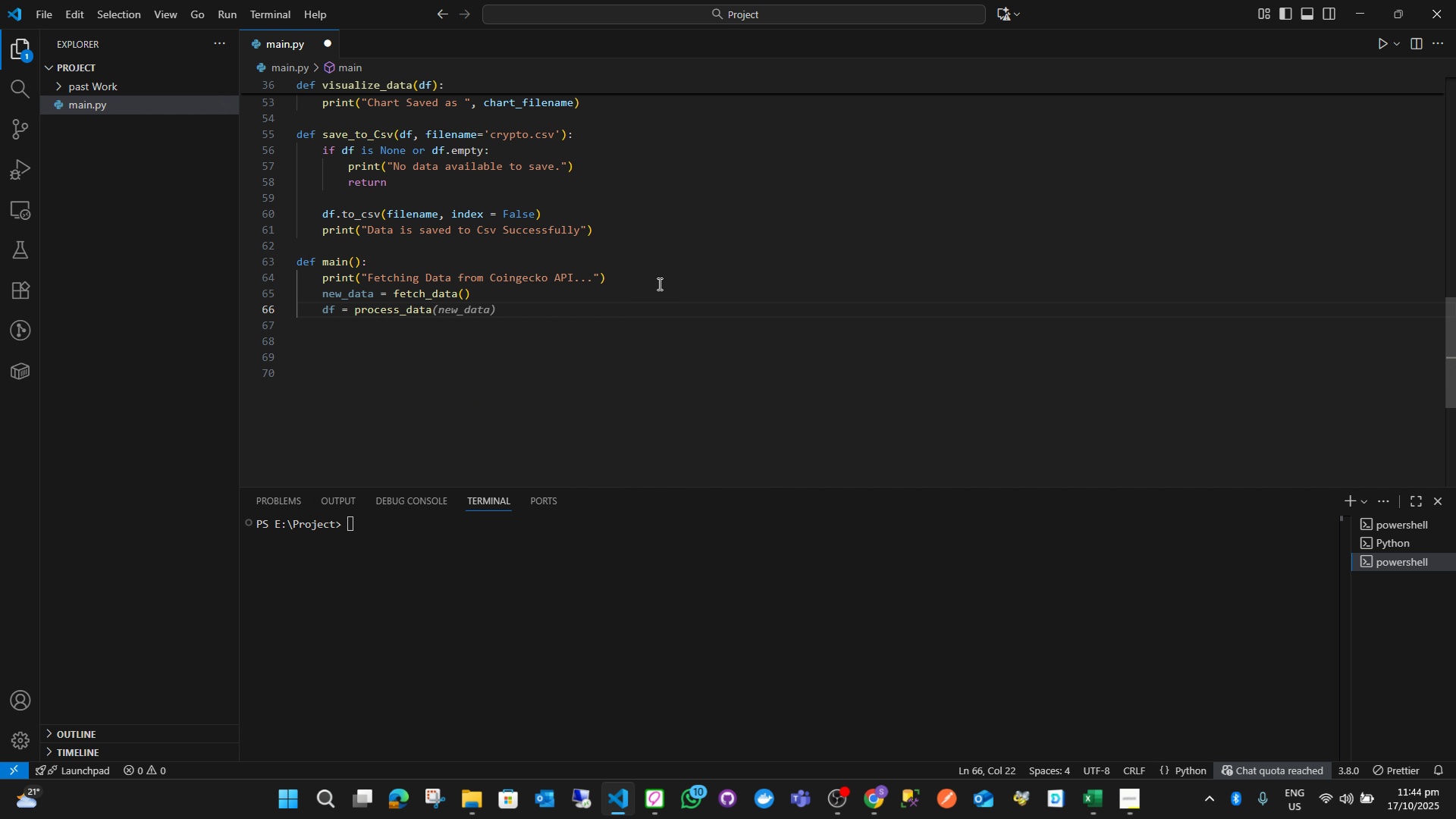 
type((new)
 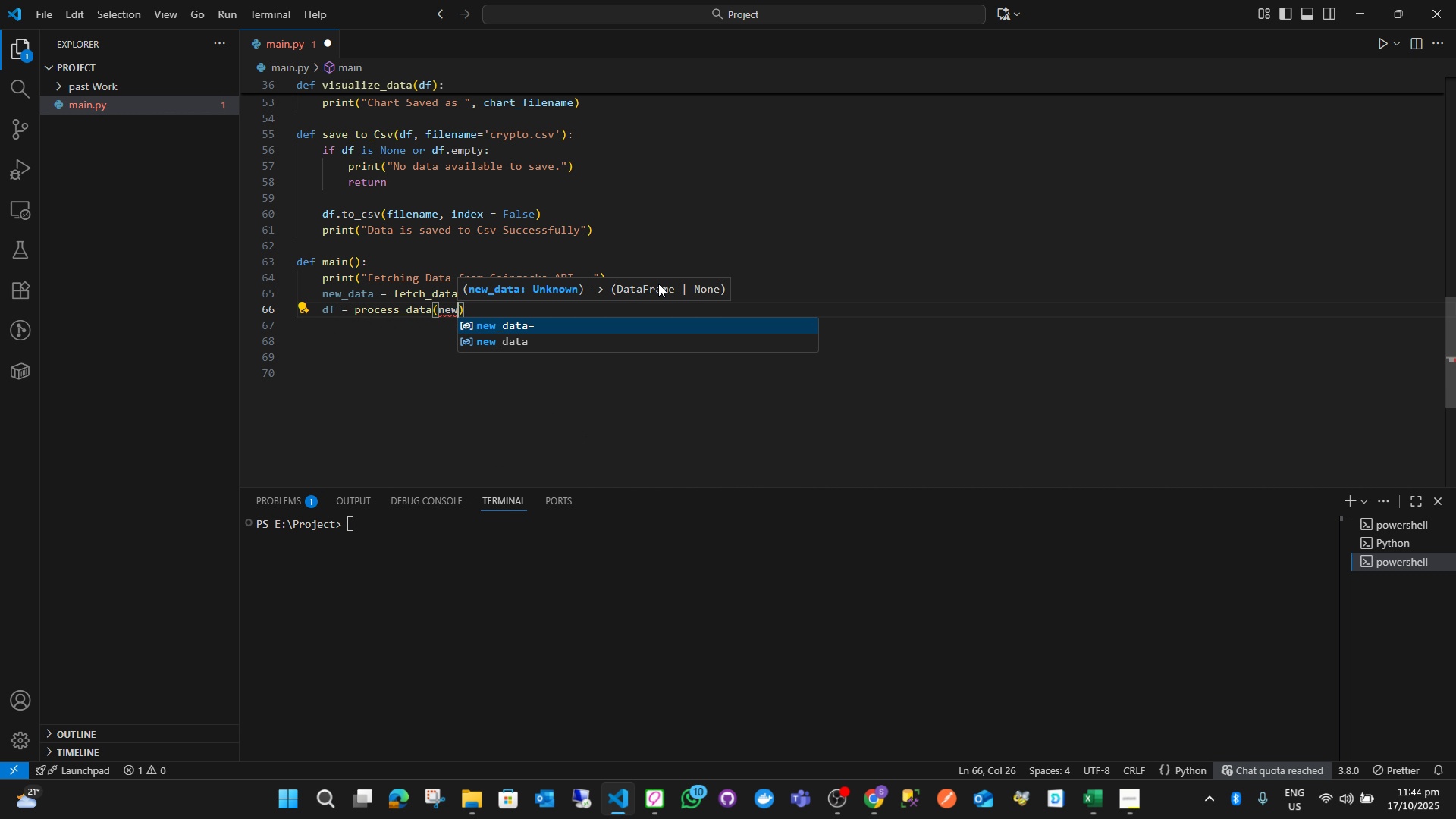 
key(Enter)
 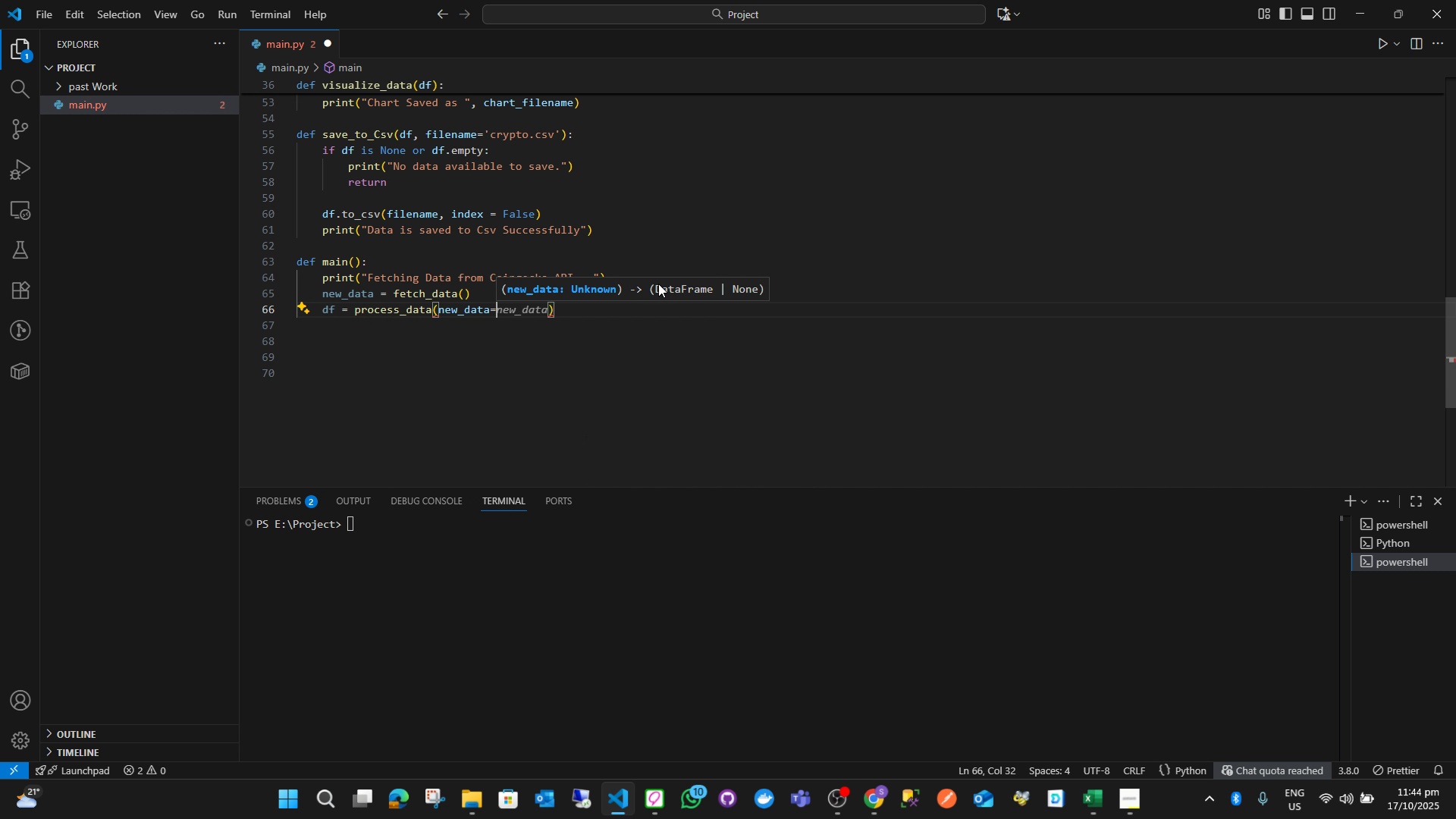 
key(Backspace)
 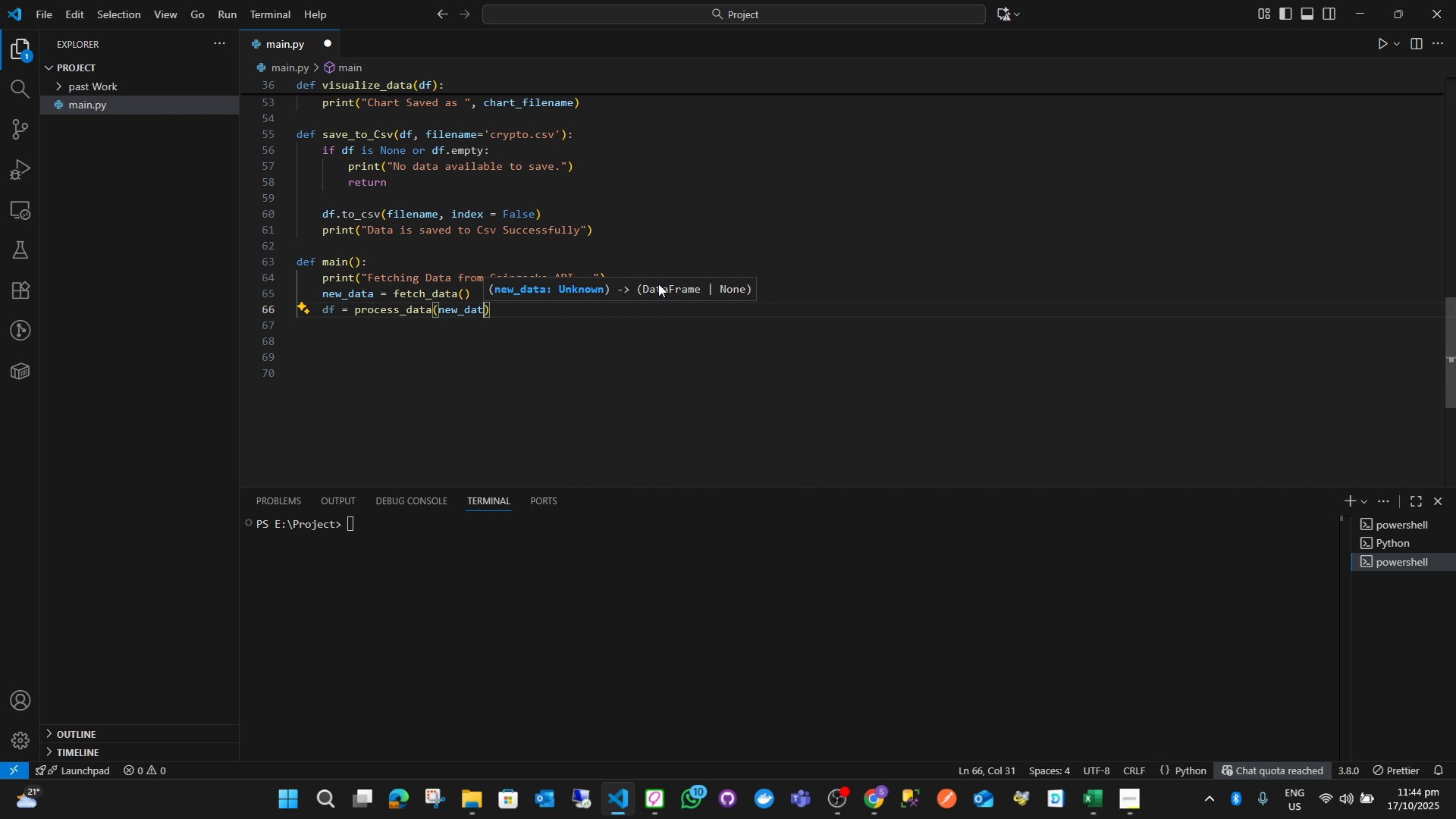 
key(Backspace)
 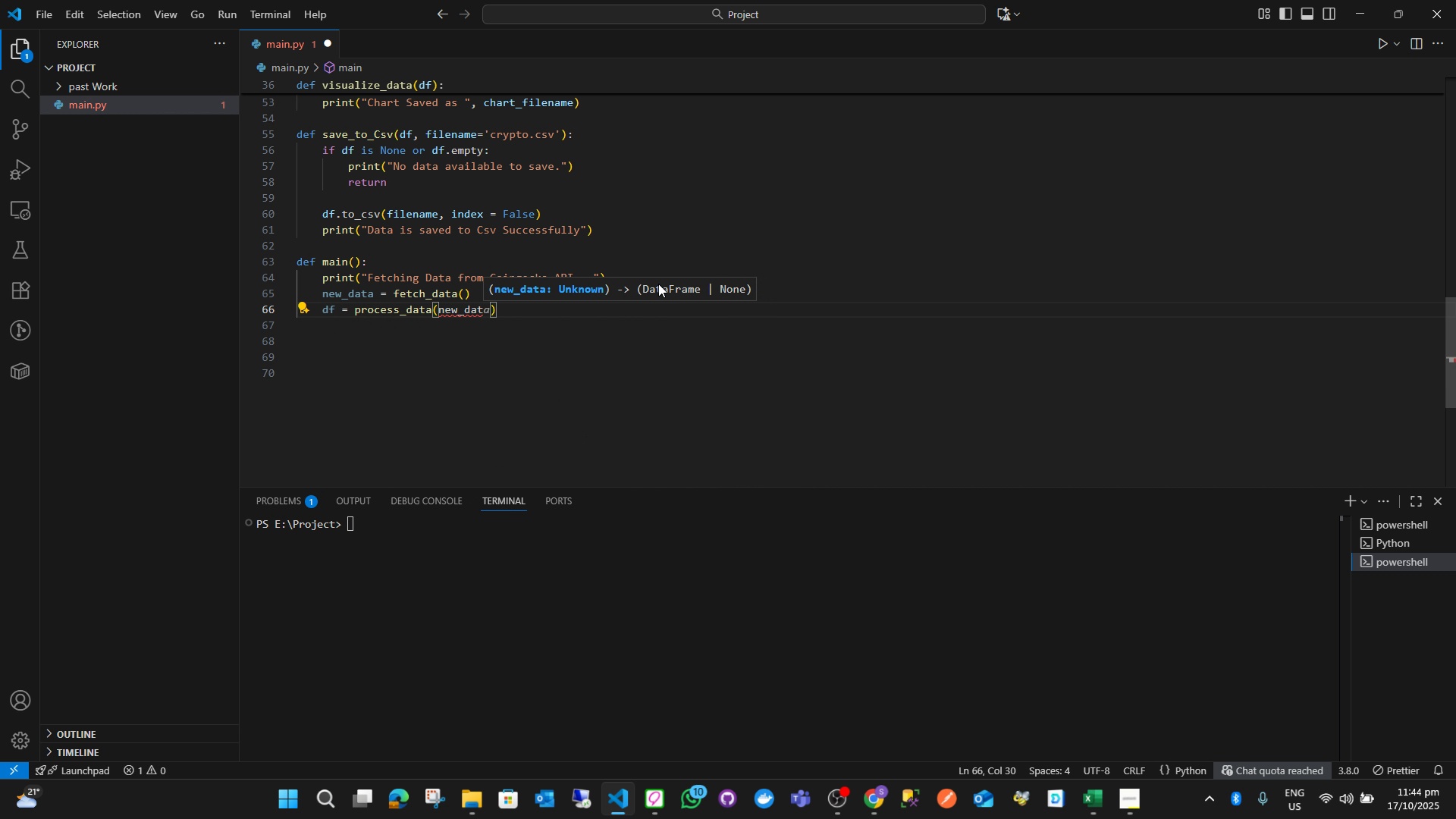 
key(A)
 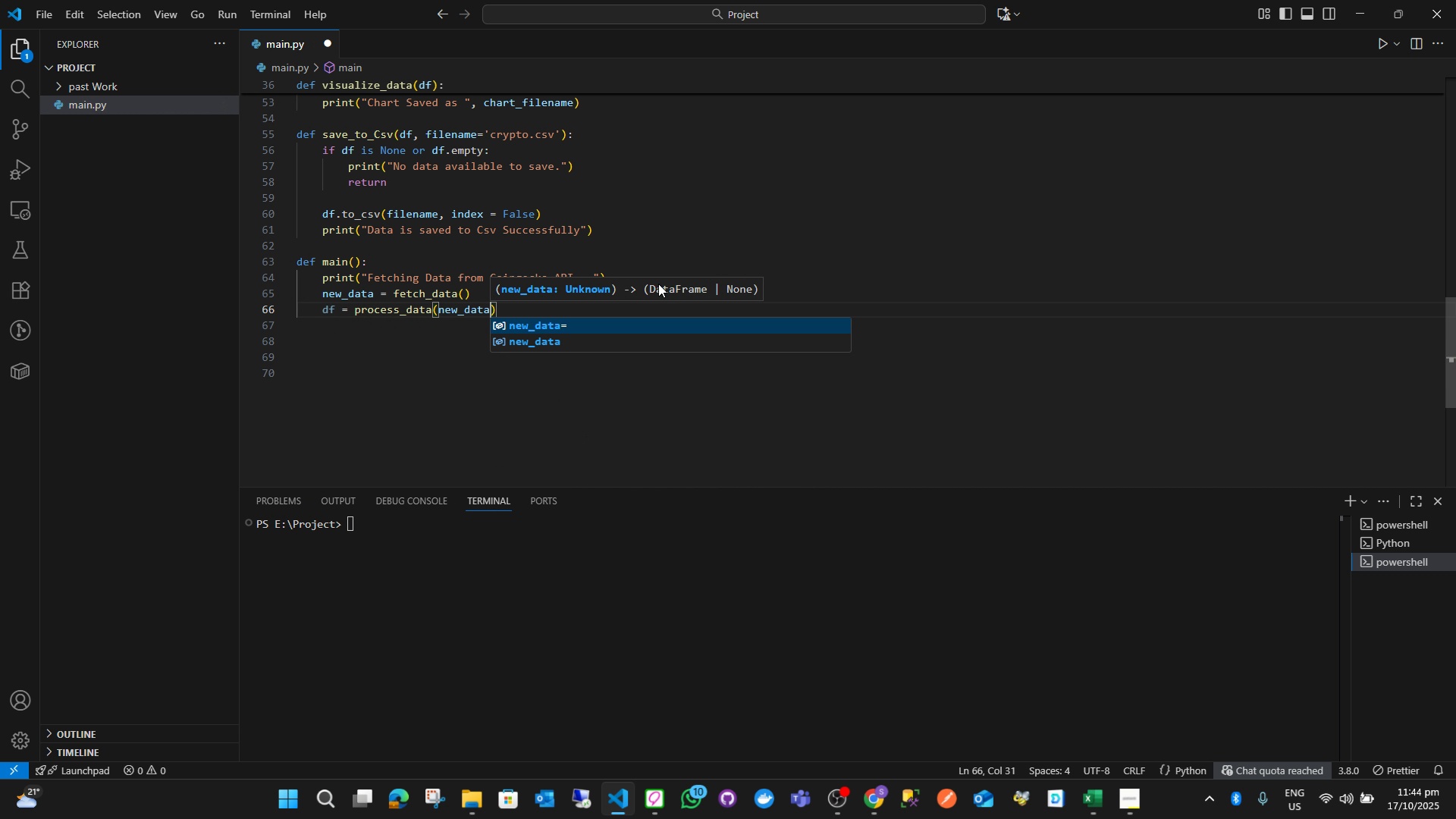 
key(ArrowRight)
 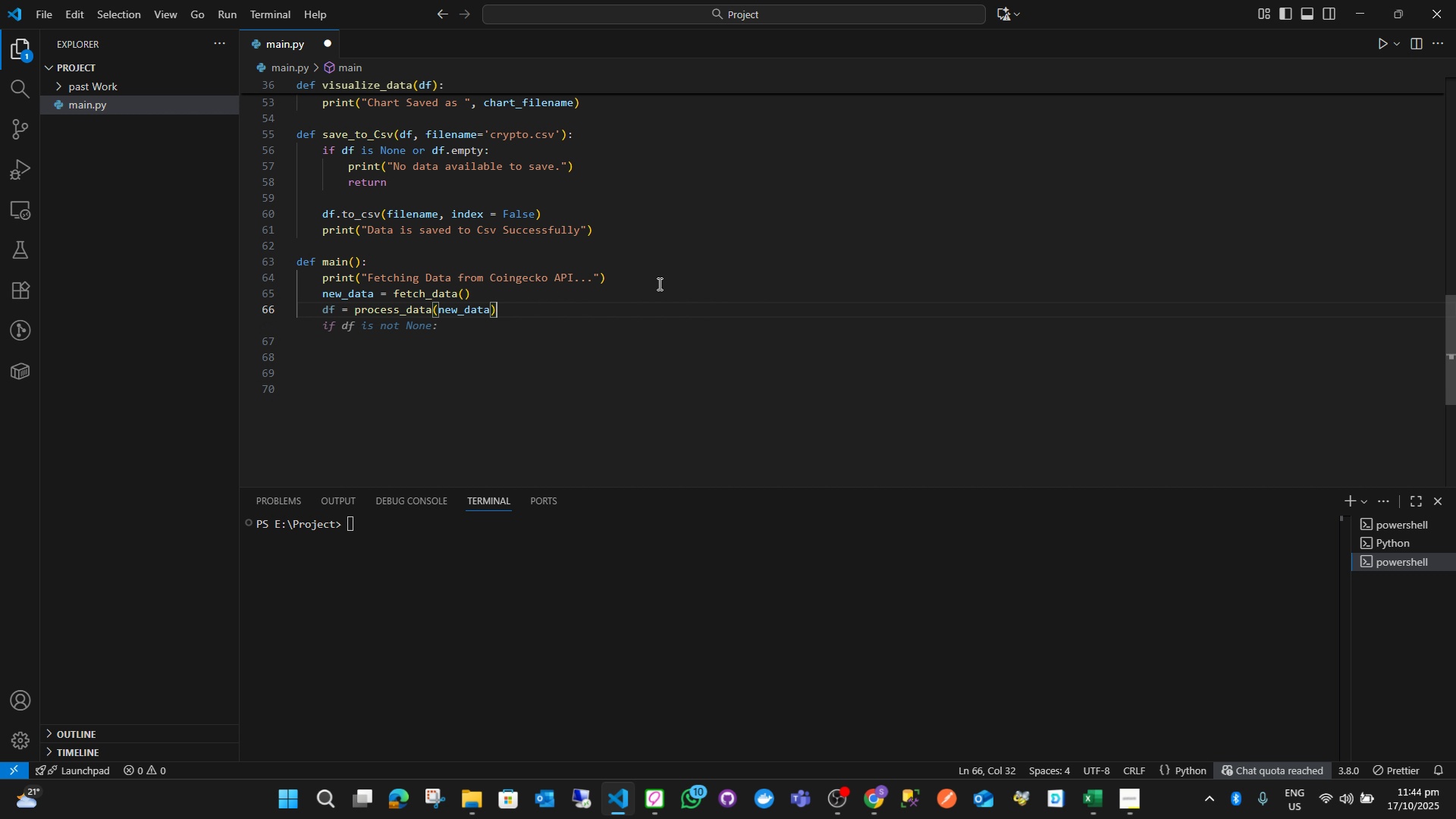 
key(Enter)
 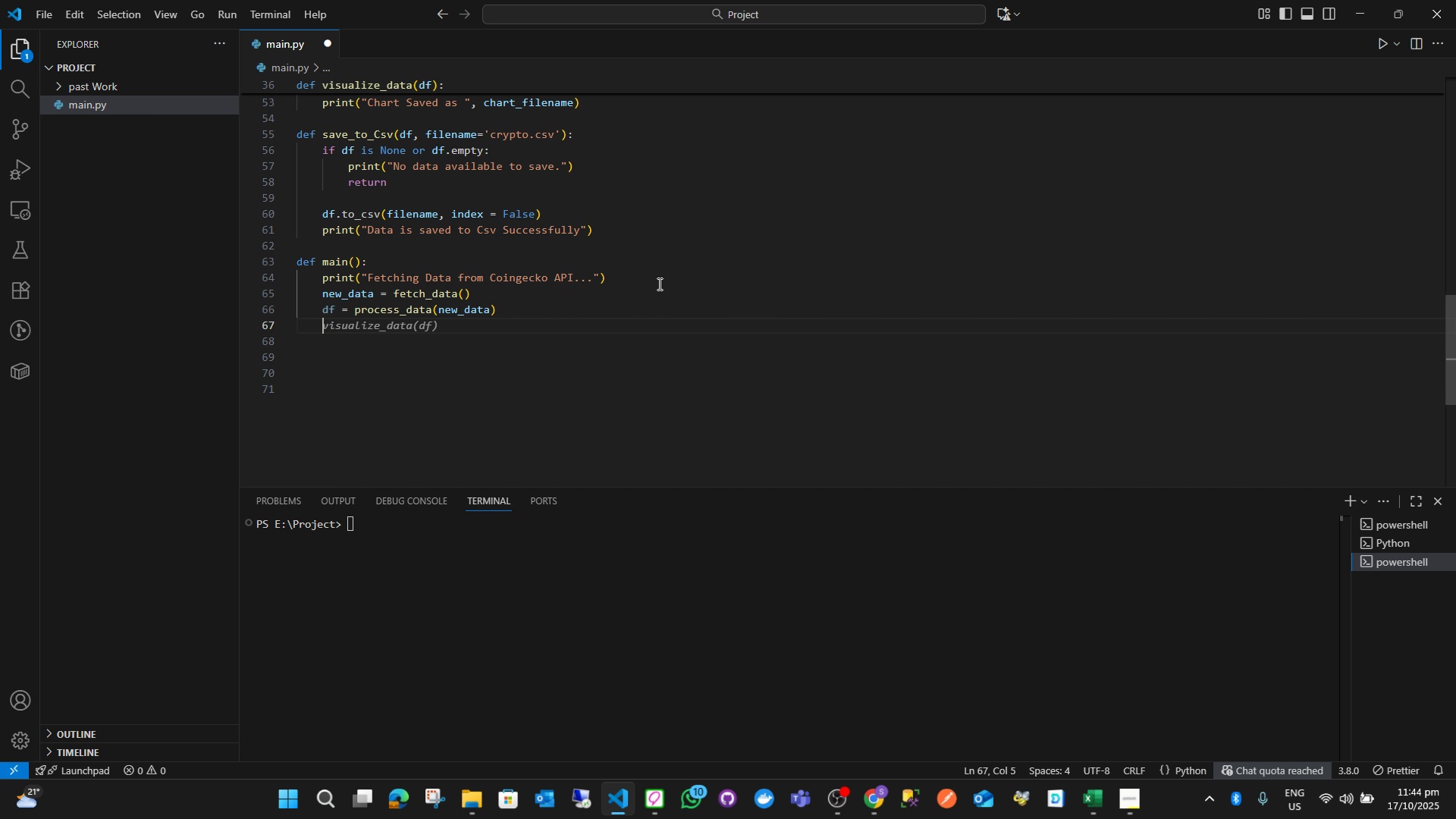 
key(Enter)
 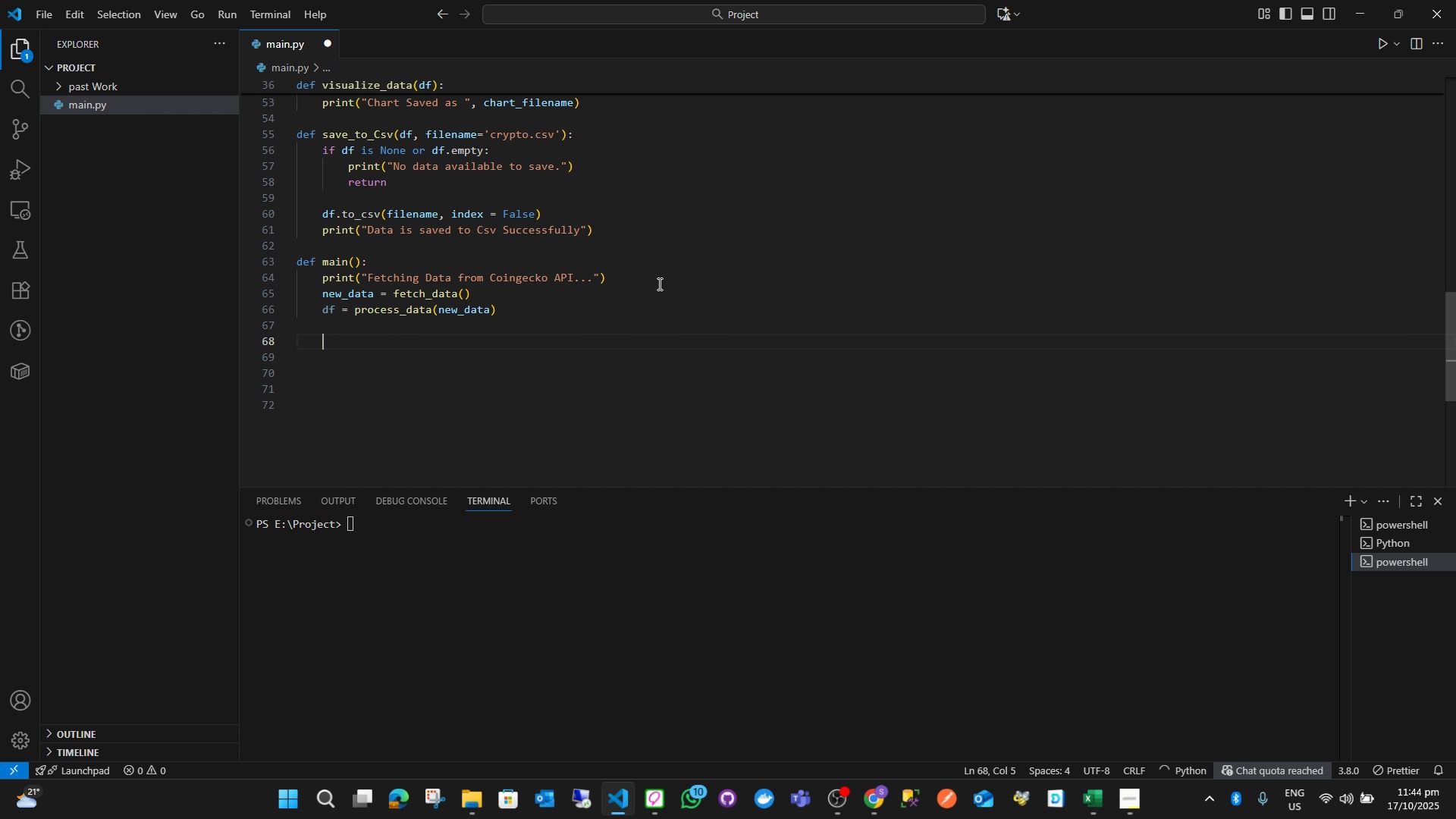 
type(save)
 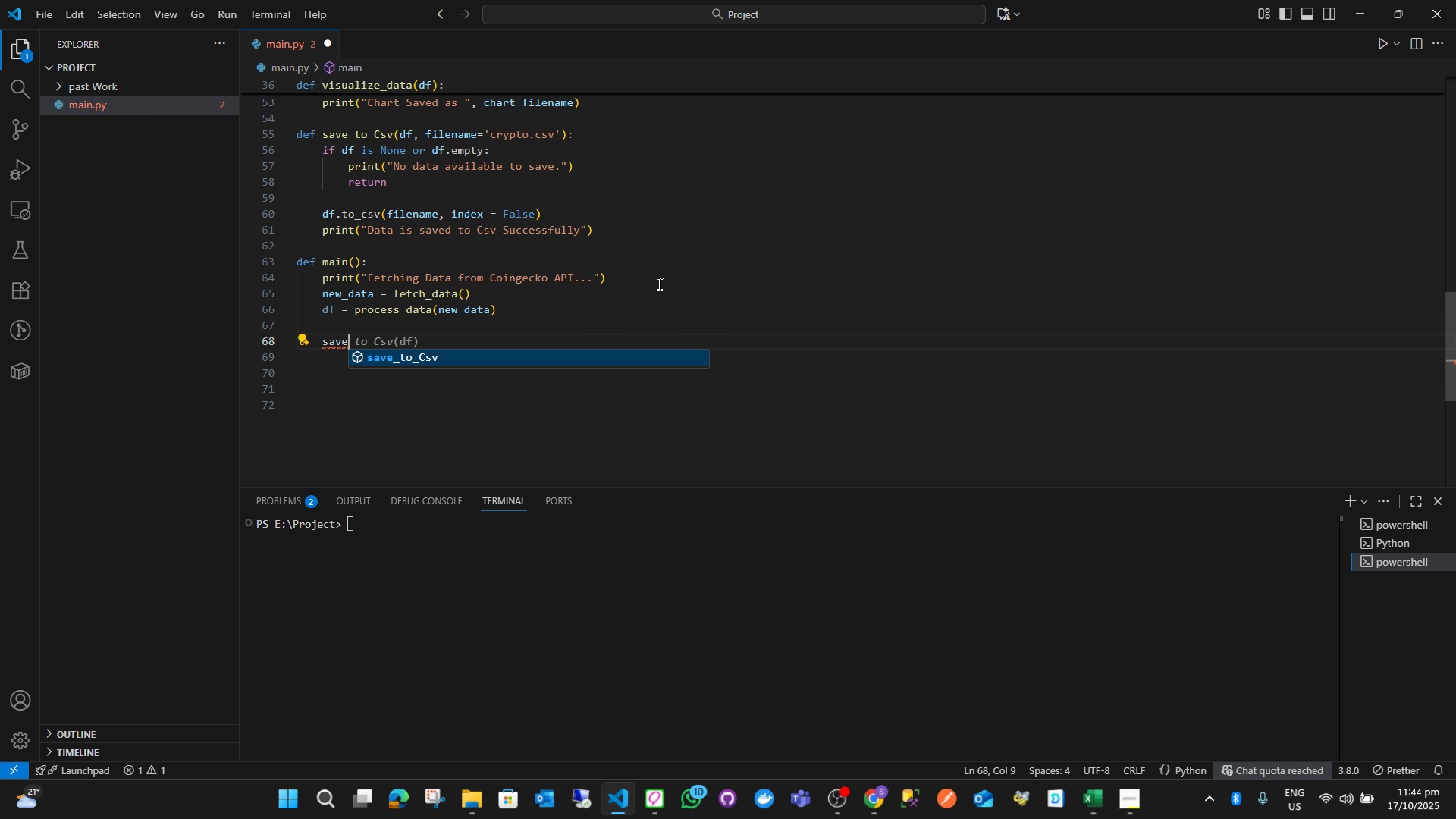 
key(Enter)
 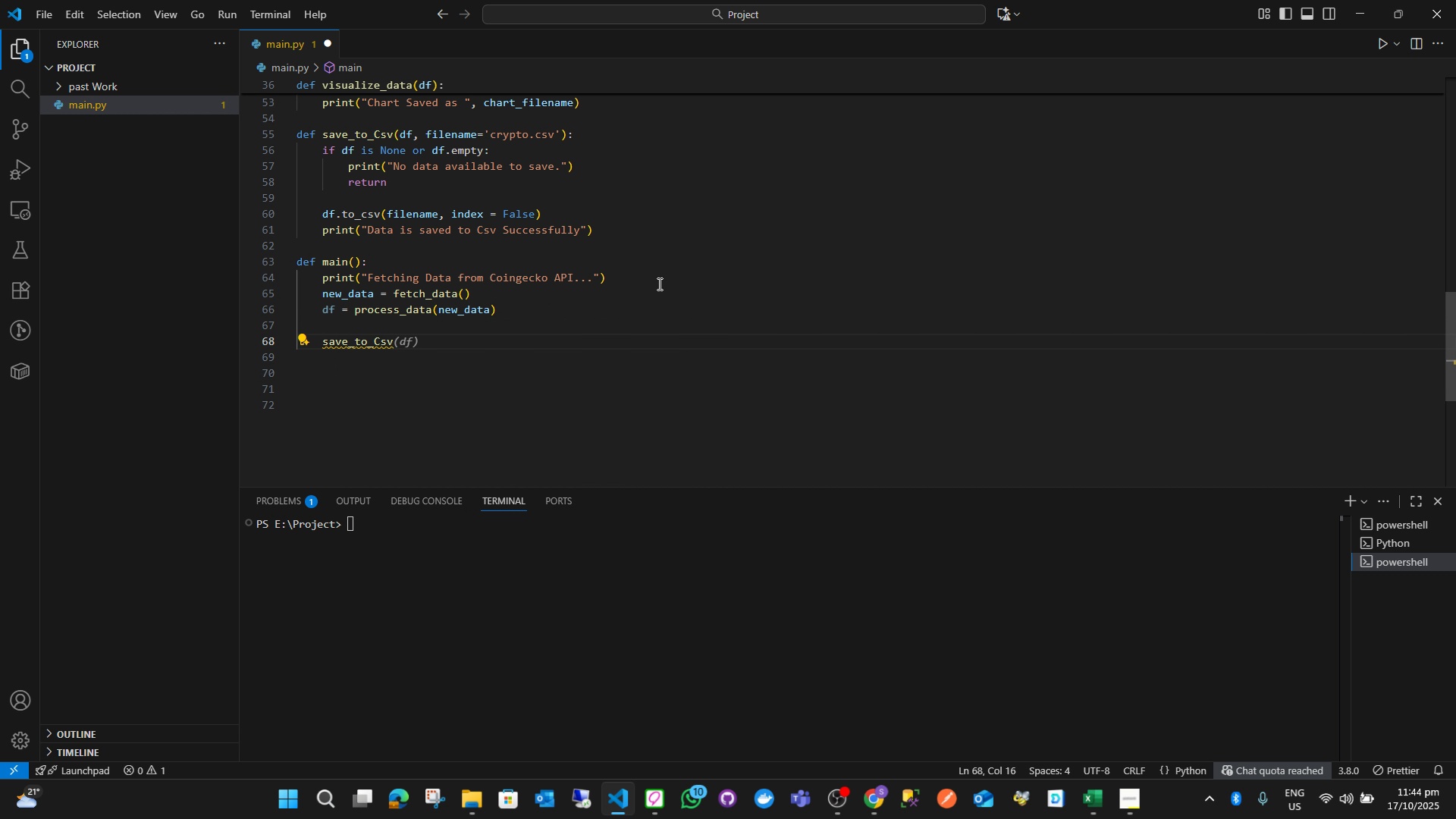 
key(ArrowLeft)
 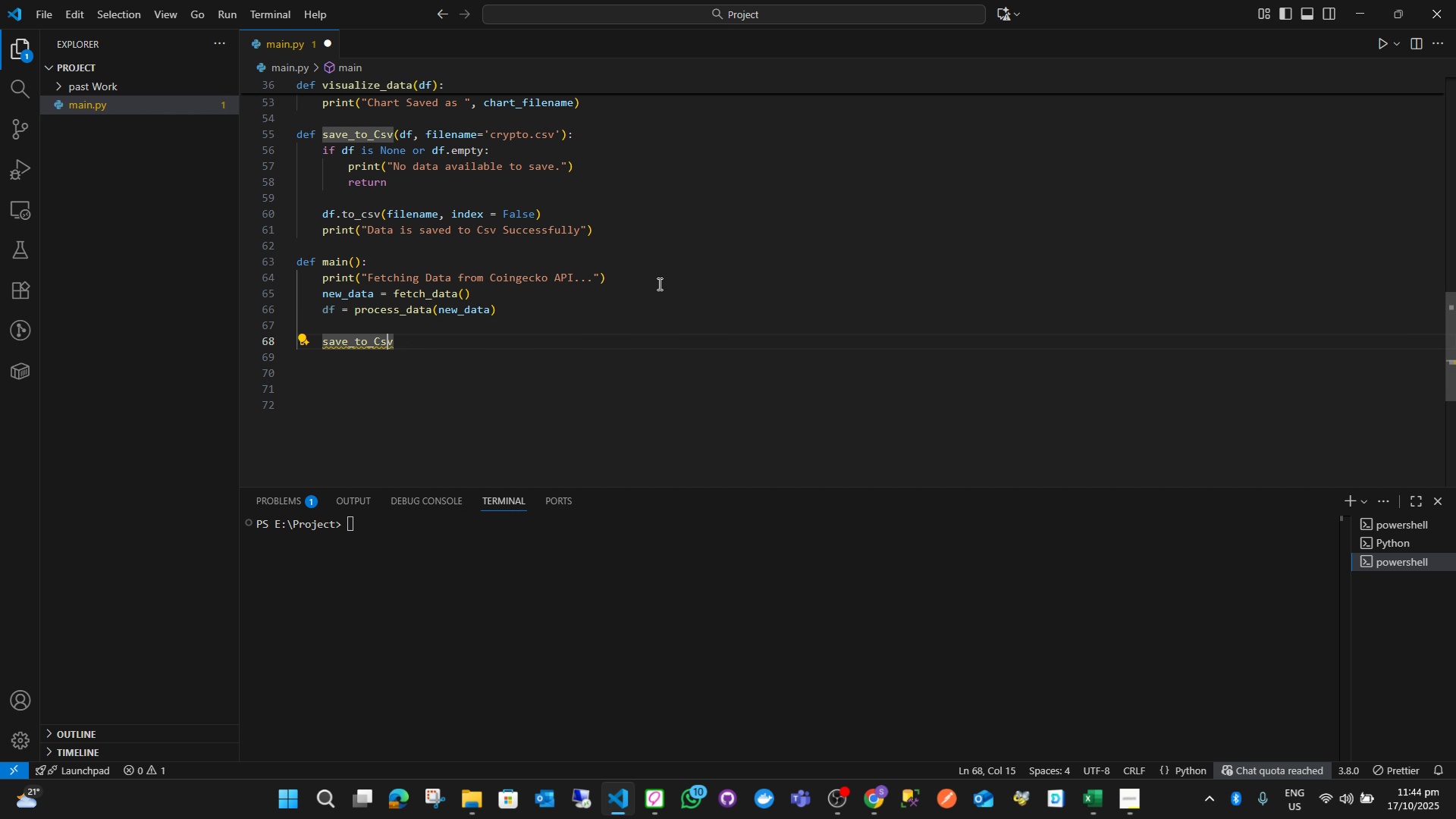 
key(ArrowRight)
 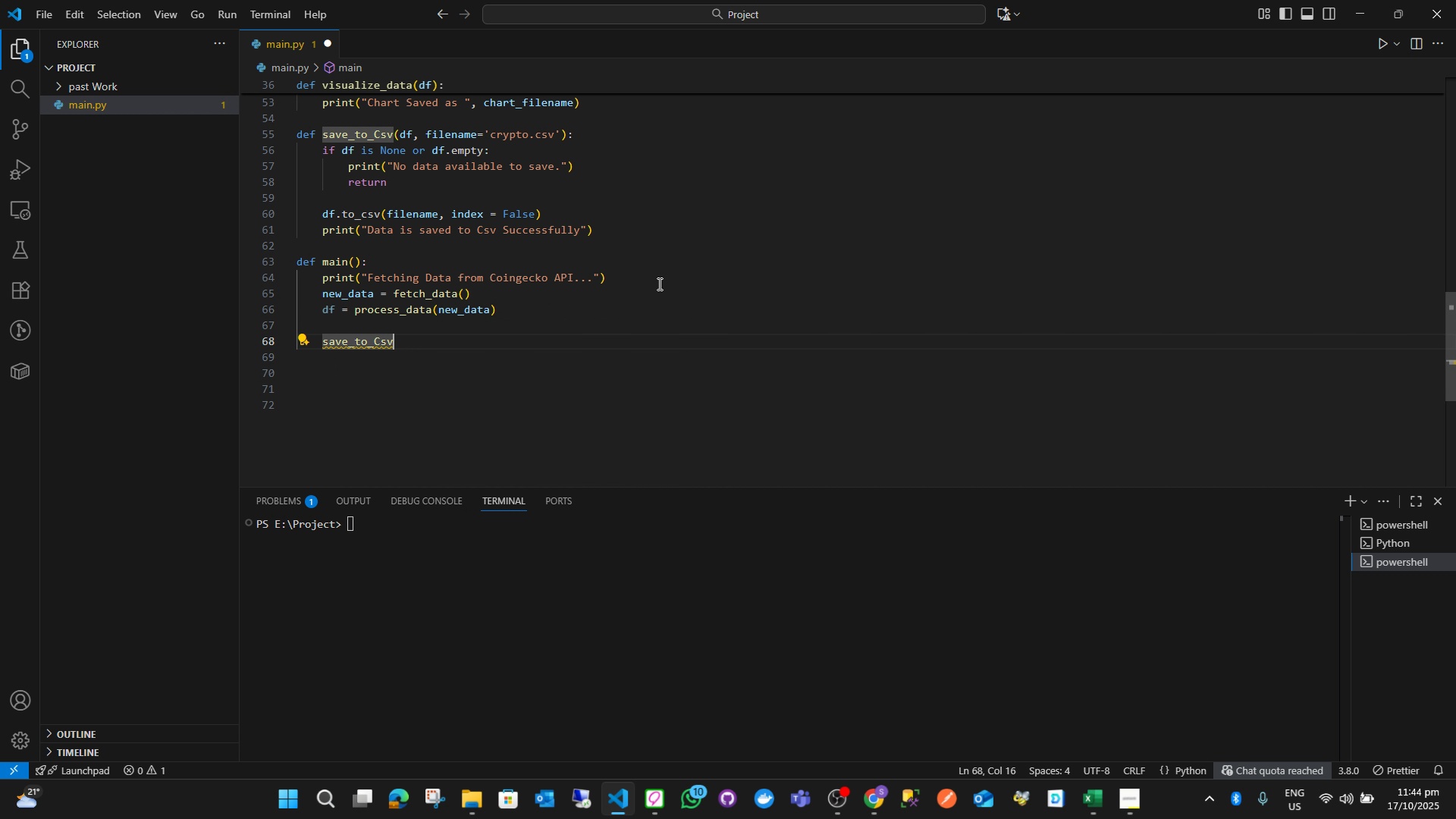 
type((df)
 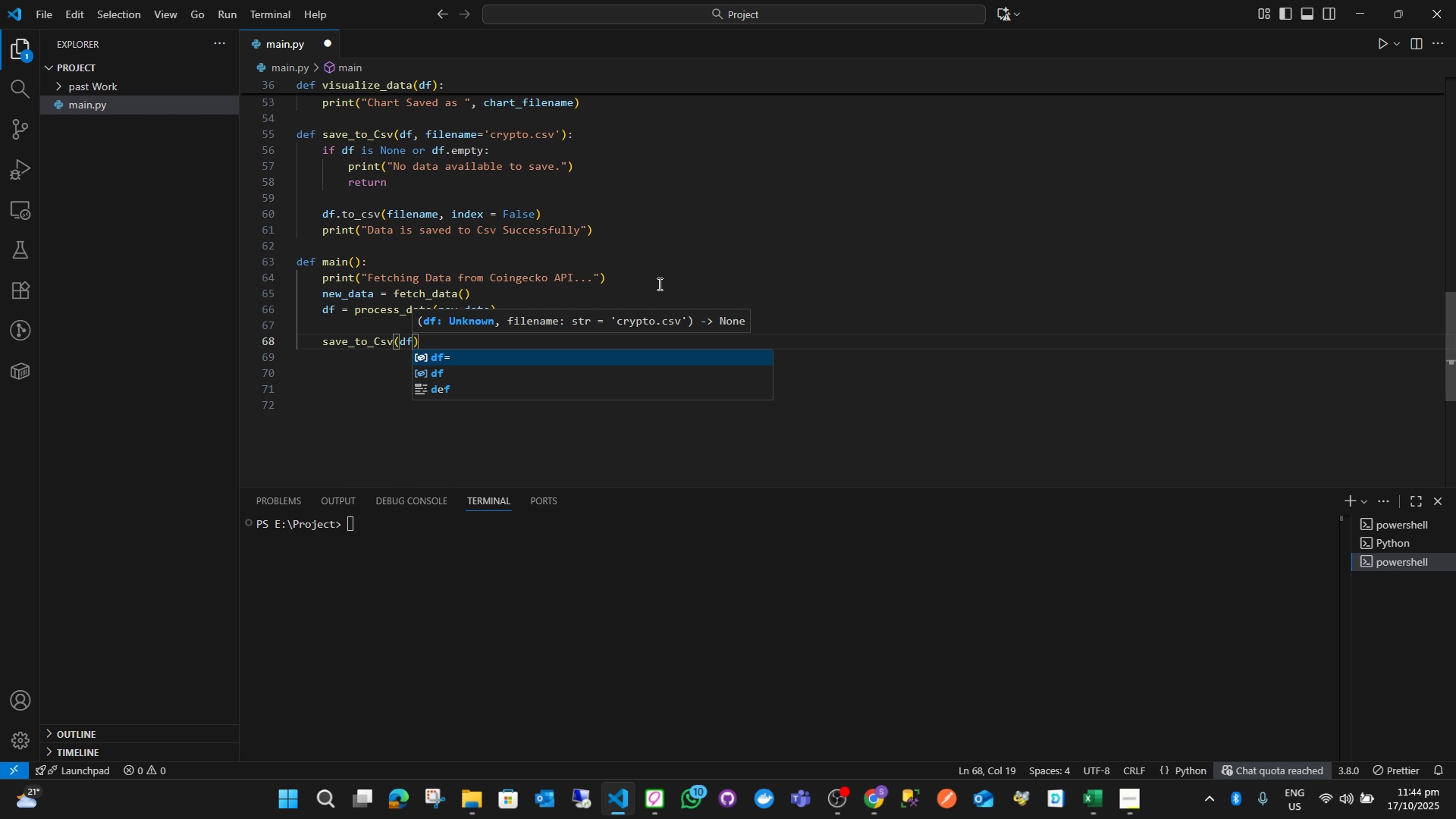 
wait(6.35)
 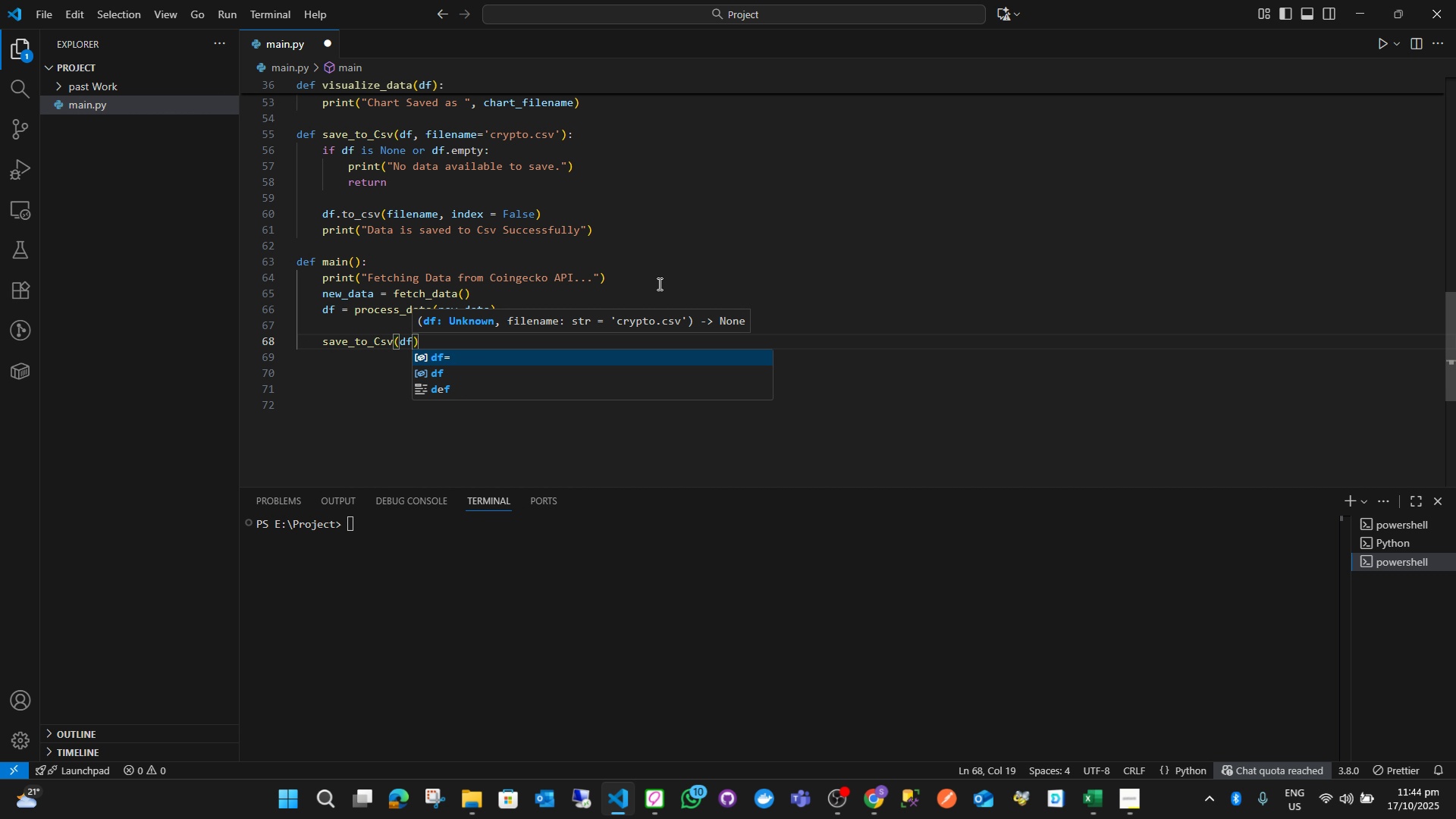 
key(Comma)
 